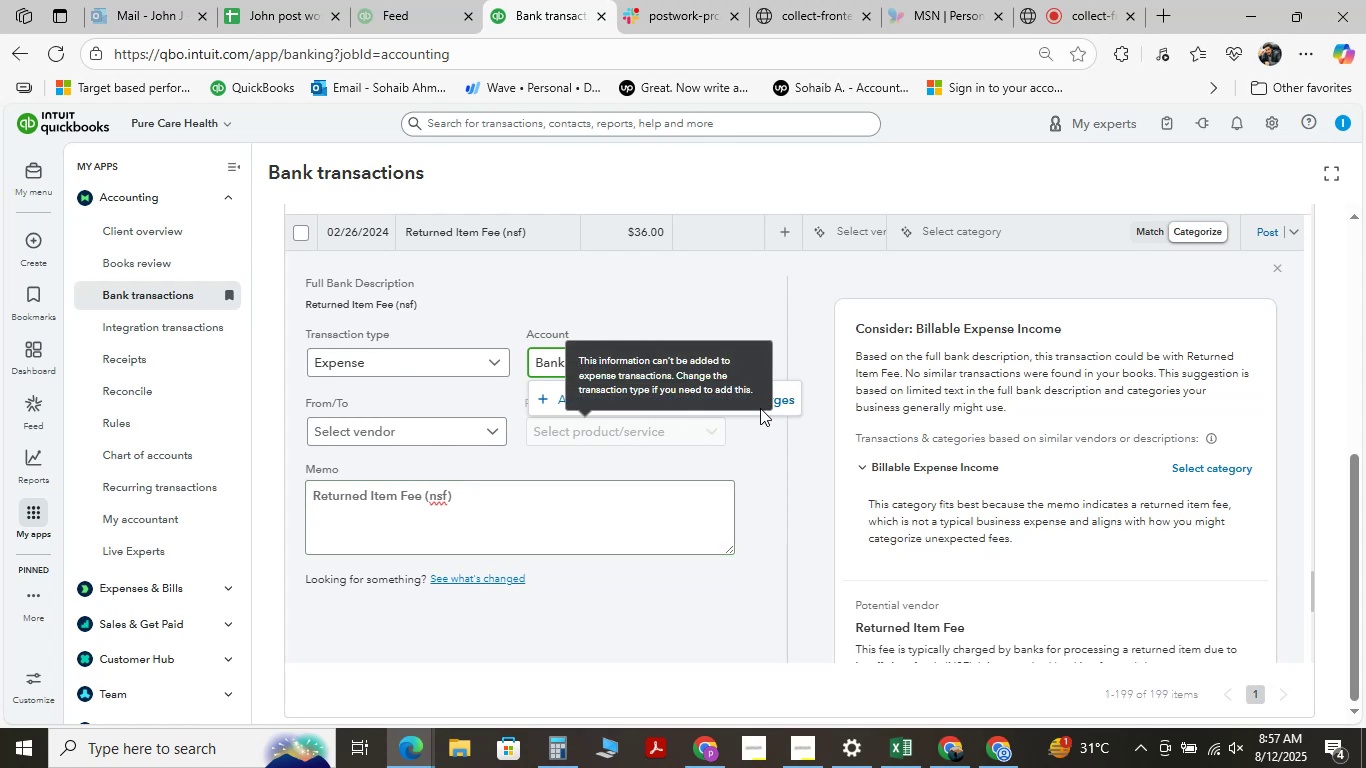 
left_click([772, 408])
 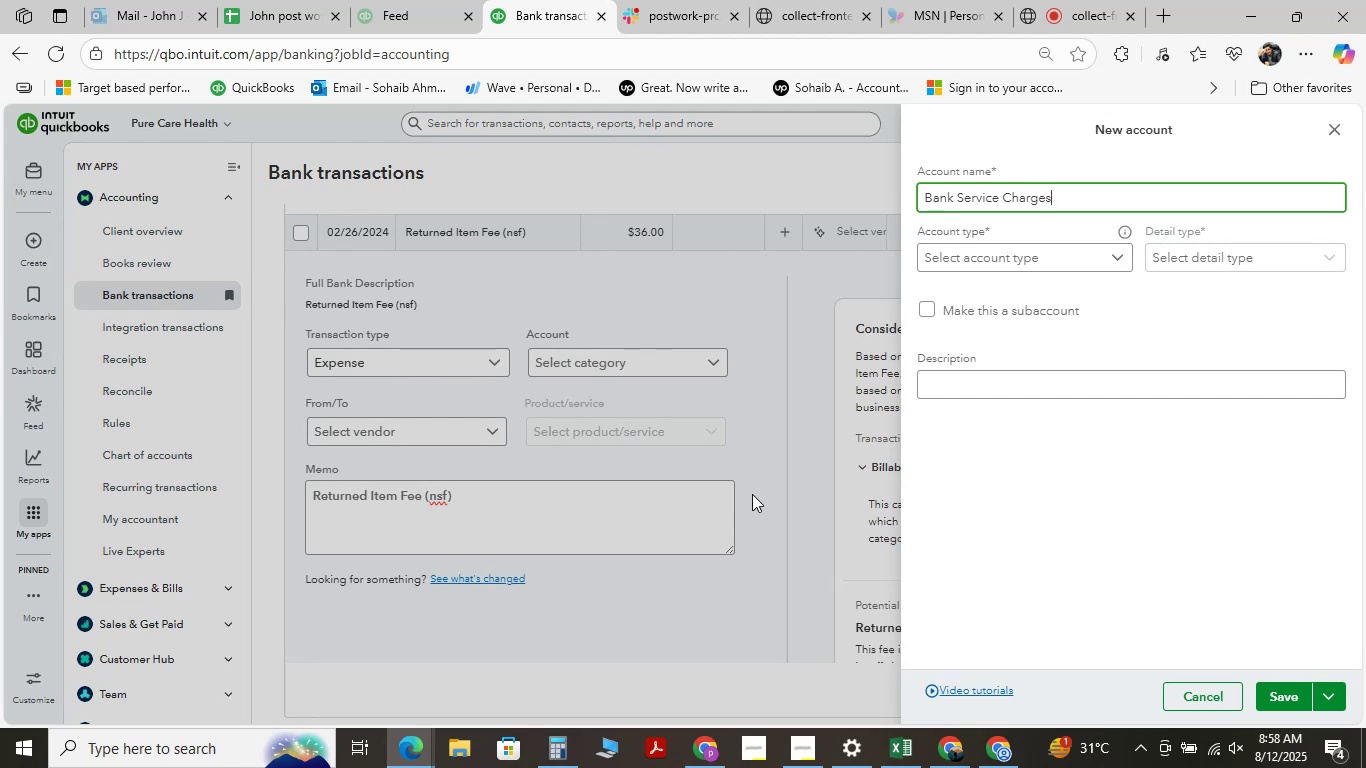 
wait(13.61)
 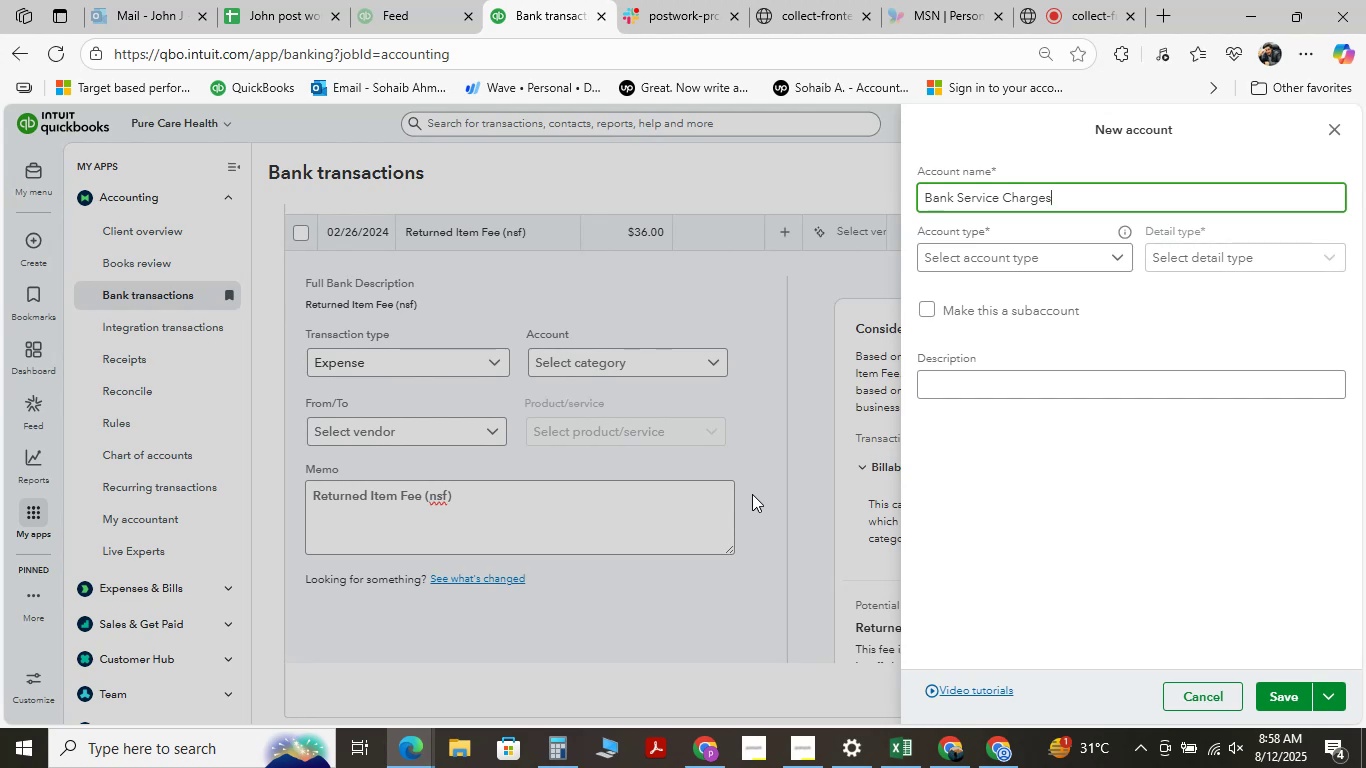 
left_click([1118, 252])
 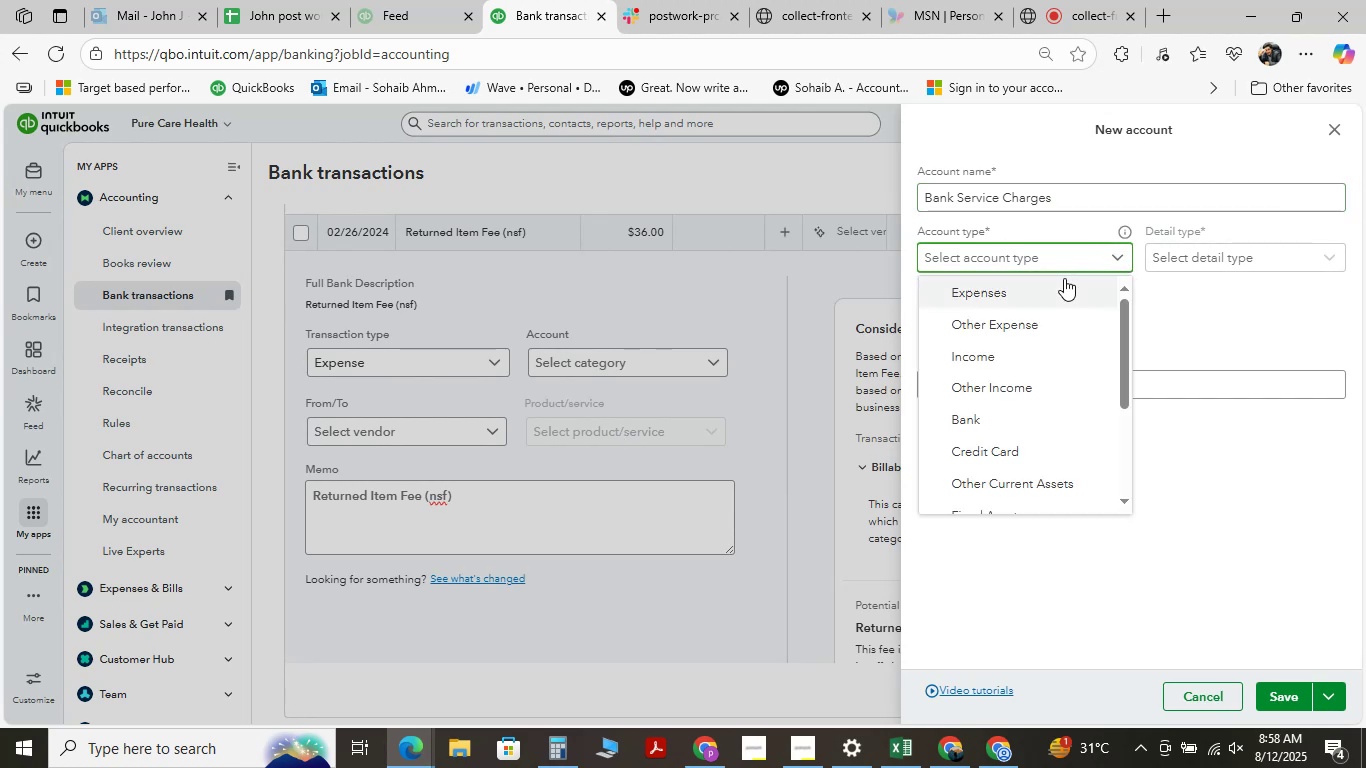 
left_click([1063, 279])
 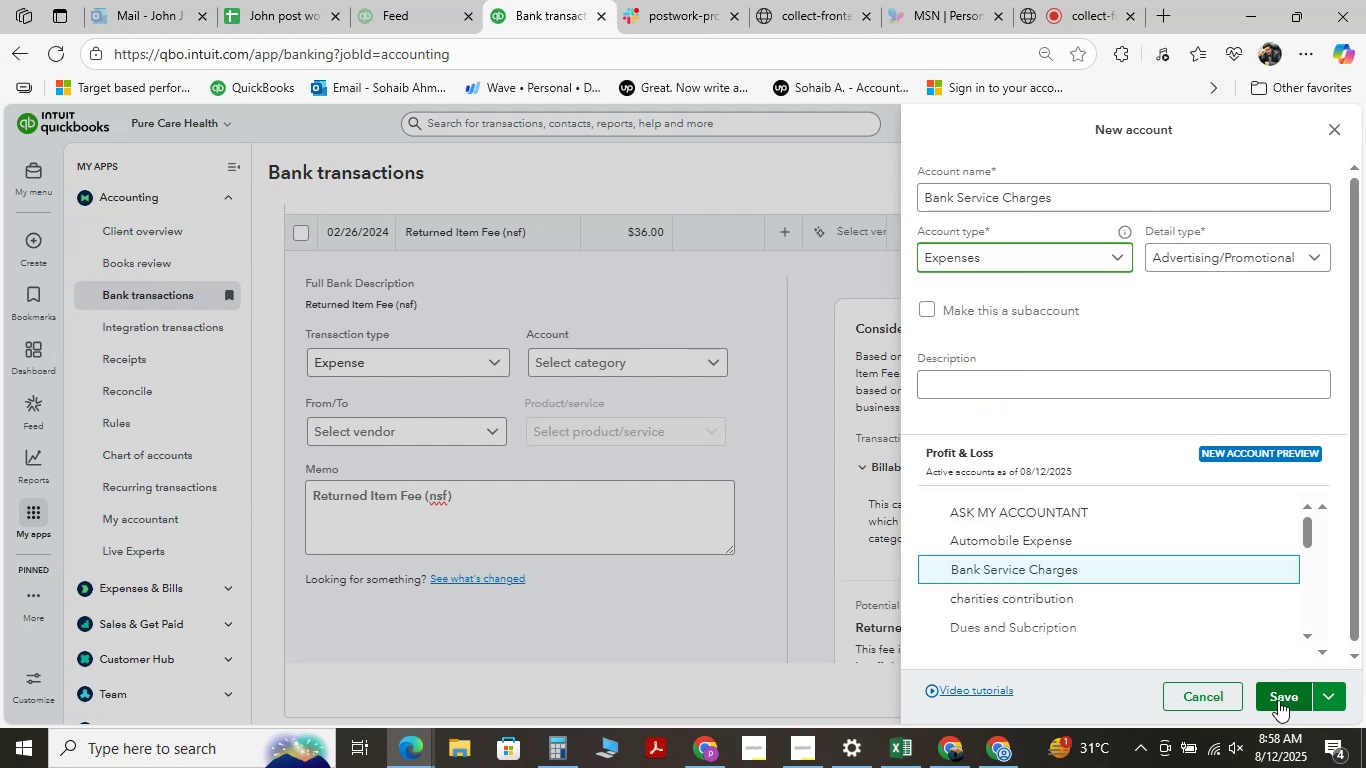 
wait(5.53)
 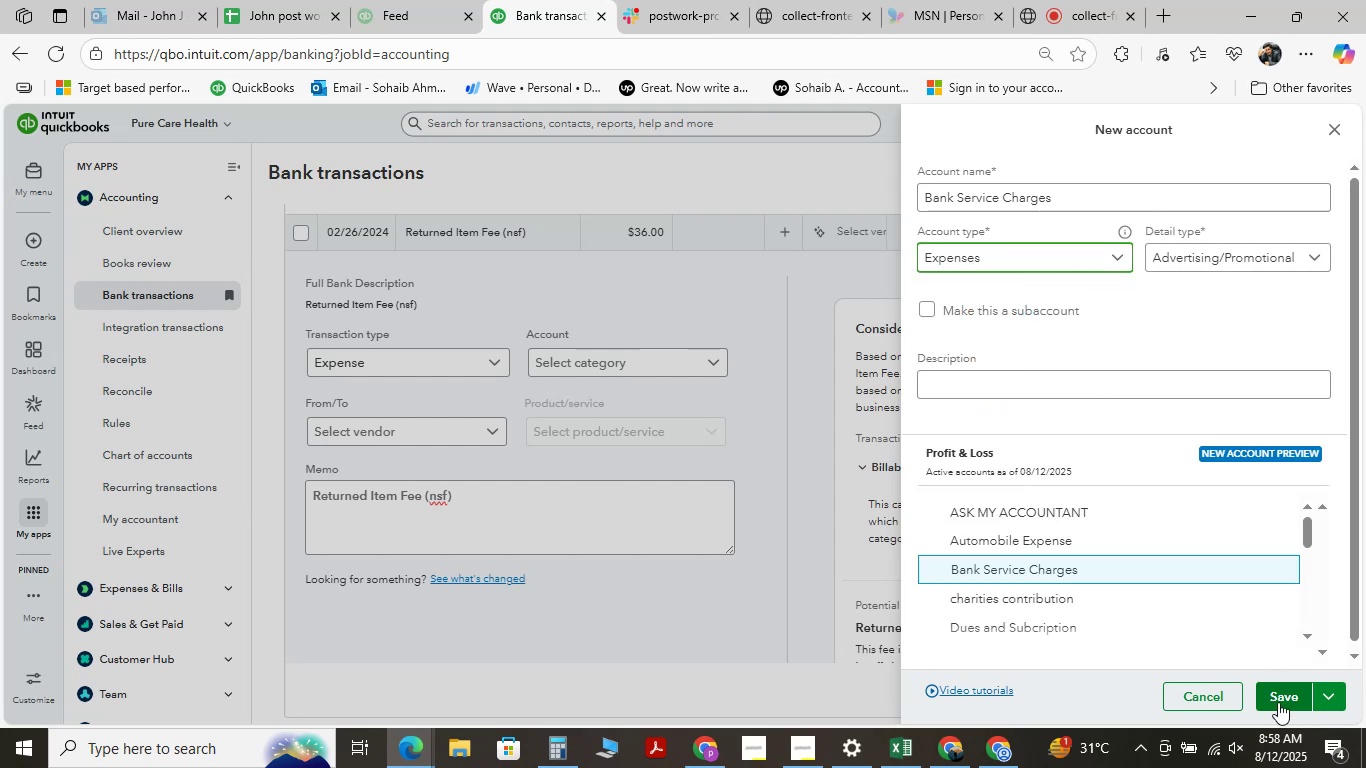 
left_click([1276, 688])
 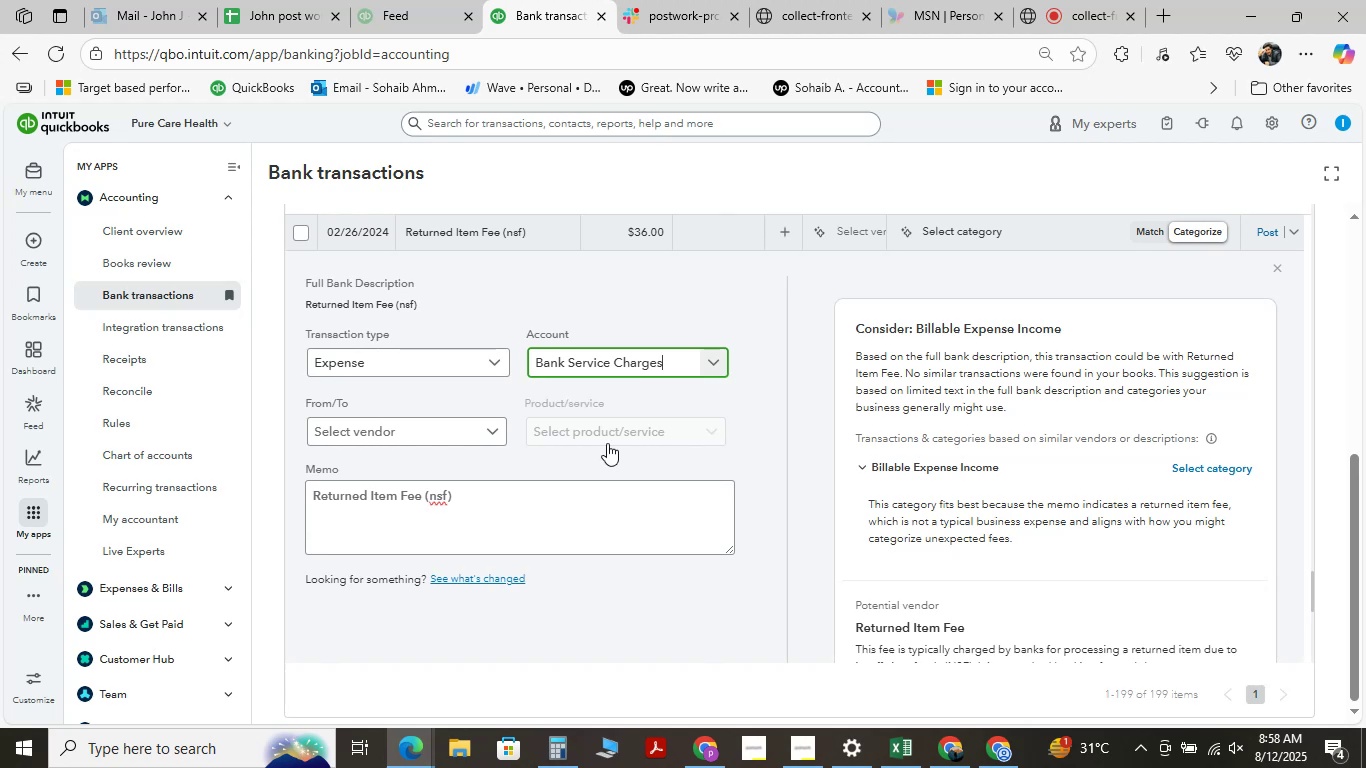 
wait(6.84)
 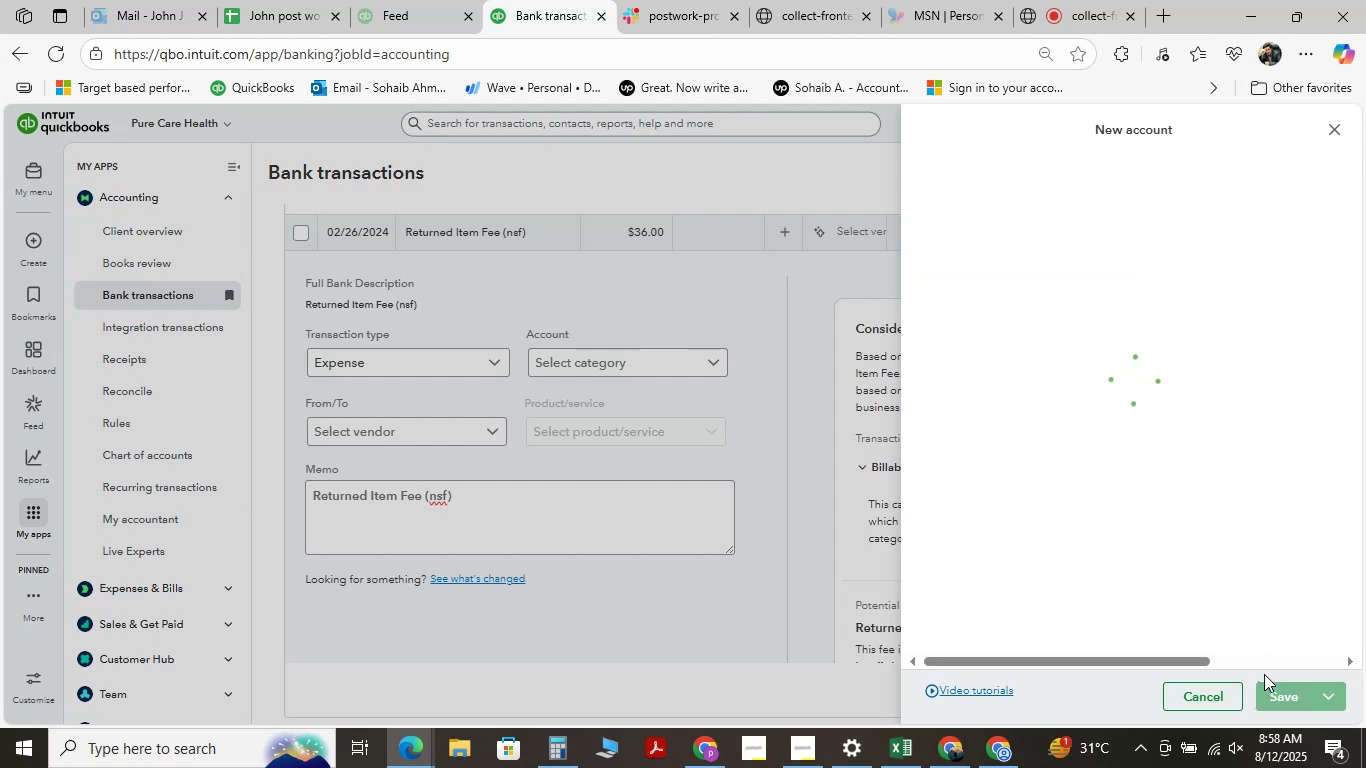 
scroll: coordinate [579, 647], scroll_direction: down, amount: 2.0
 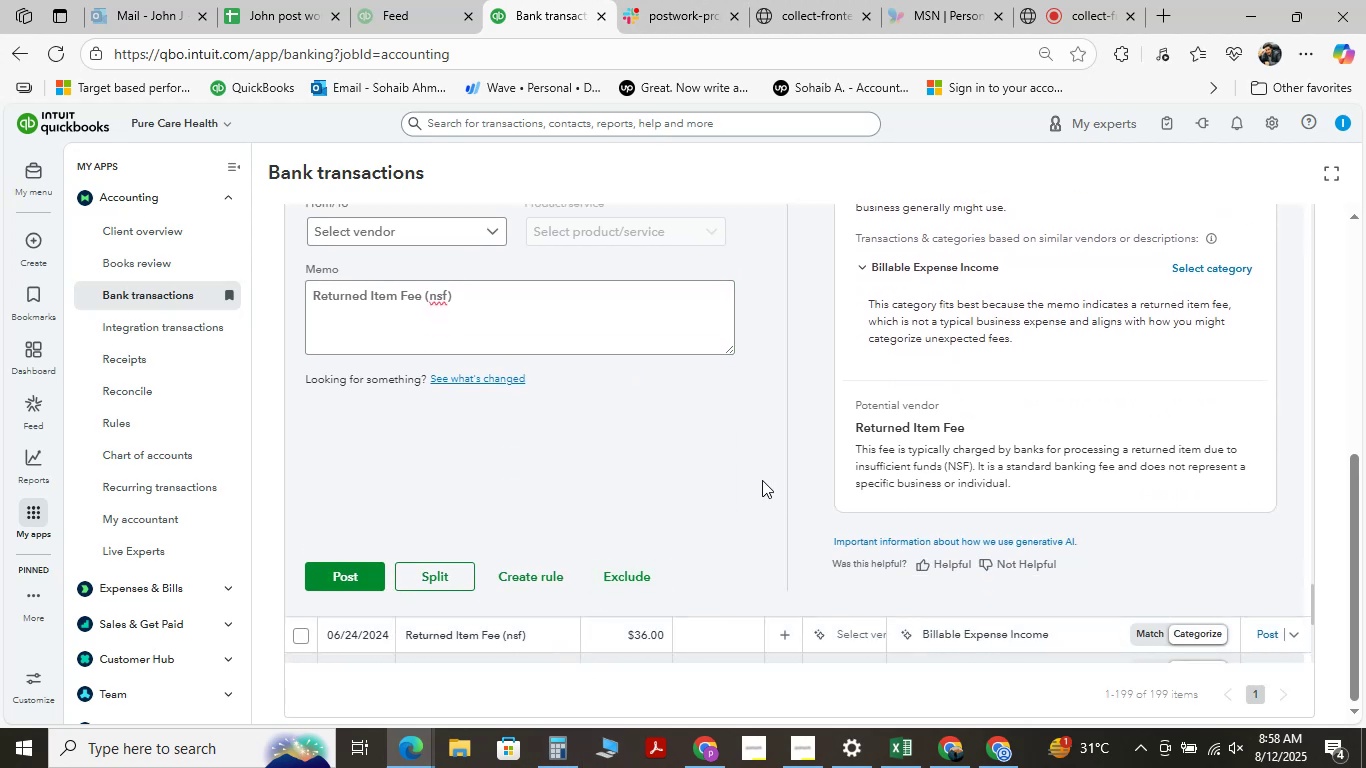 
wait(9.3)
 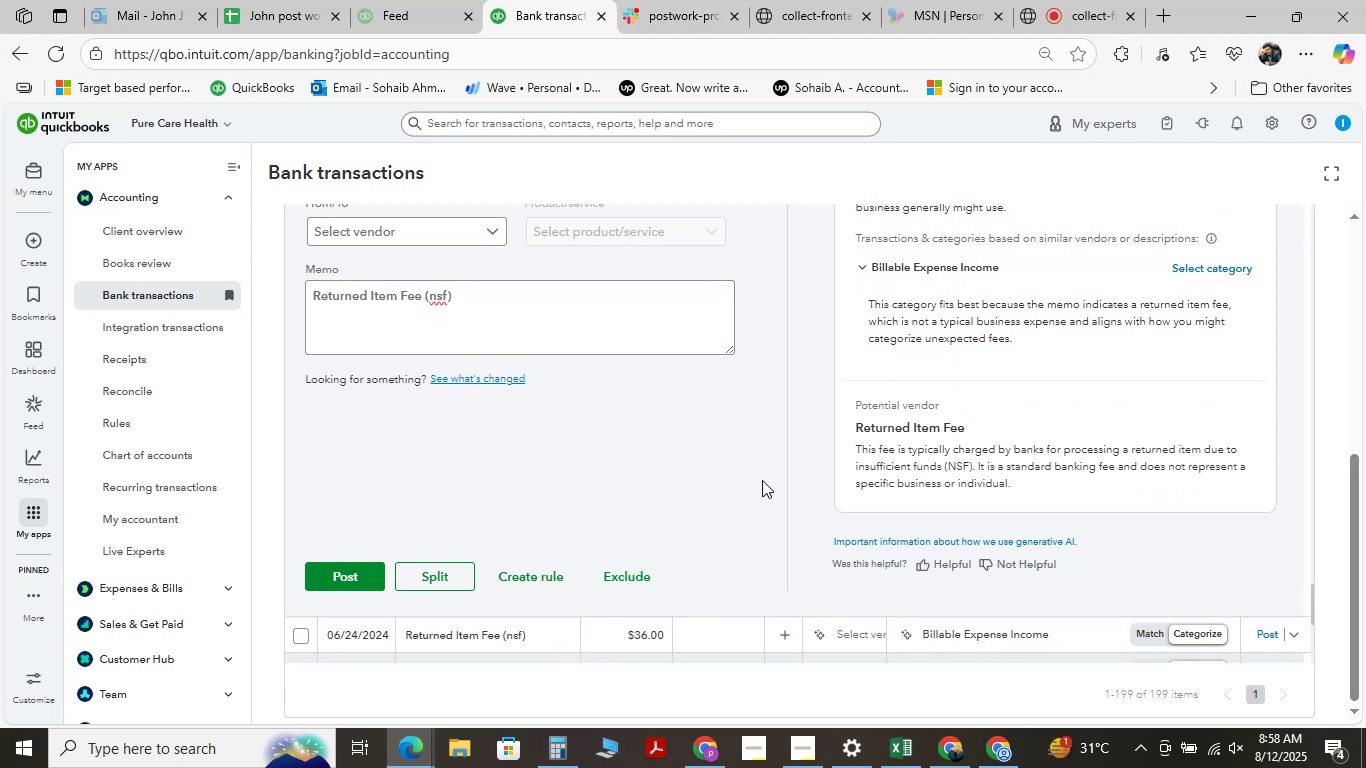 
scroll: coordinate [427, 454], scroll_direction: up, amount: 2.0
 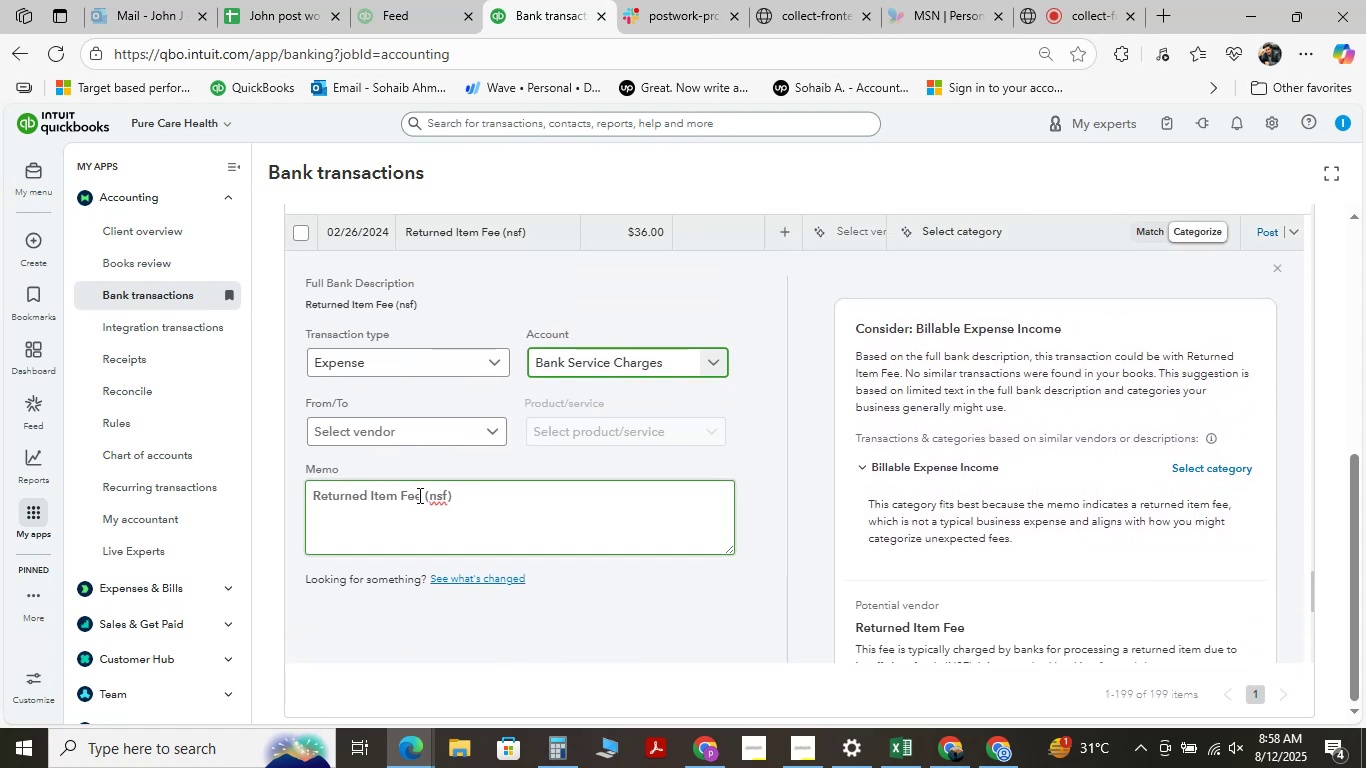 
left_click_drag(start_coordinate=[421, 496], to_coordinate=[305, 495])
 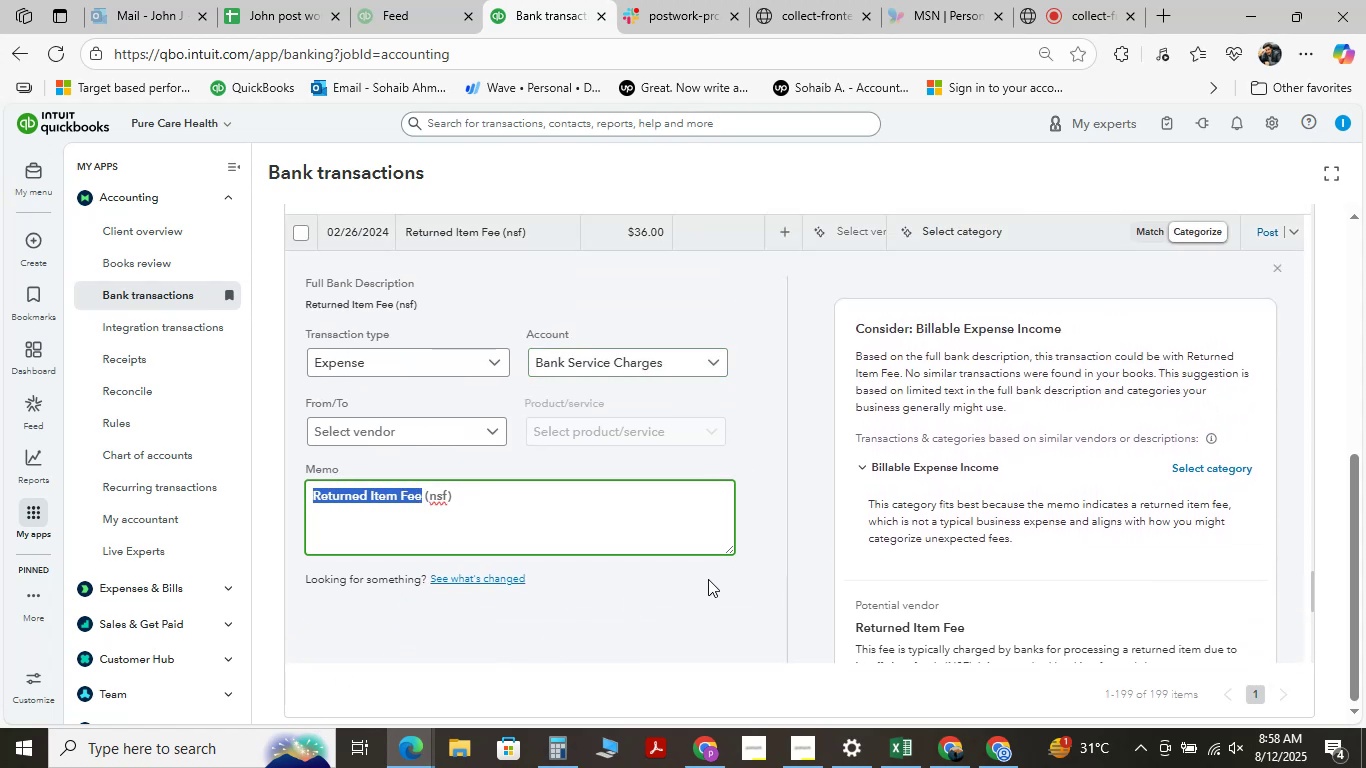 
key(Control+C)
 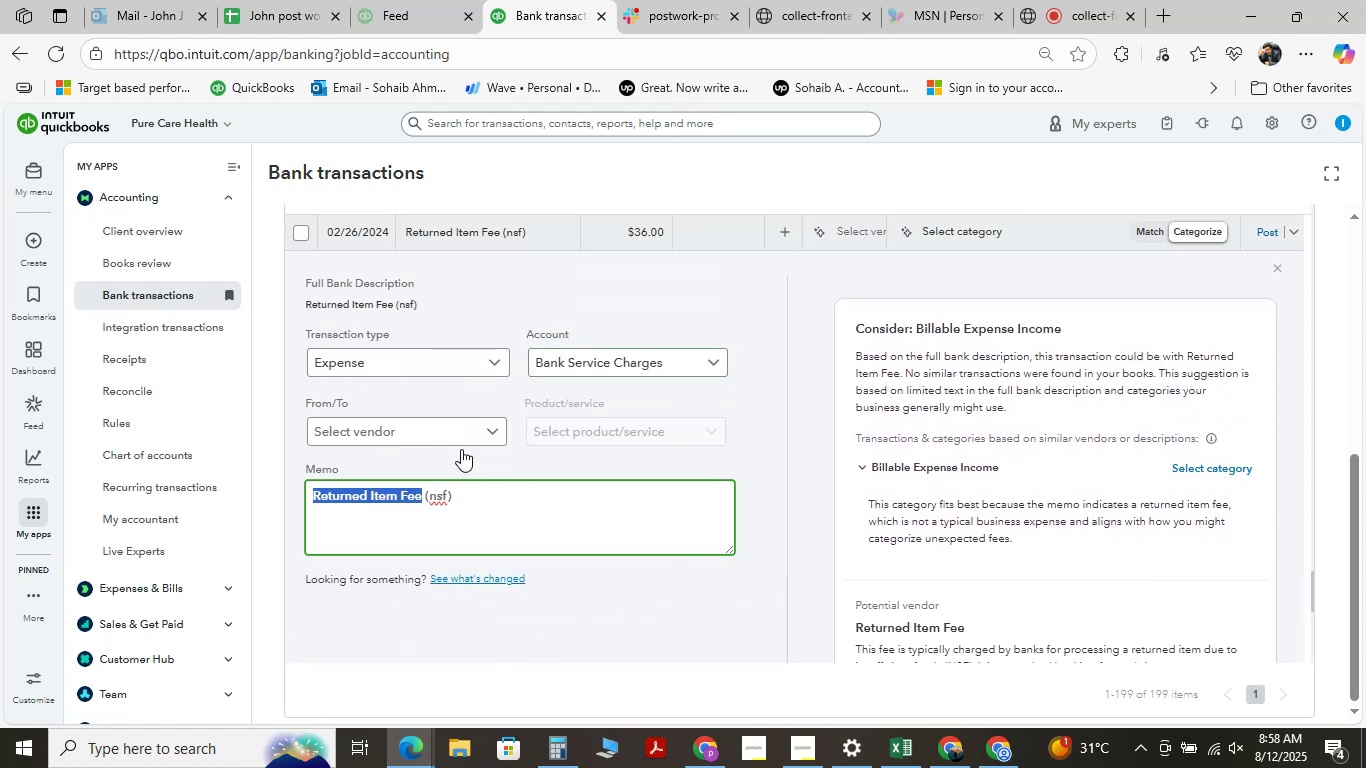 
left_click([471, 434])
 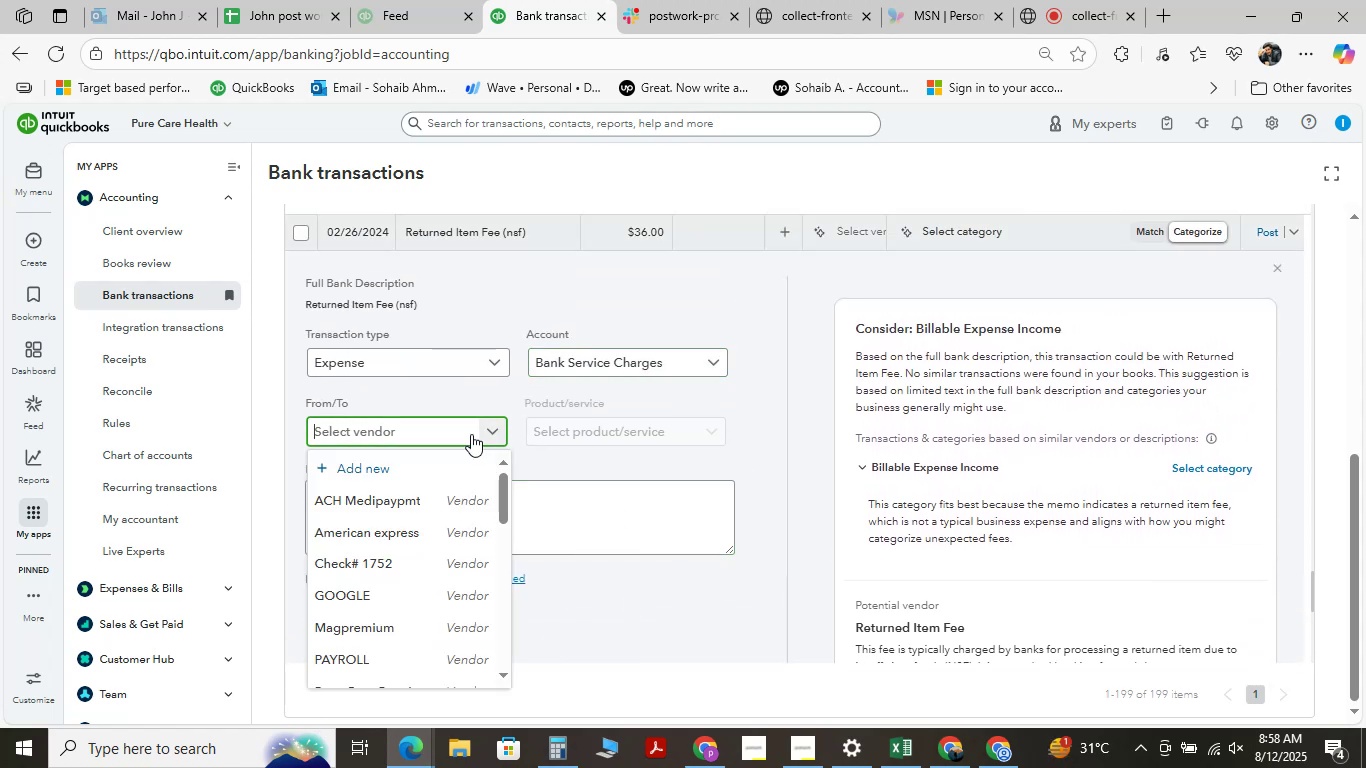 
key(Control+V)
 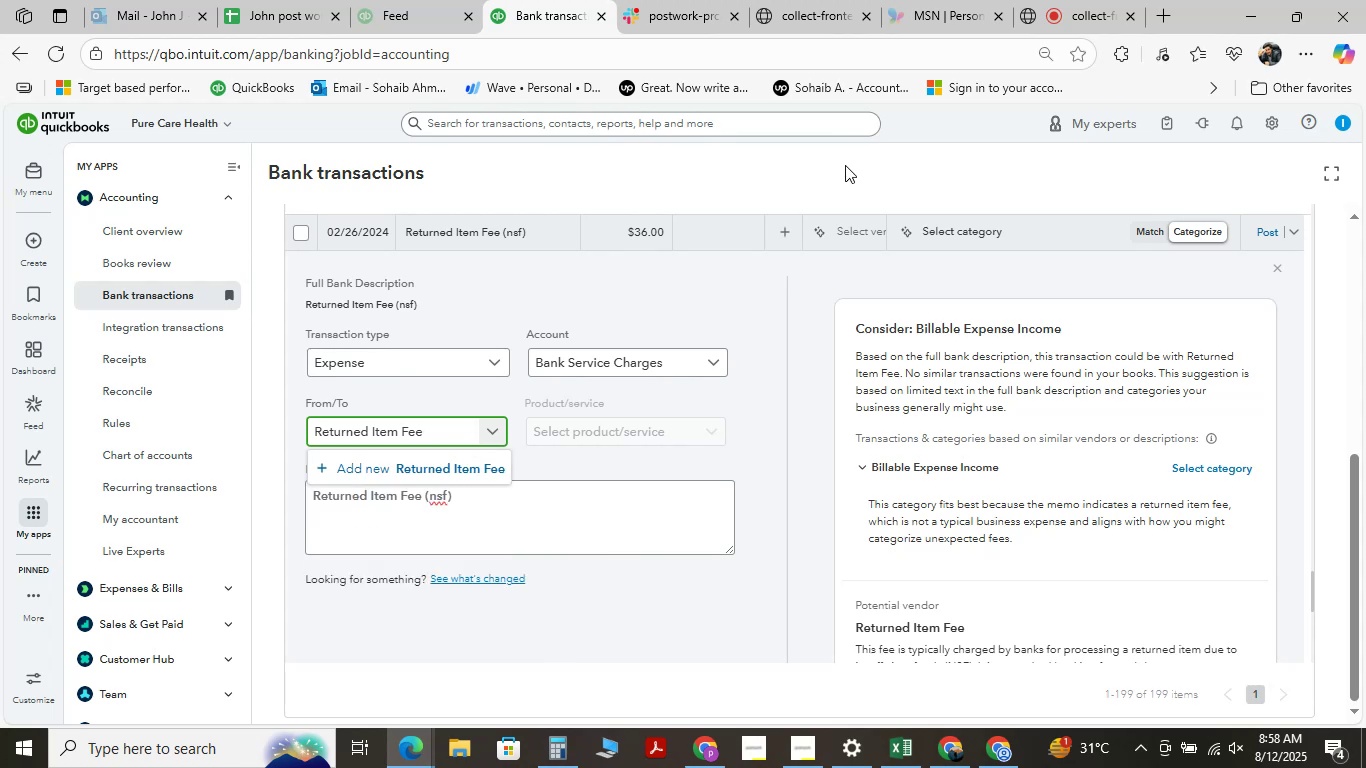 
key(NumpadEnter)
 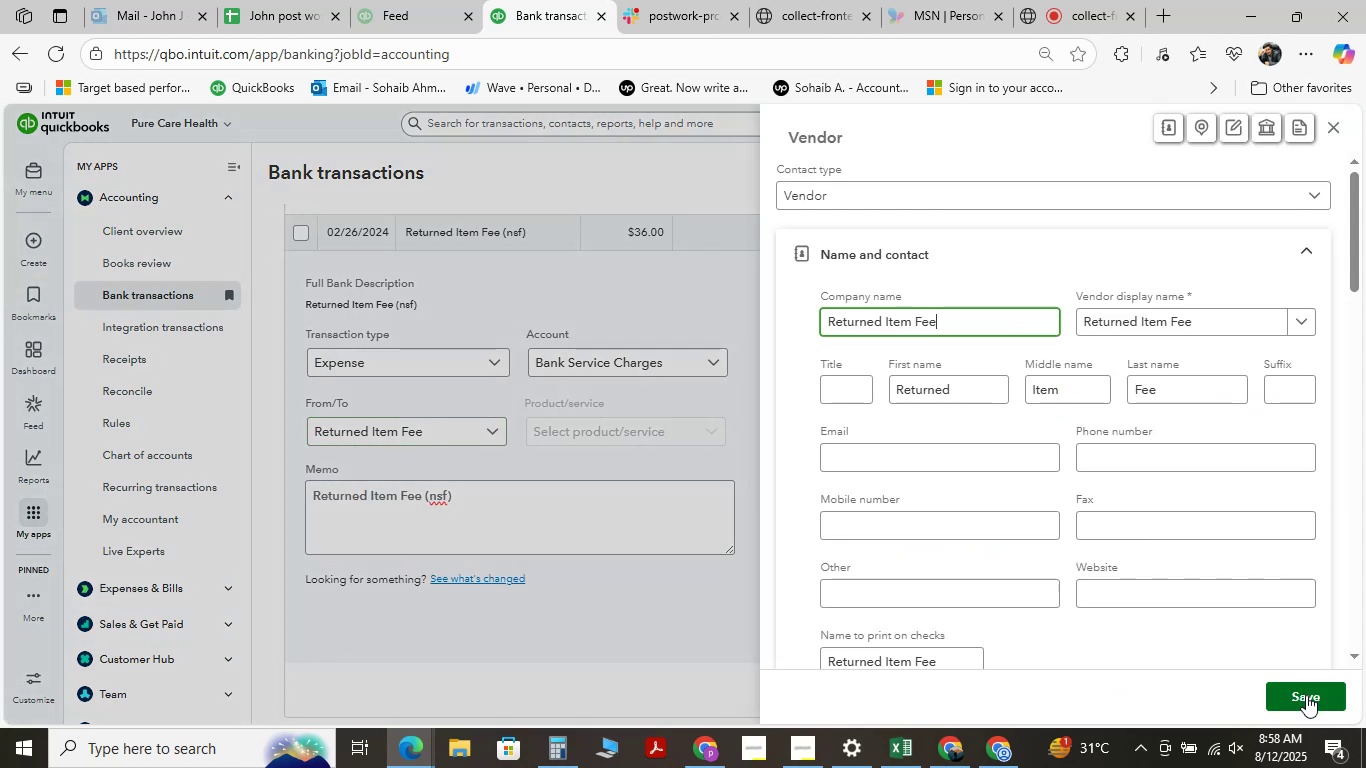 
wait(5.96)
 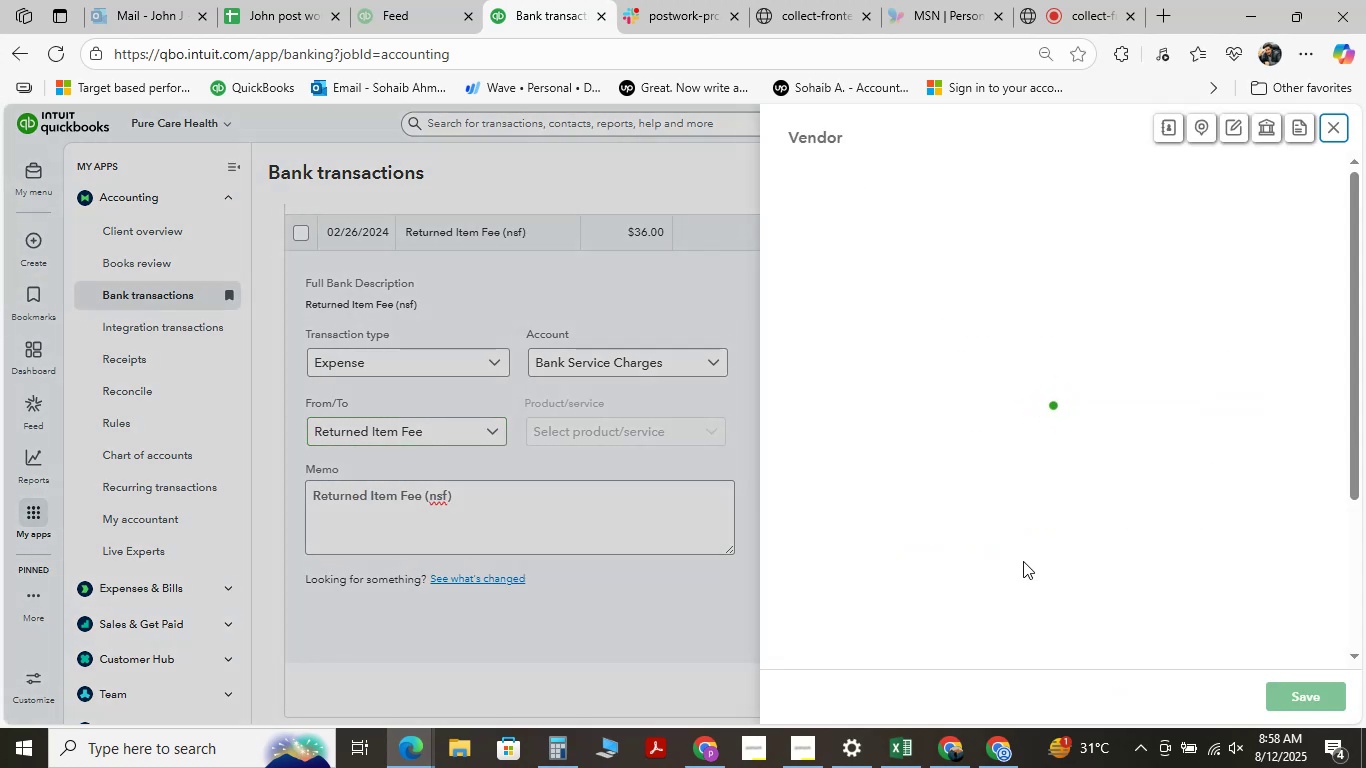 
left_click([1306, 695])
 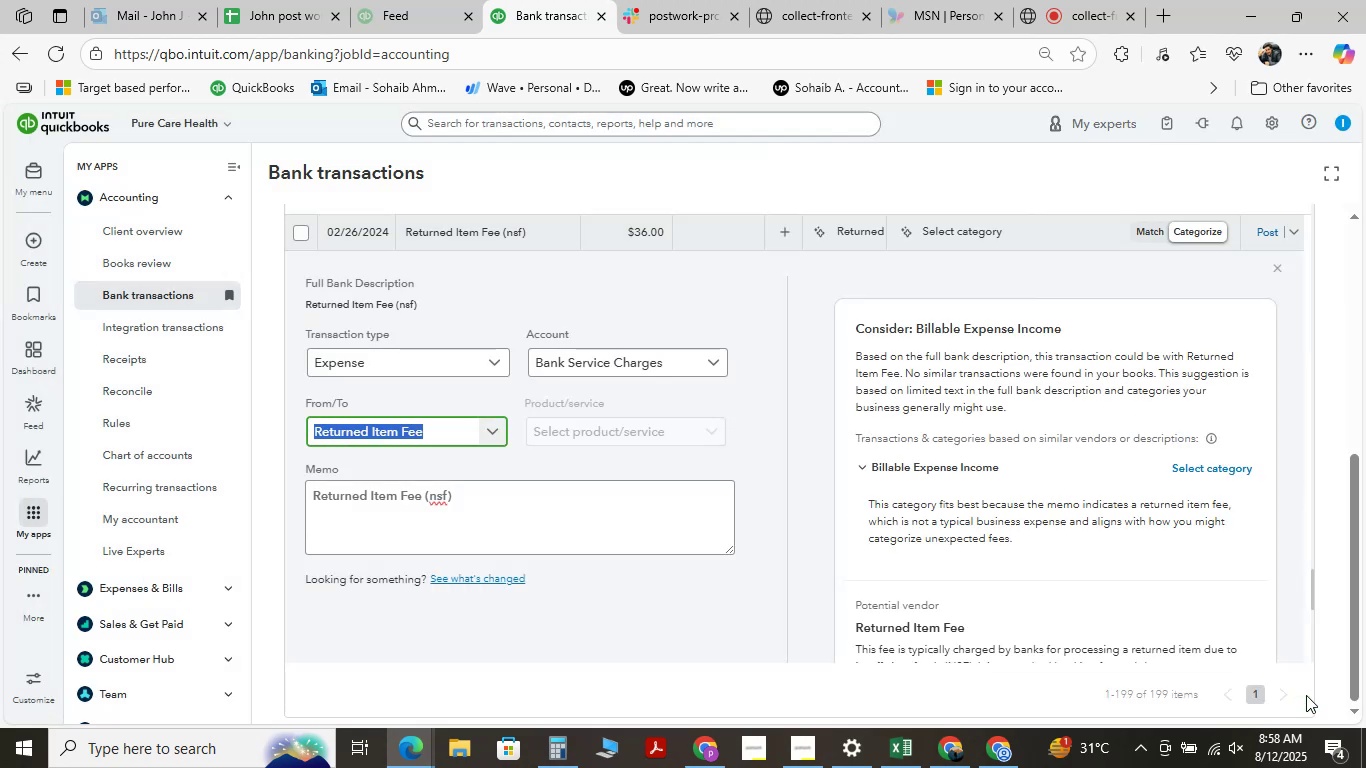 
wait(9.73)
 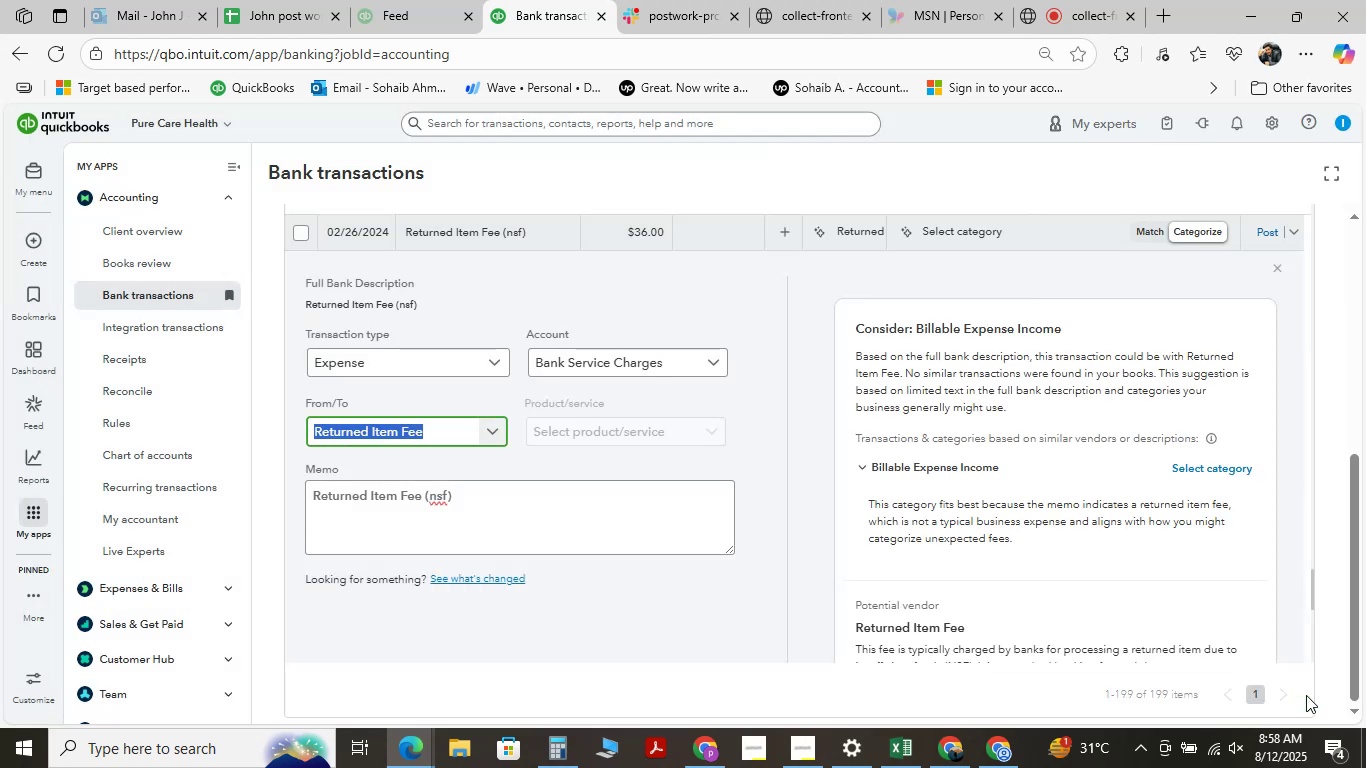 
scroll: coordinate [538, 517], scroll_direction: down, amount: 3.0
 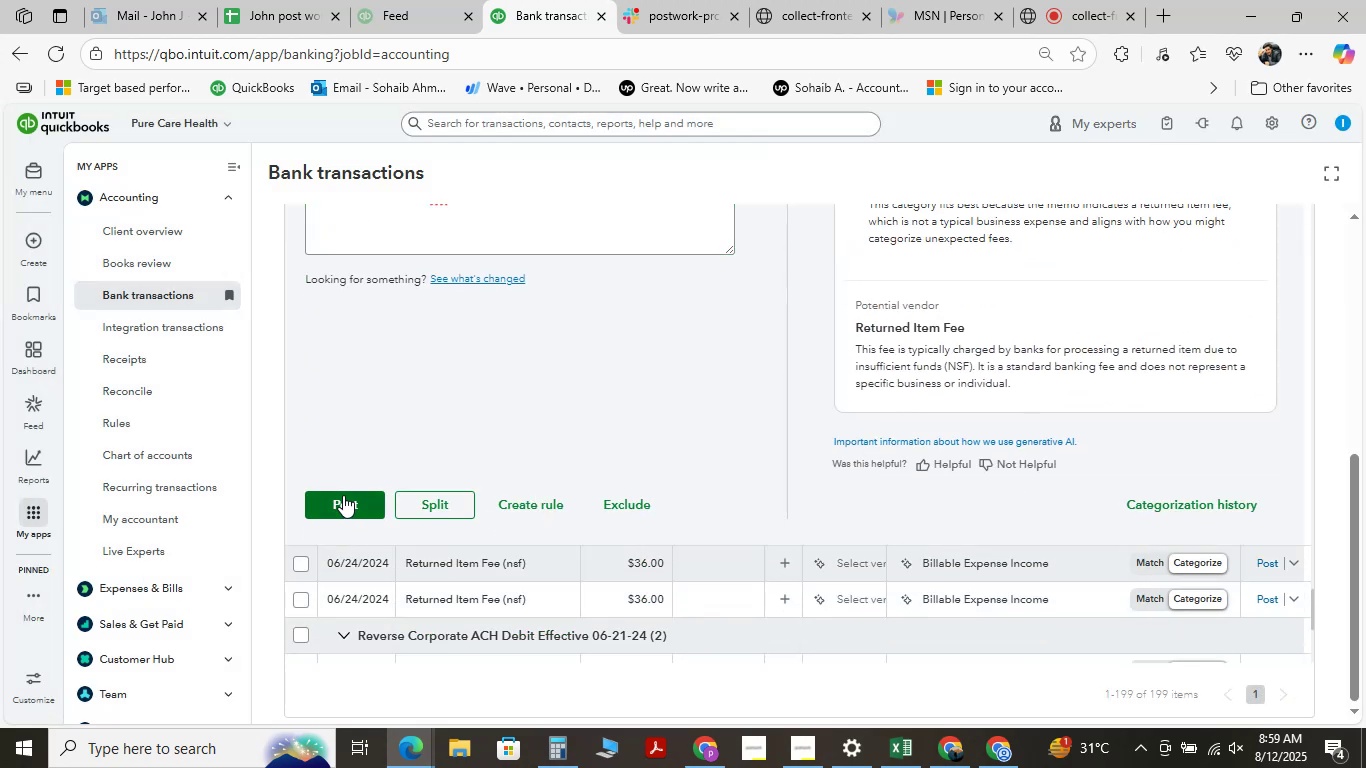 
left_click([343, 495])
 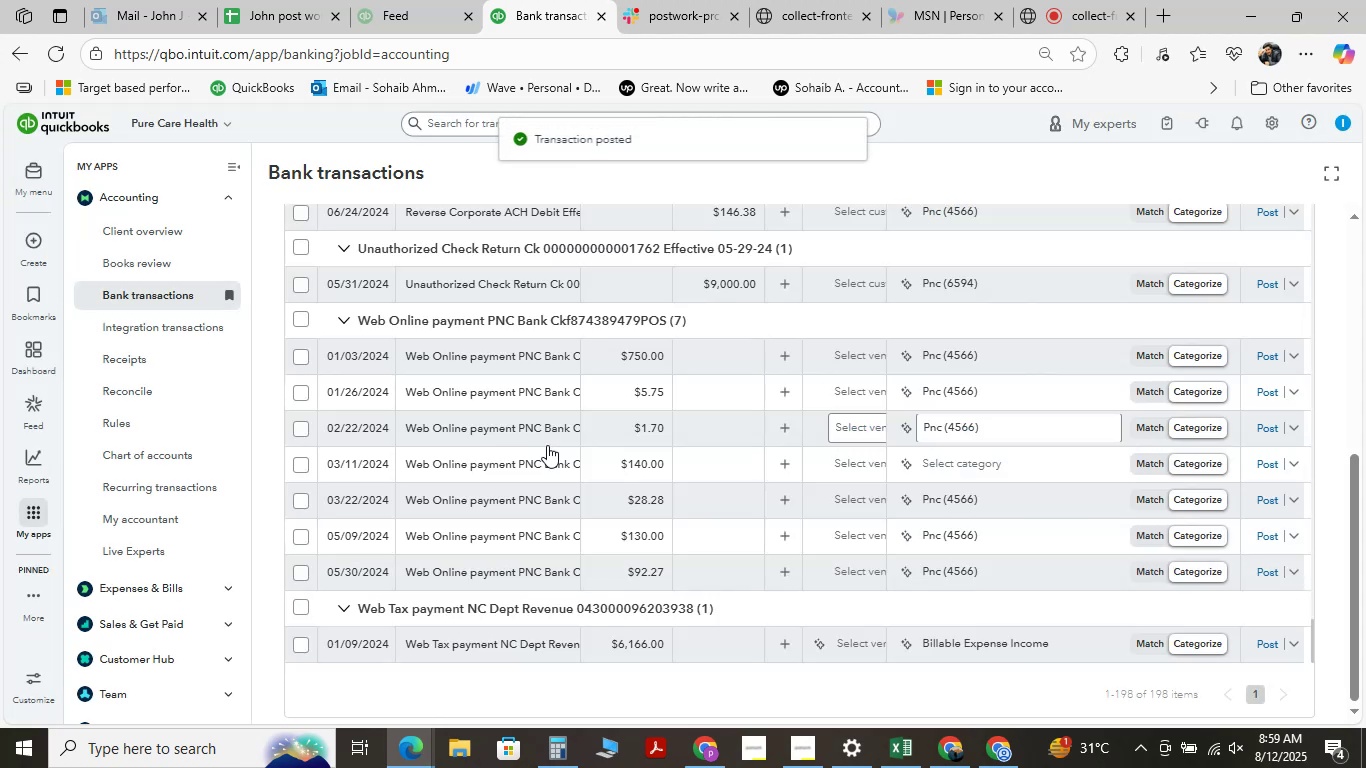 
wait(5.62)
 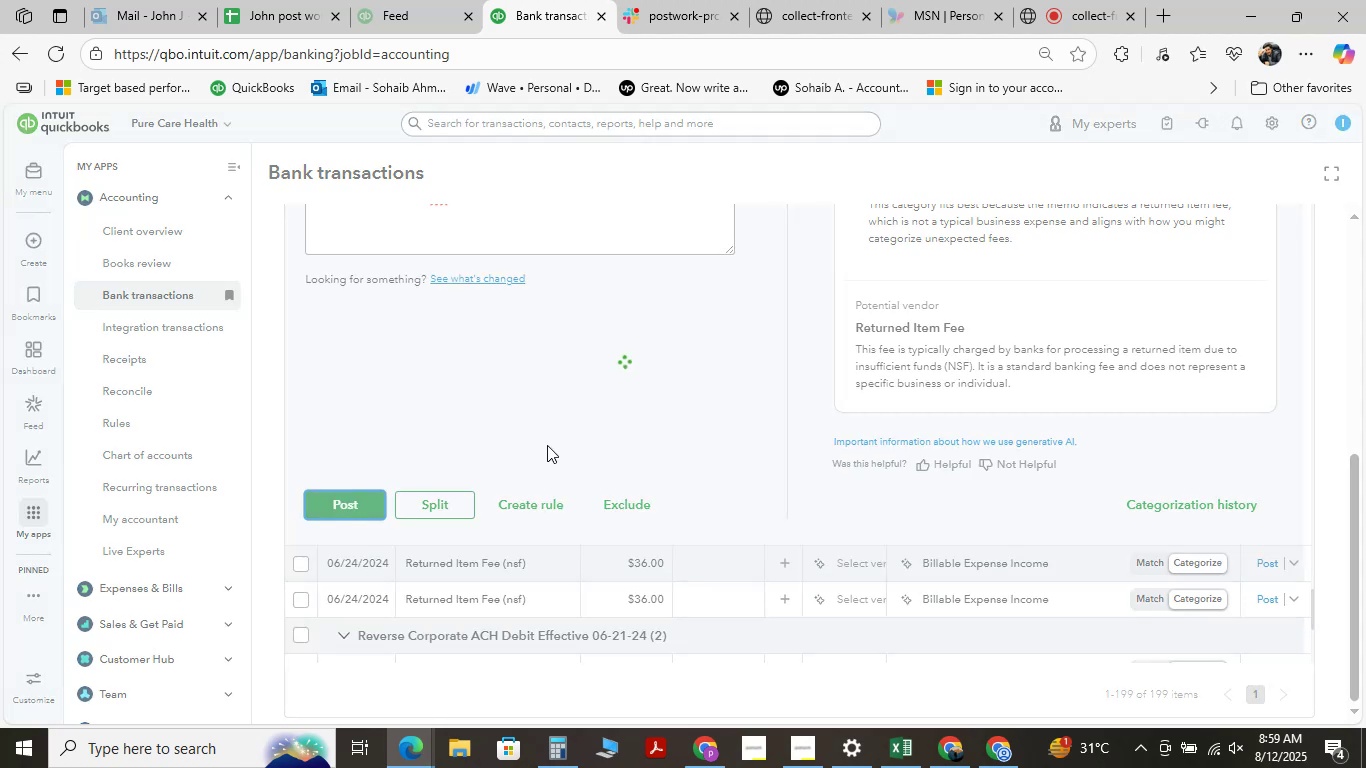 
scroll: coordinate [547, 445], scroll_direction: down, amount: 1.0
 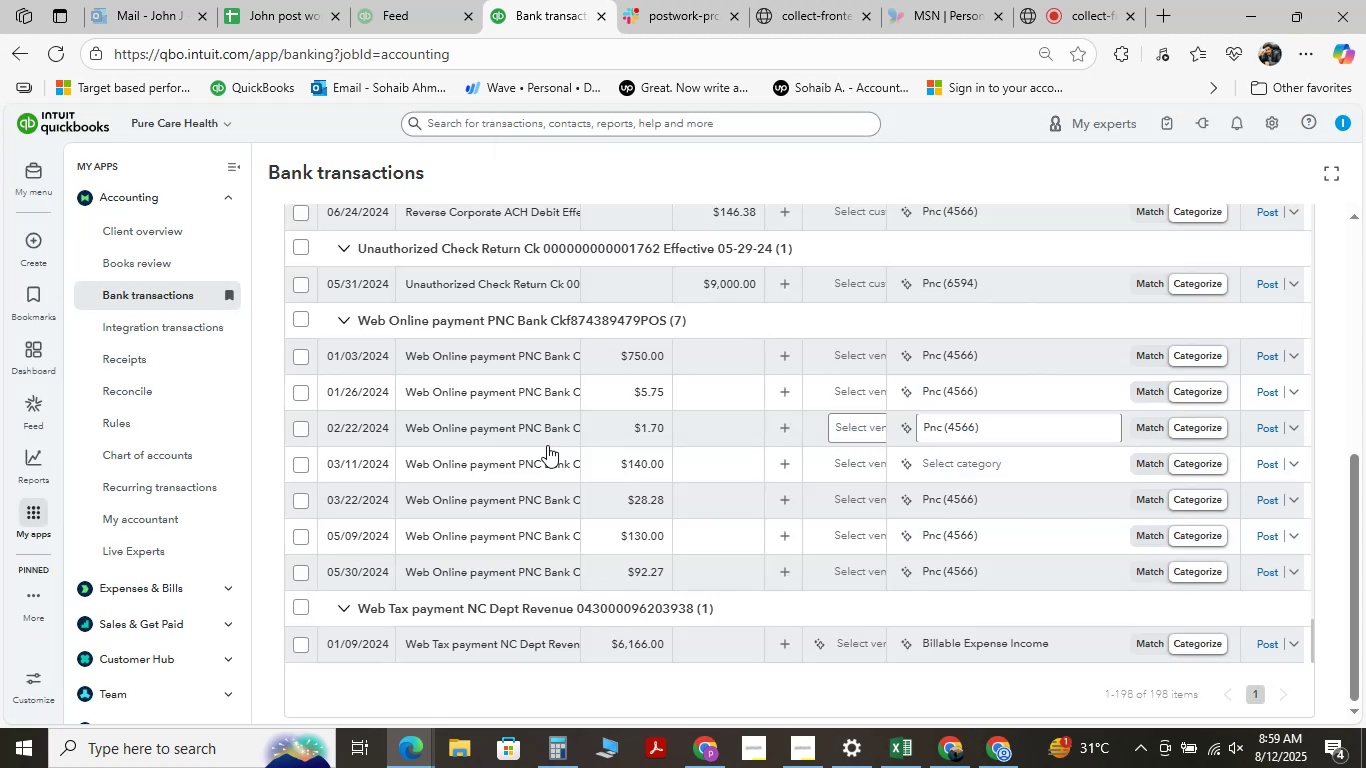 
scroll: coordinate [548, 466], scroll_direction: up, amount: 2.0
 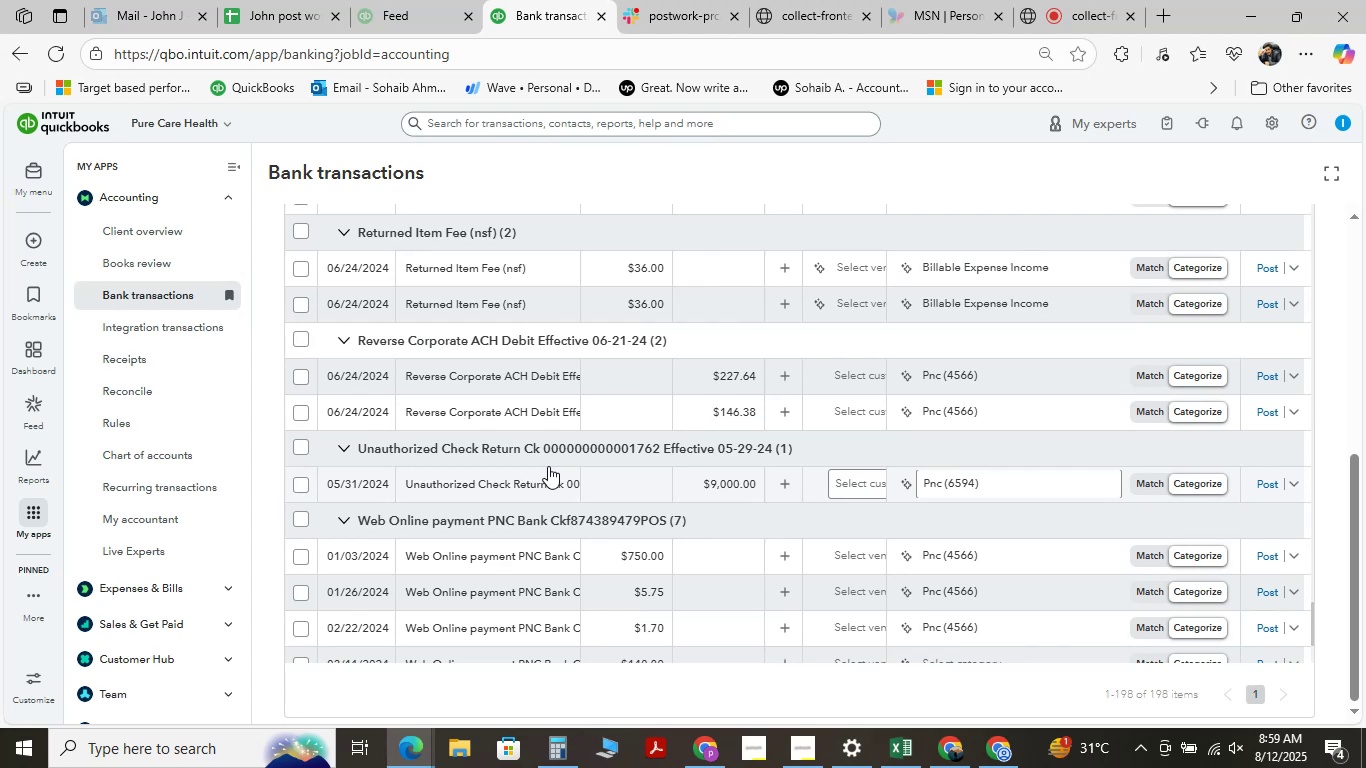 
scroll: coordinate [548, 466], scroll_direction: down, amount: 2.0
 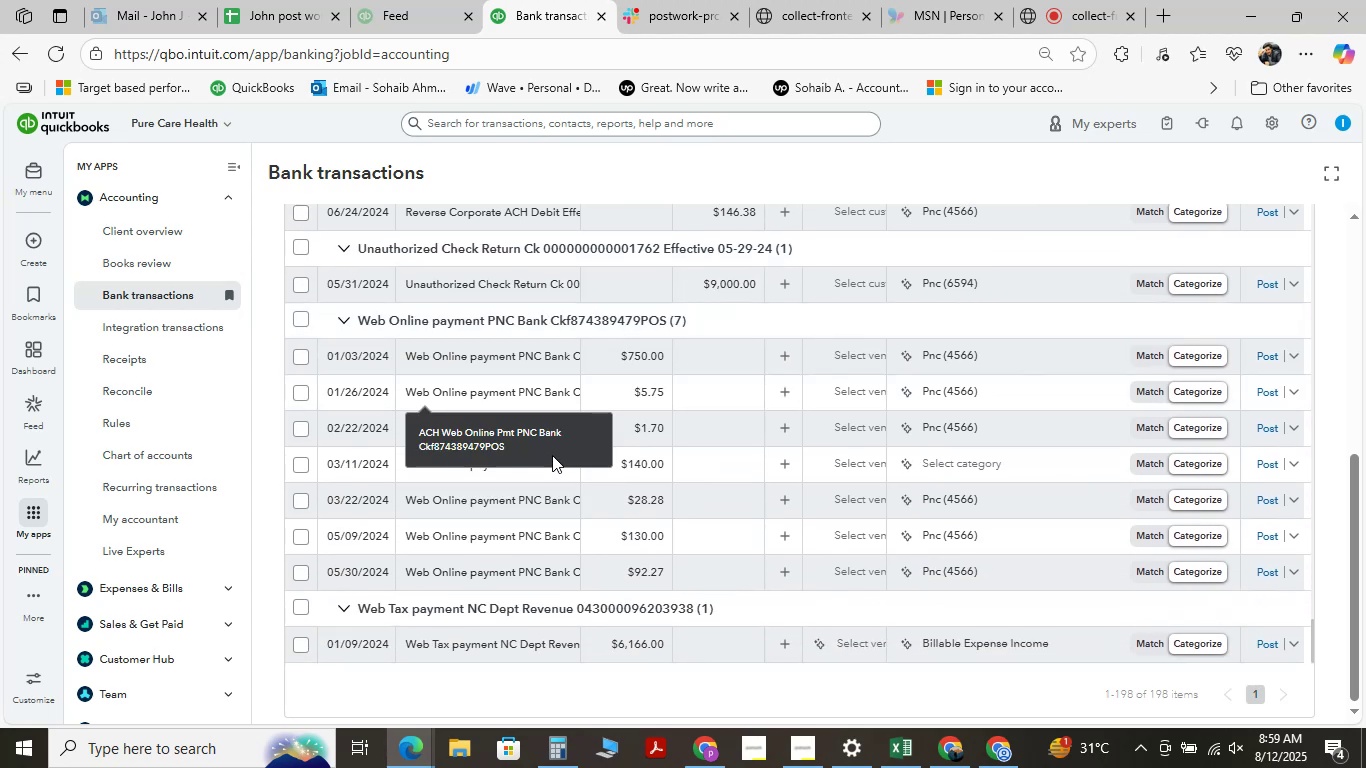 
wait(5.93)
 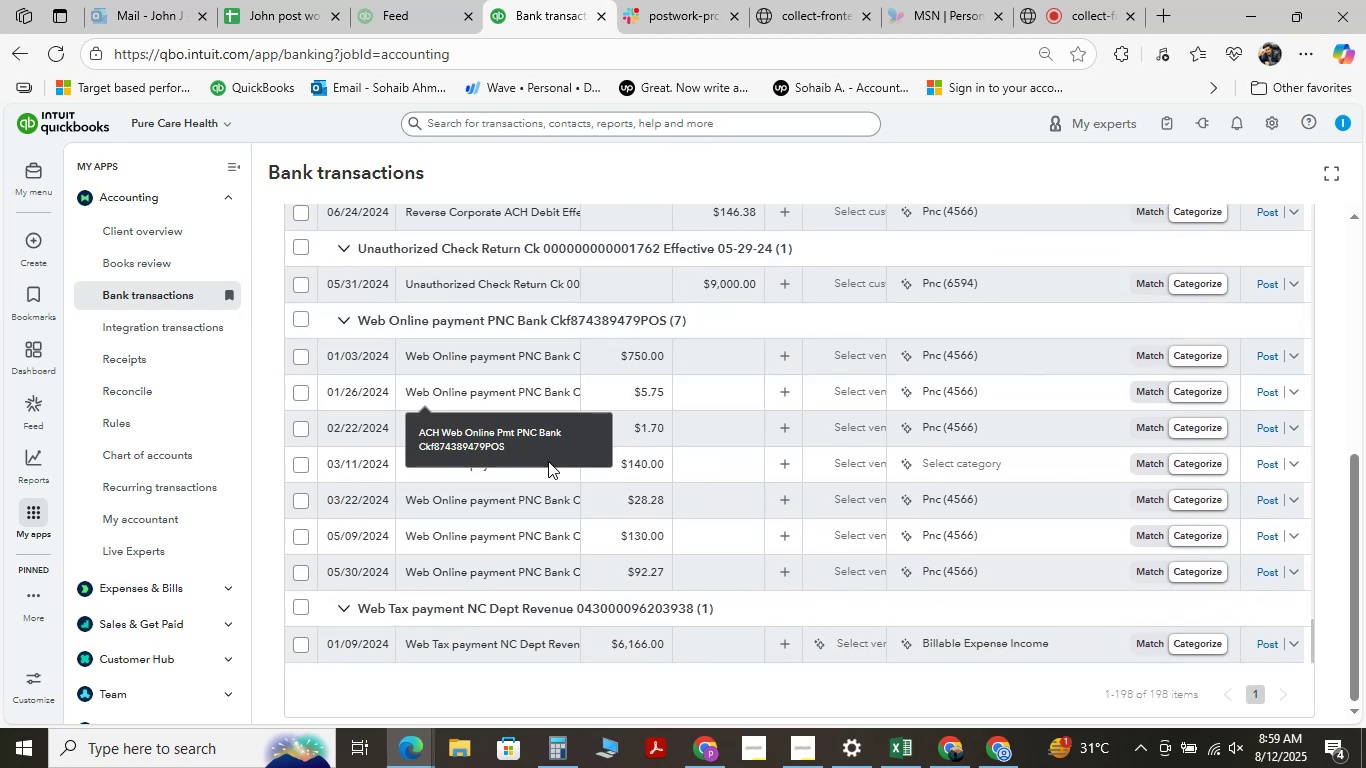 
scroll: coordinate [552, 455], scroll_direction: down, amount: 7.0
 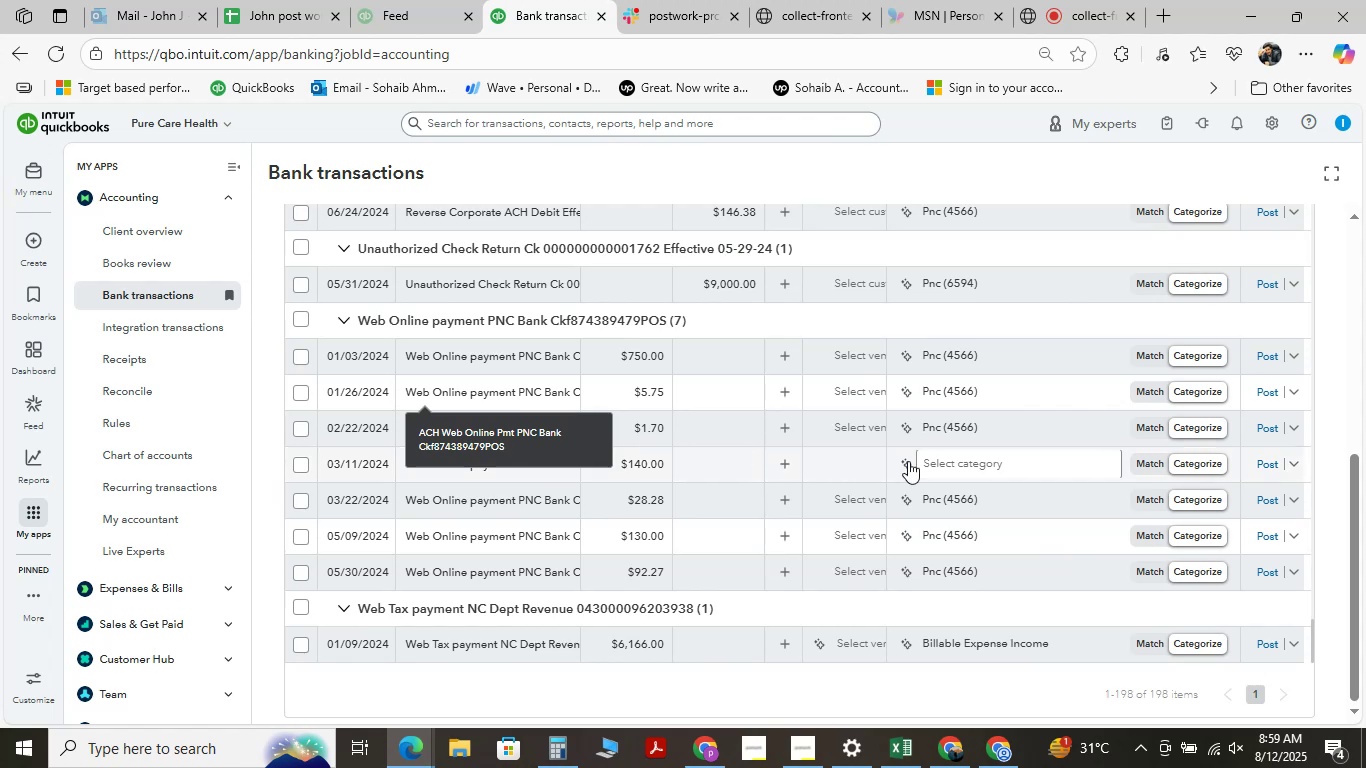 
mouse_move([710, 463])
 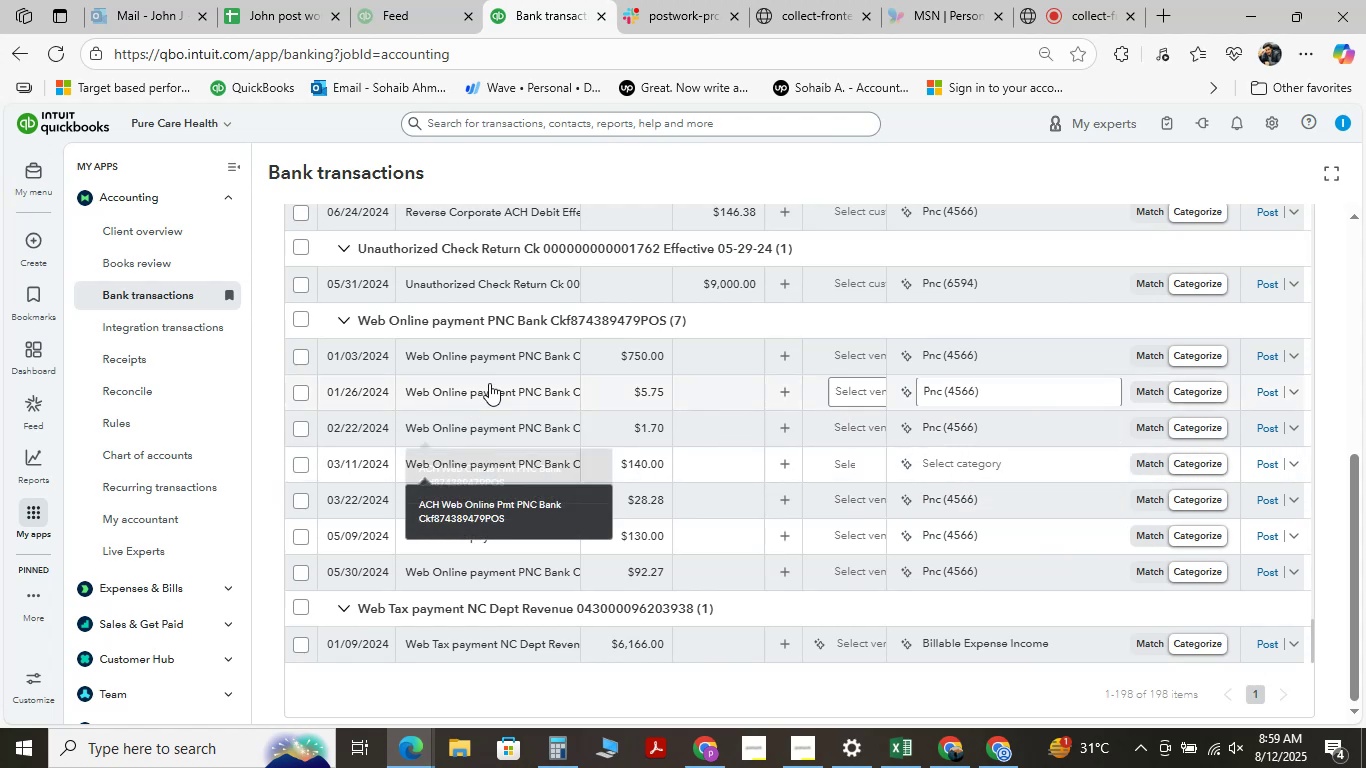 
scroll: coordinate [500, 459], scroll_direction: up, amount: 6.0
 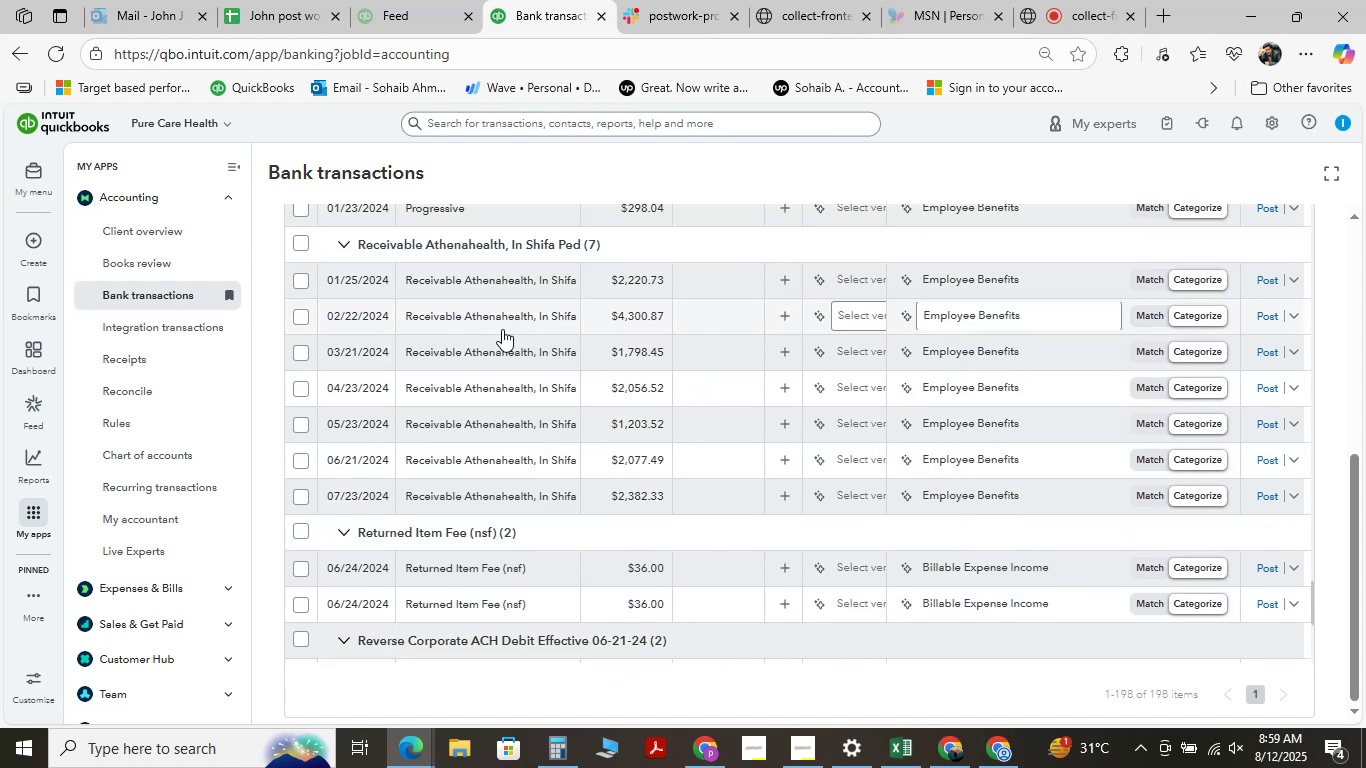 
scroll: coordinate [643, 447], scroll_direction: down, amount: 8.0
 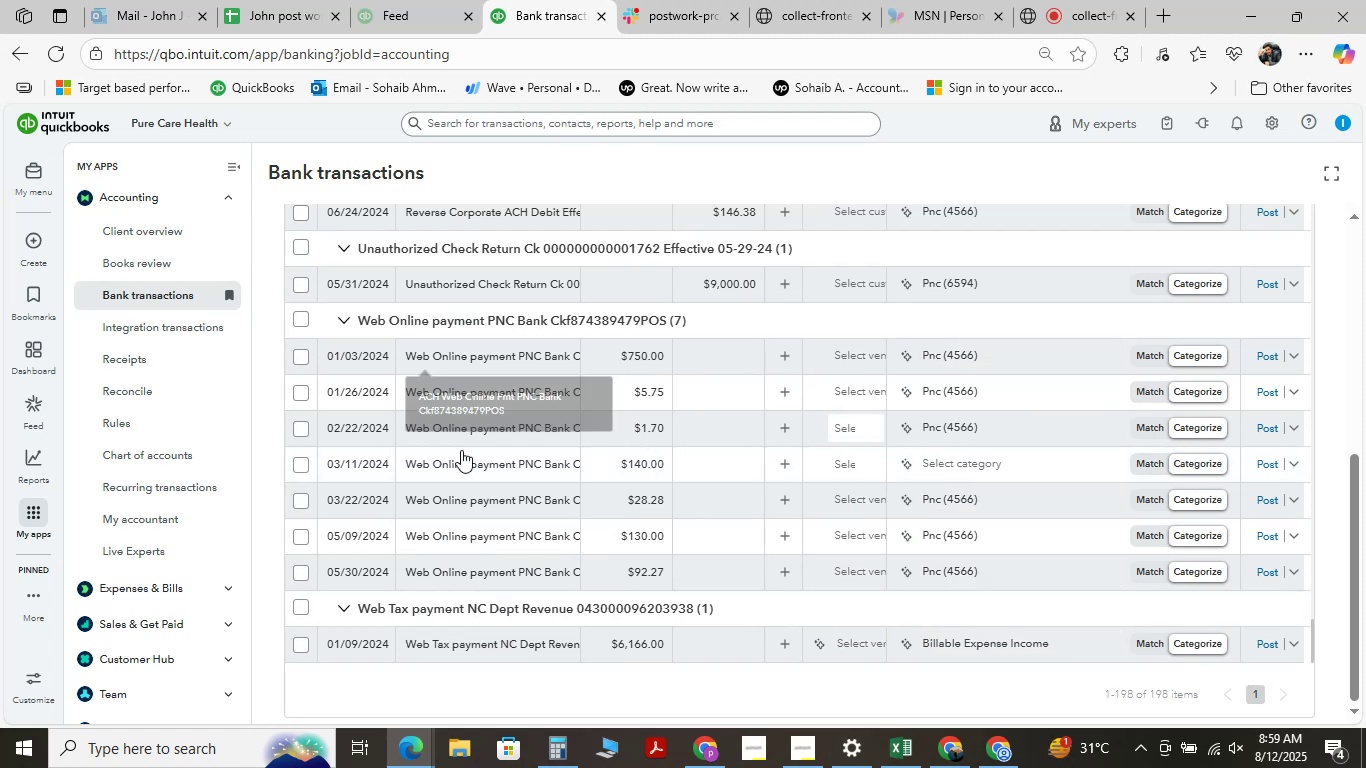 
mouse_move([484, 492])
 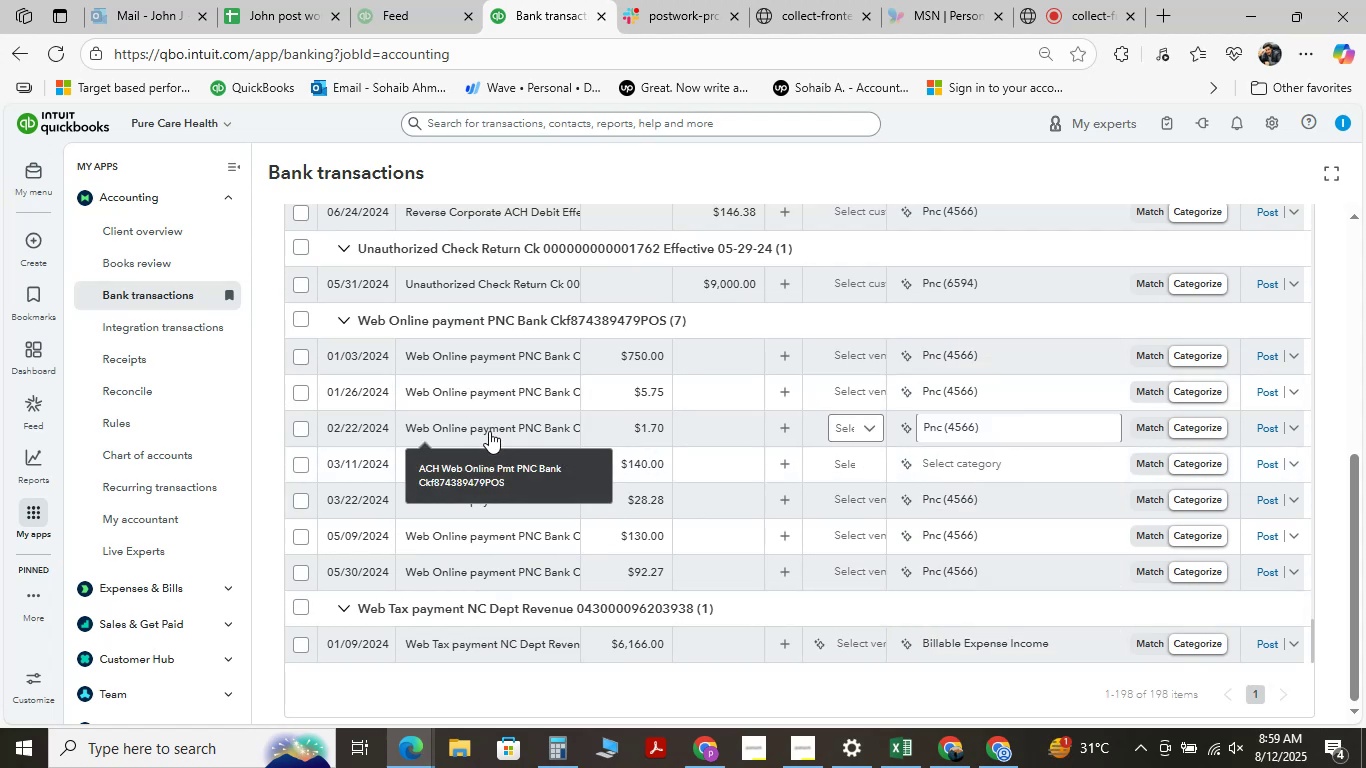 
scroll: coordinate [489, 431], scroll_direction: up, amount: 17.0
 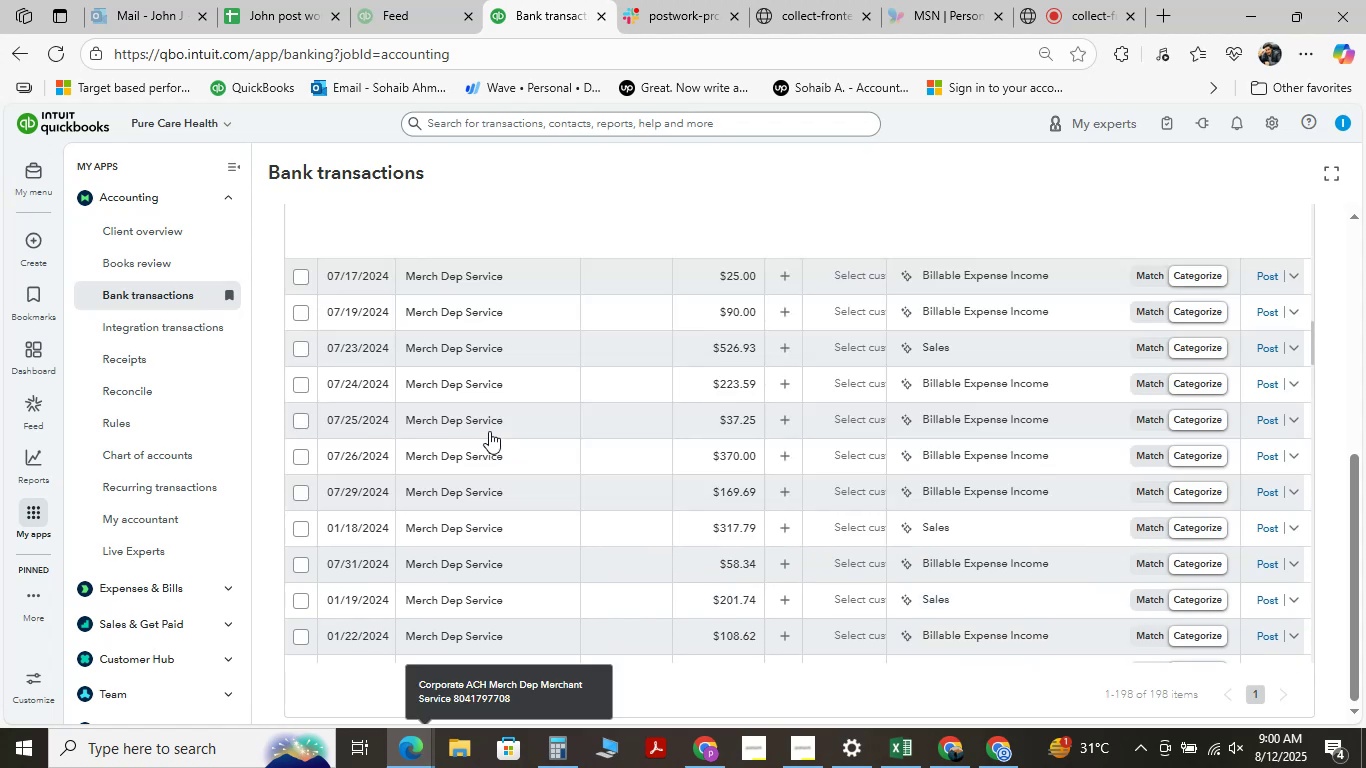 
scroll: coordinate [516, 464], scroll_direction: up, amount: 9.0
 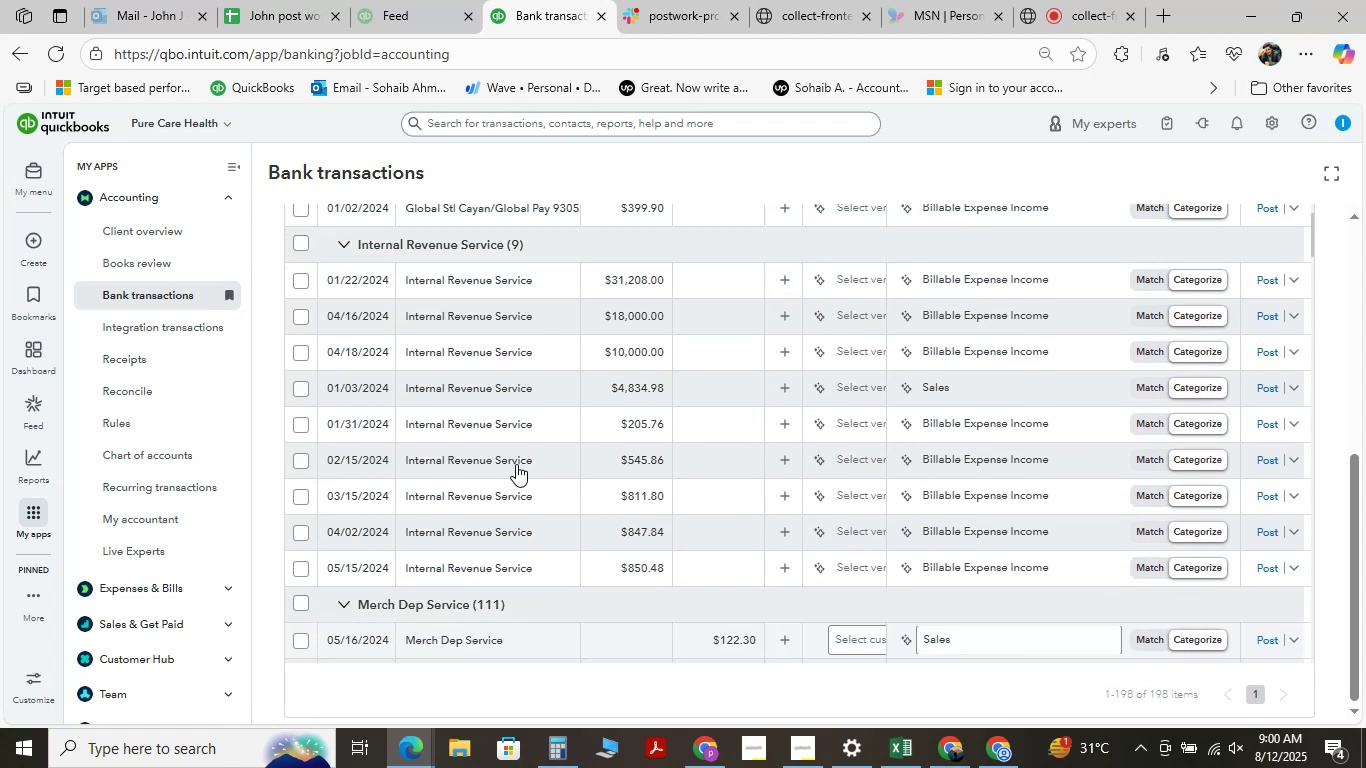 
scroll: coordinate [516, 464], scroll_direction: down, amount: 2.0
 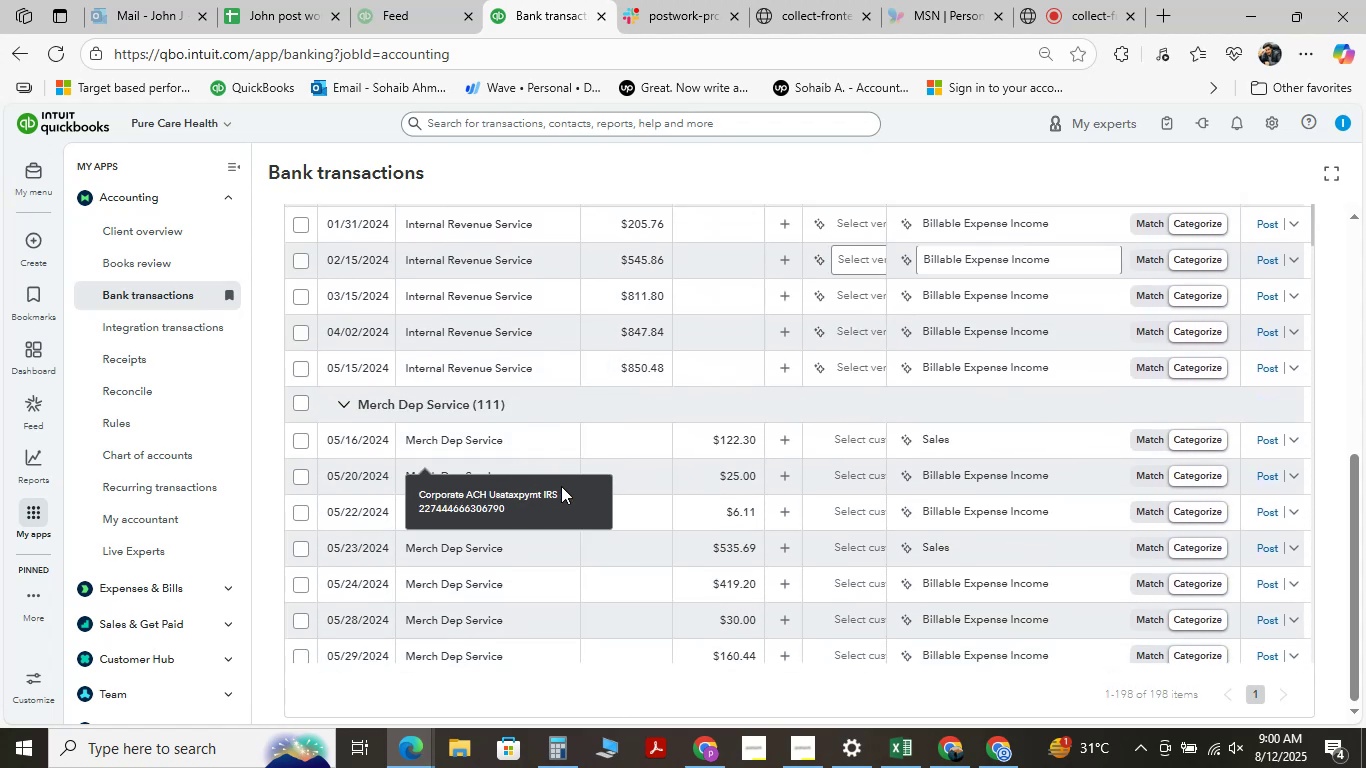 
scroll: coordinate [572, 482], scroll_direction: up, amount: 2.0
 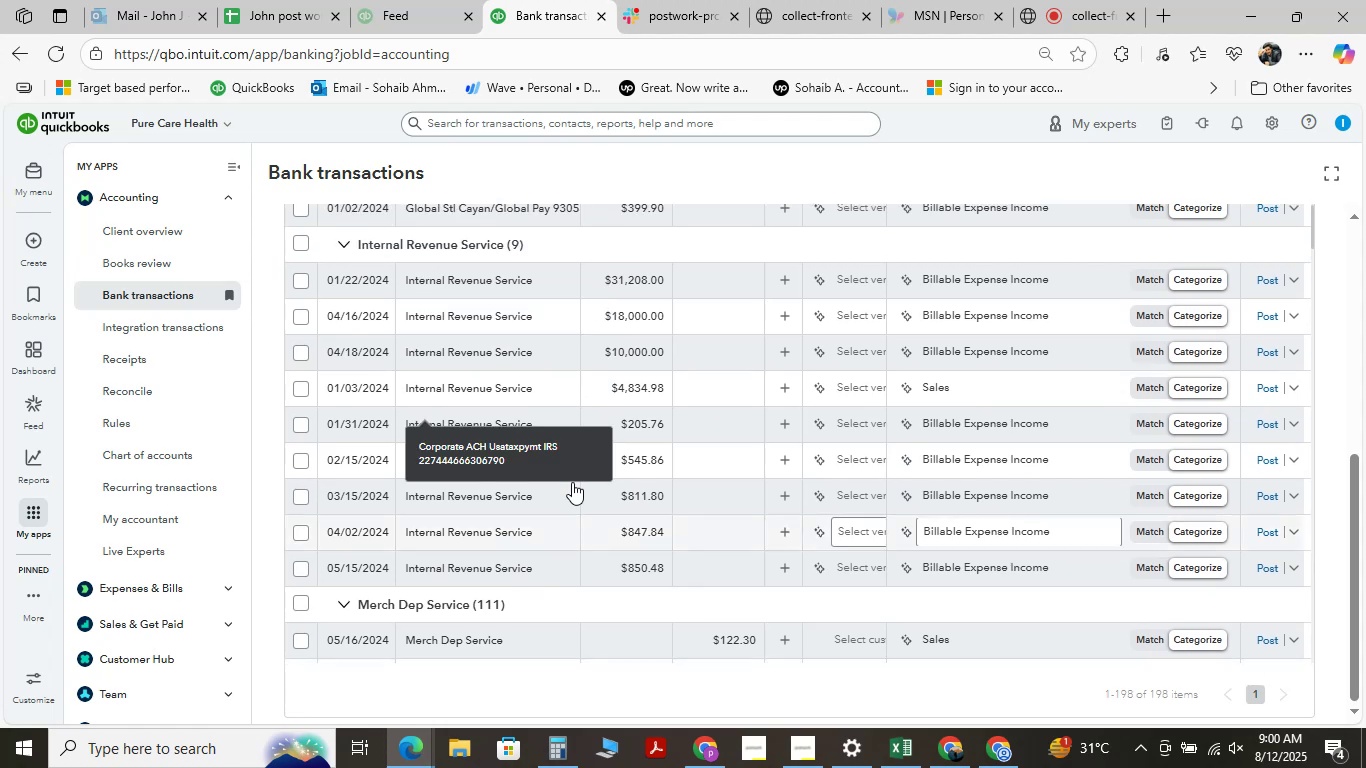 
scroll: coordinate [572, 482], scroll_direction: down, amount: 1.0
 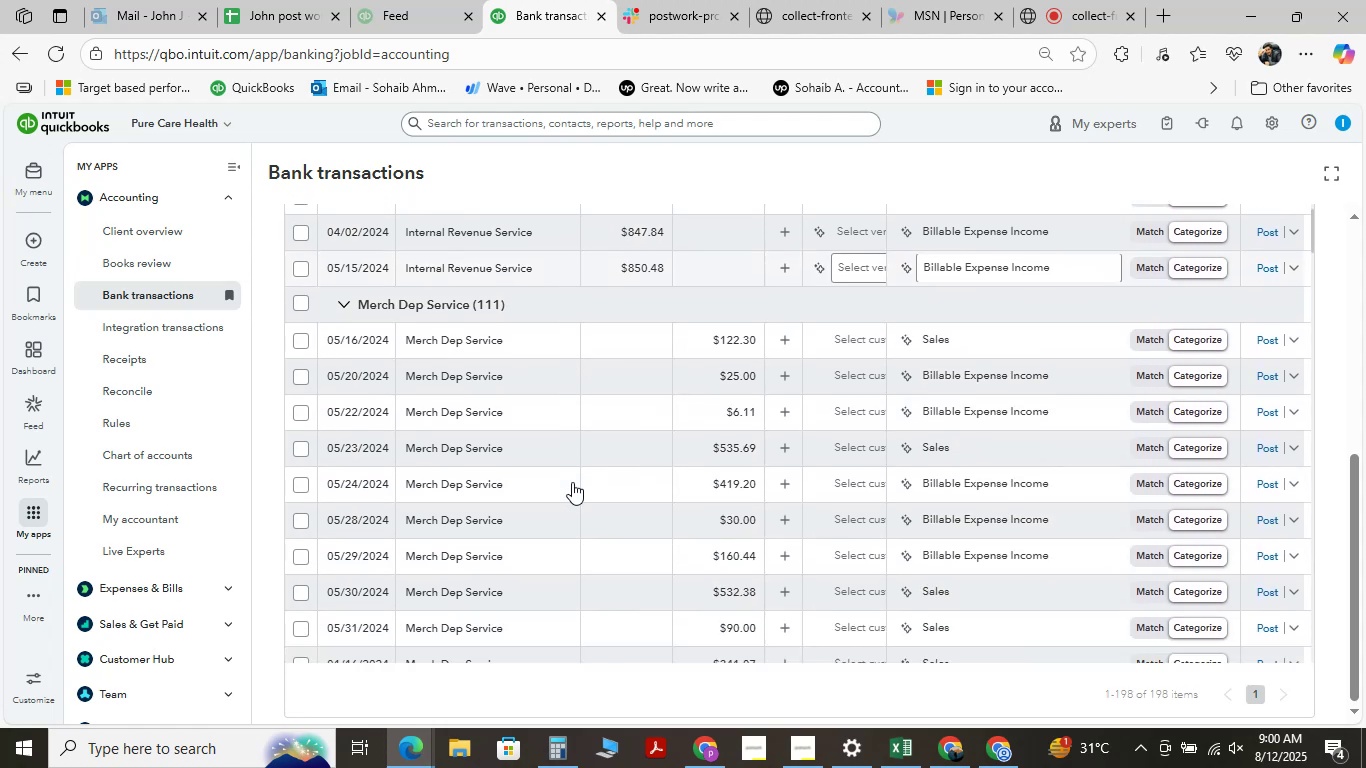 
scroll: coordinate [554, 507], scroll_direction: up, amount: 12.0
 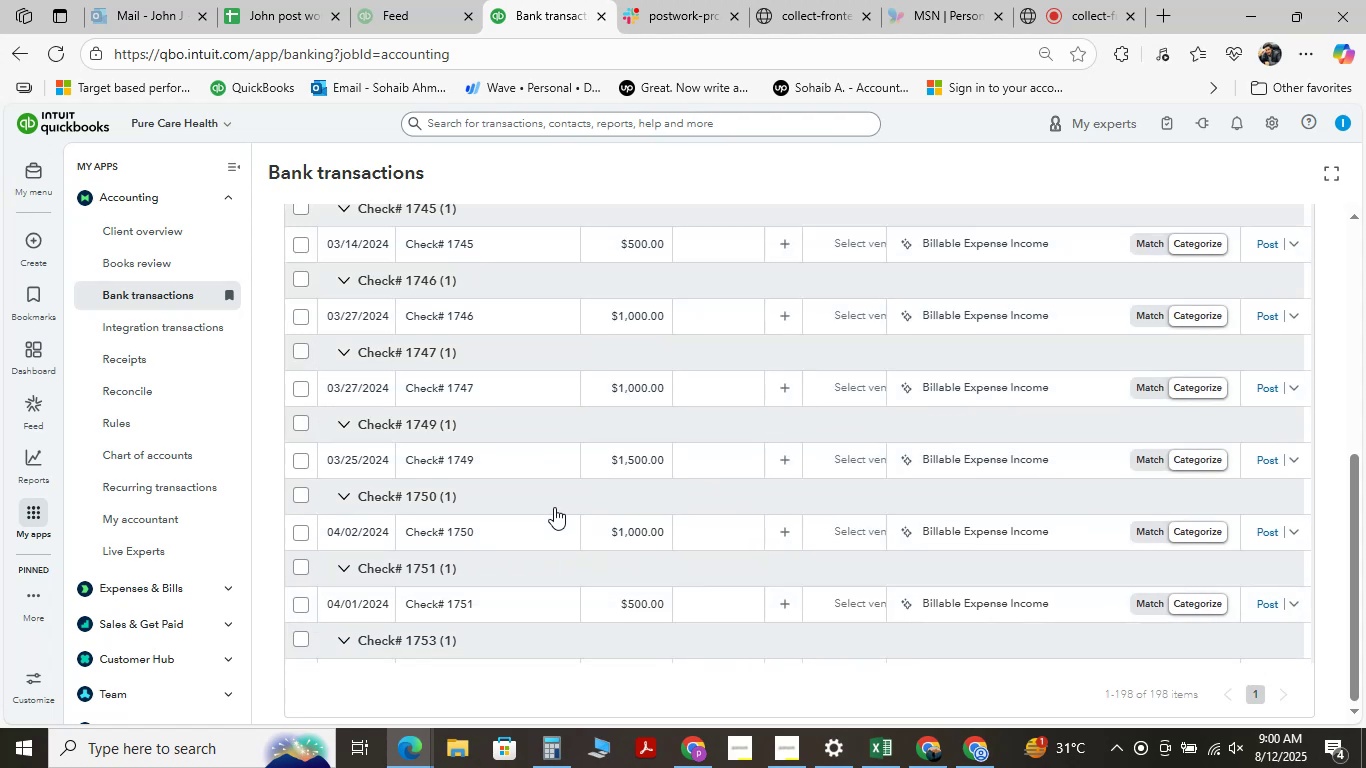 
scroll: coordinate [550, 514], scroll_direction: up, amount: 16.0
 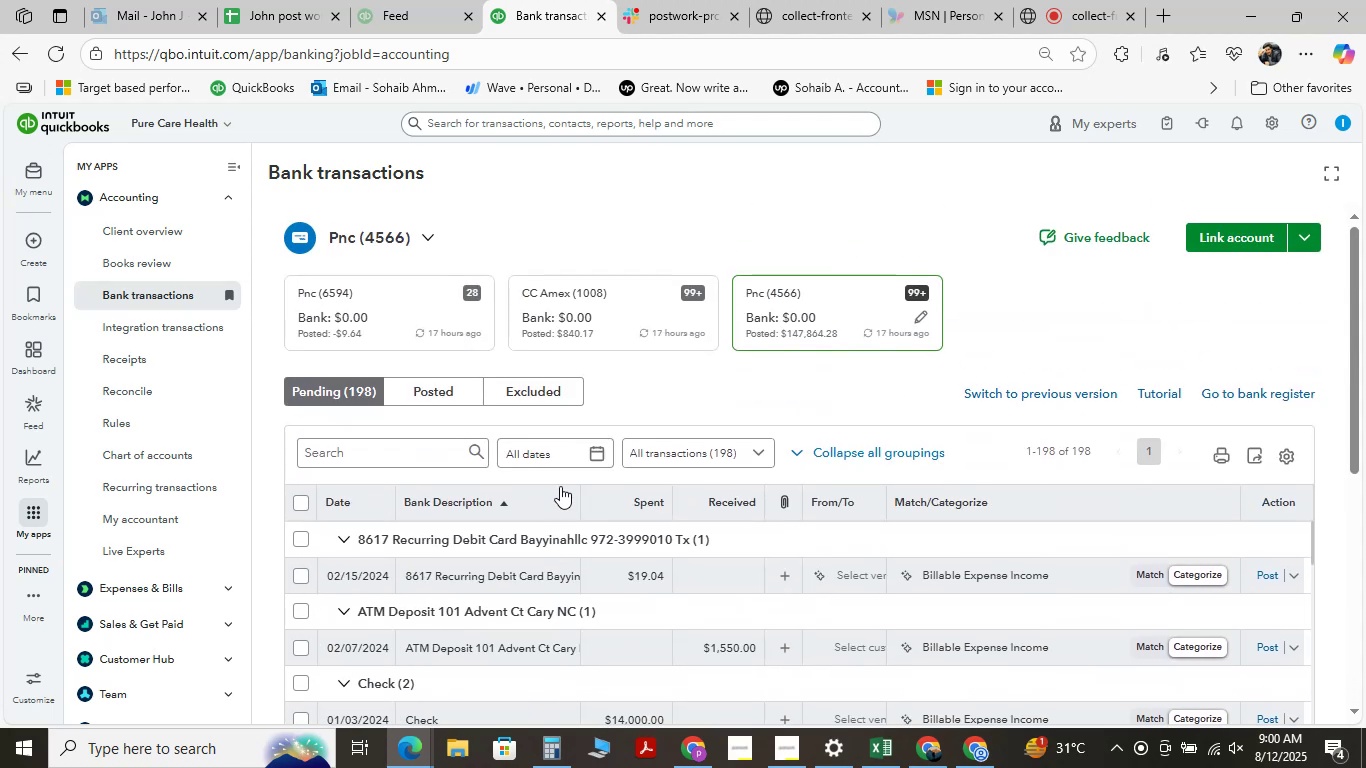 
scroll: coordinate [506, 487], scroll_direction: down, amount: 11.0
 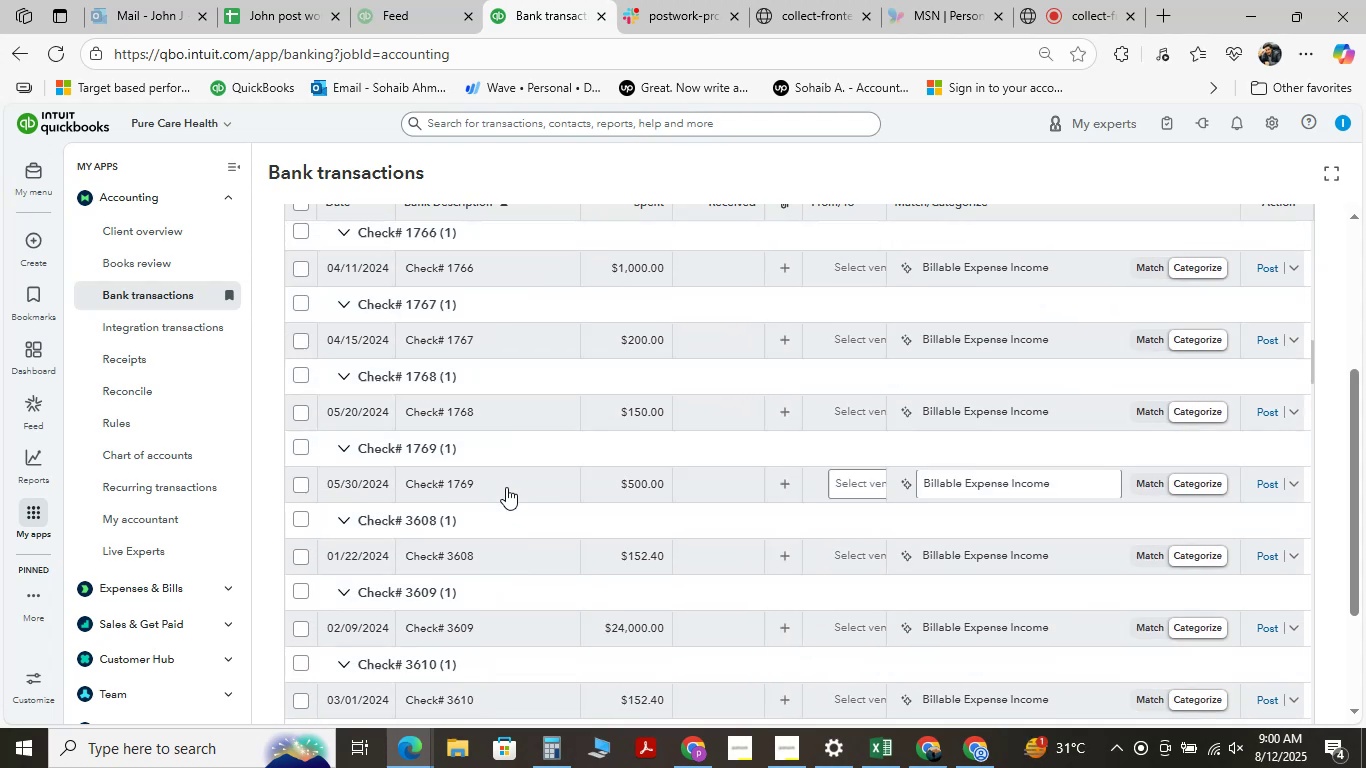 
scroll: coordinate [506, 487], scroll_direction: up, amount: 2.0
 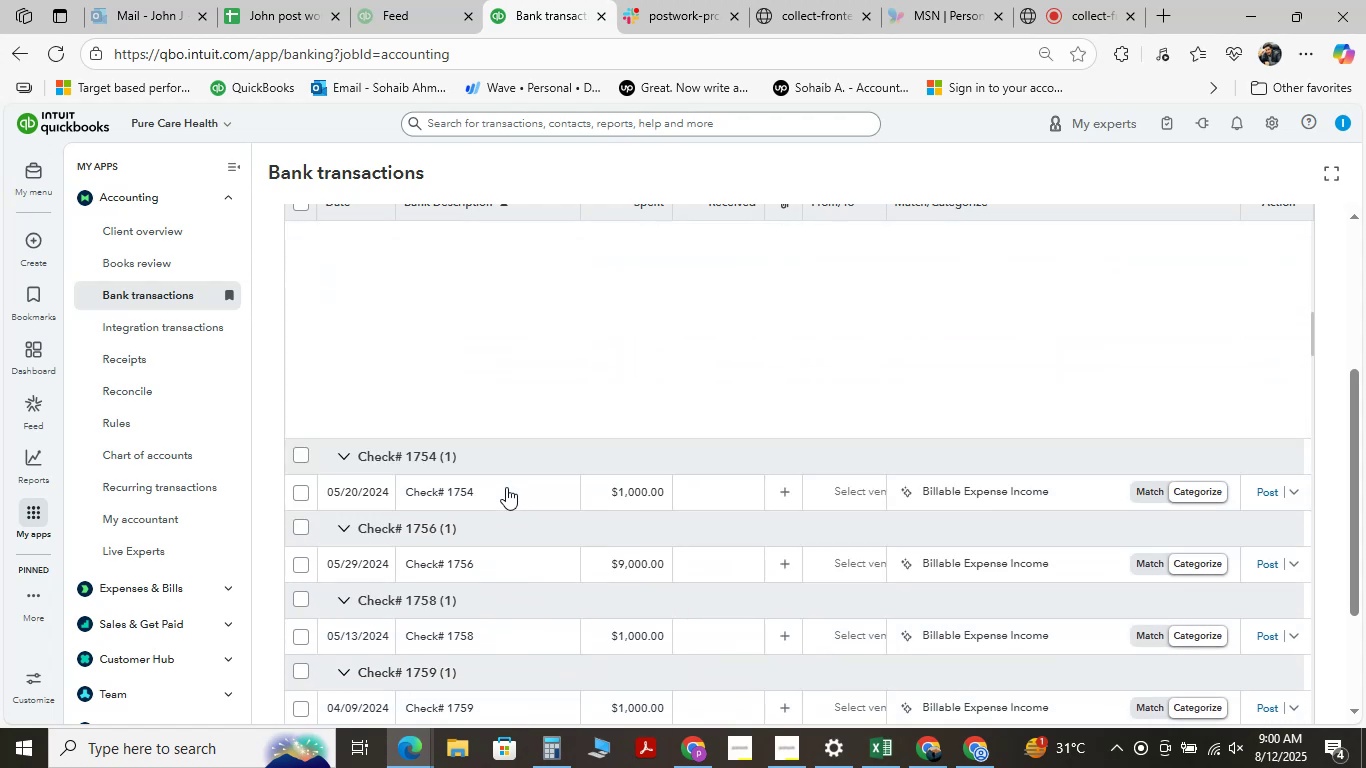 
scroll: coordinate [506, 487], scroll_direction: down, amount: 3.0
 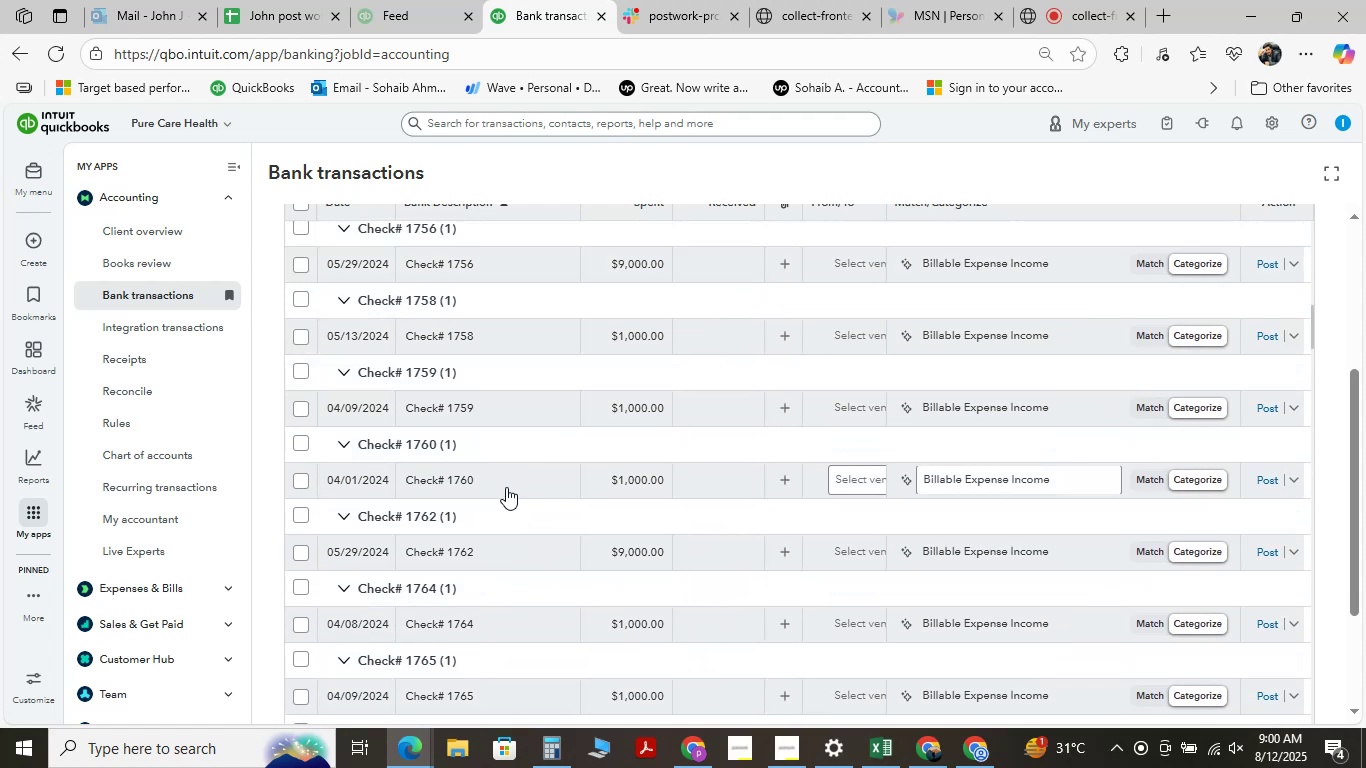 
scroll: coordinate [506, 487], scroll_direction: up, amount: 2.0
 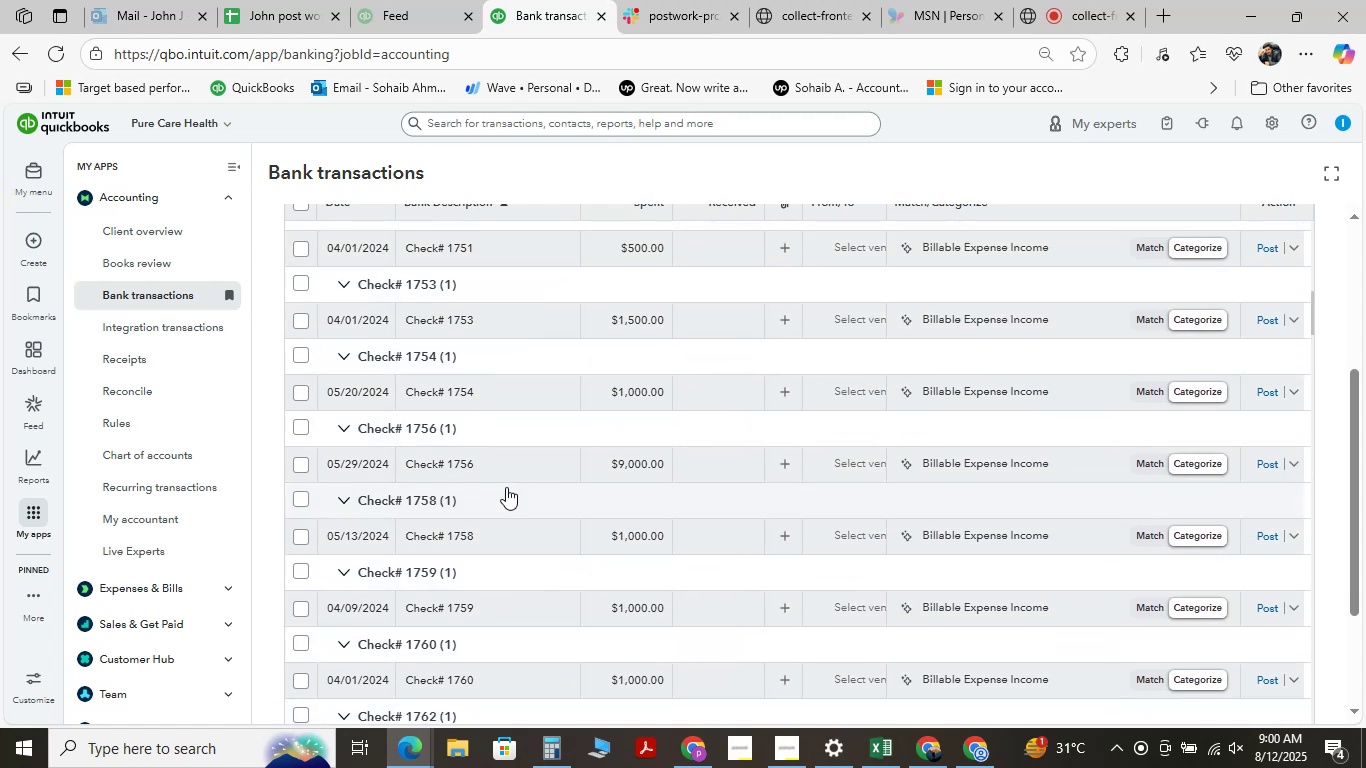 
scroll: coordinate [506, 487], scroll_direction: down, amount: 1.0
 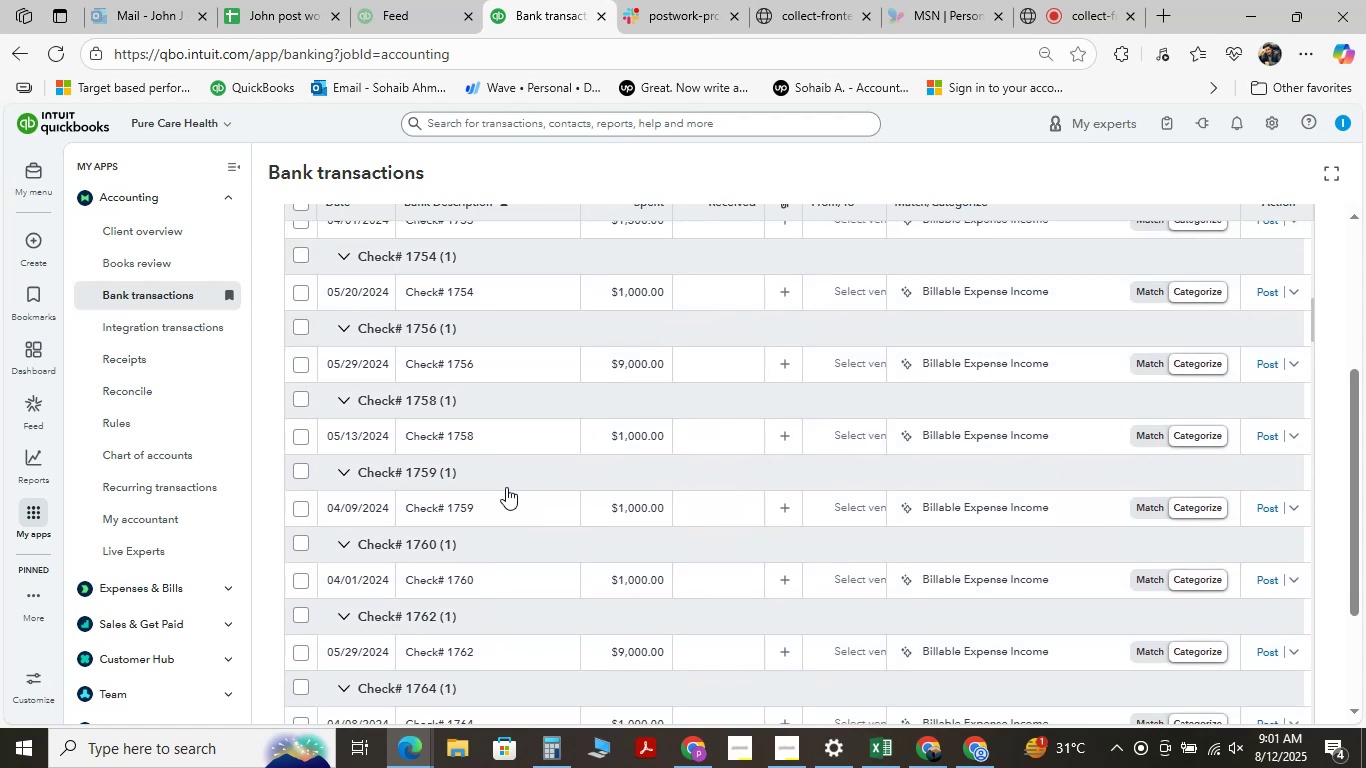 
scroll: coordinate [598, 469], scroll_direction: up, amount: 9.0
 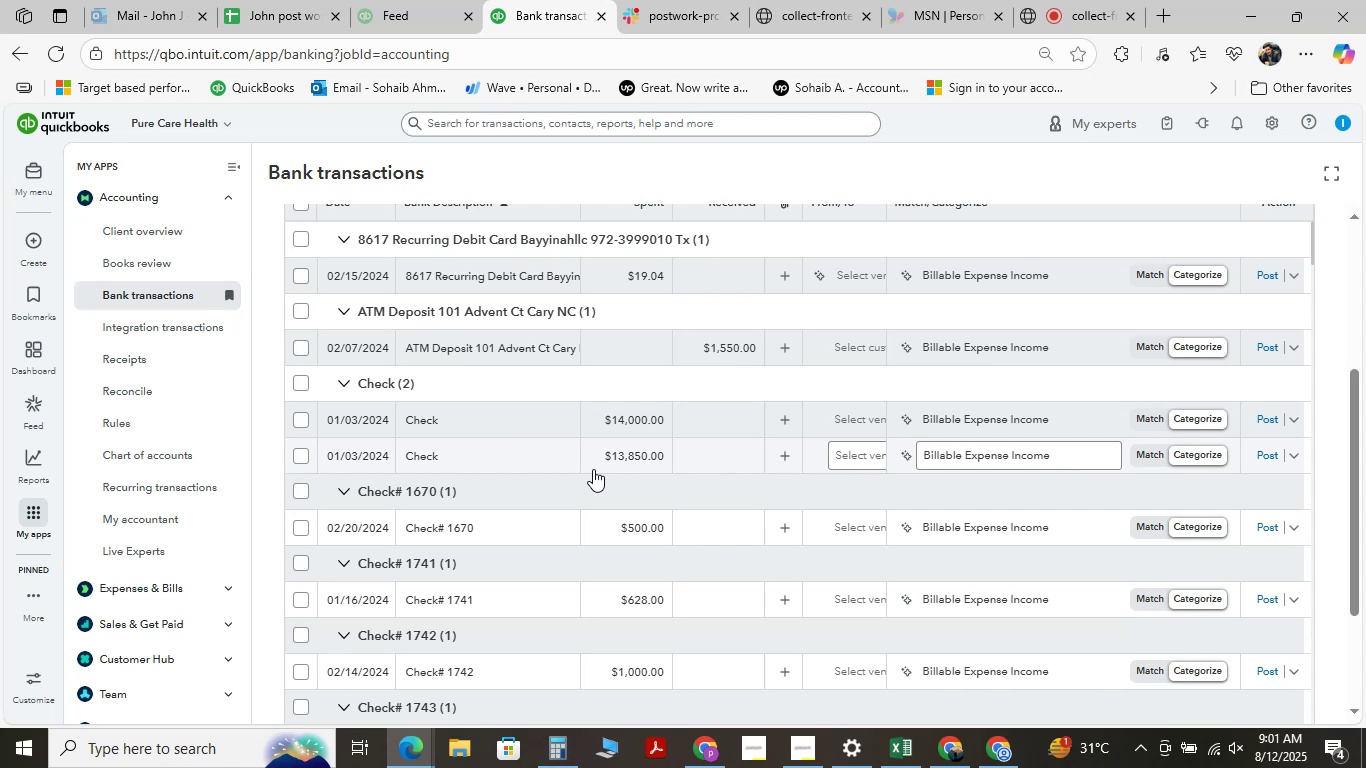 
scroll: coordinate [593, 469], scroll_direction: up, amount: 2.0
 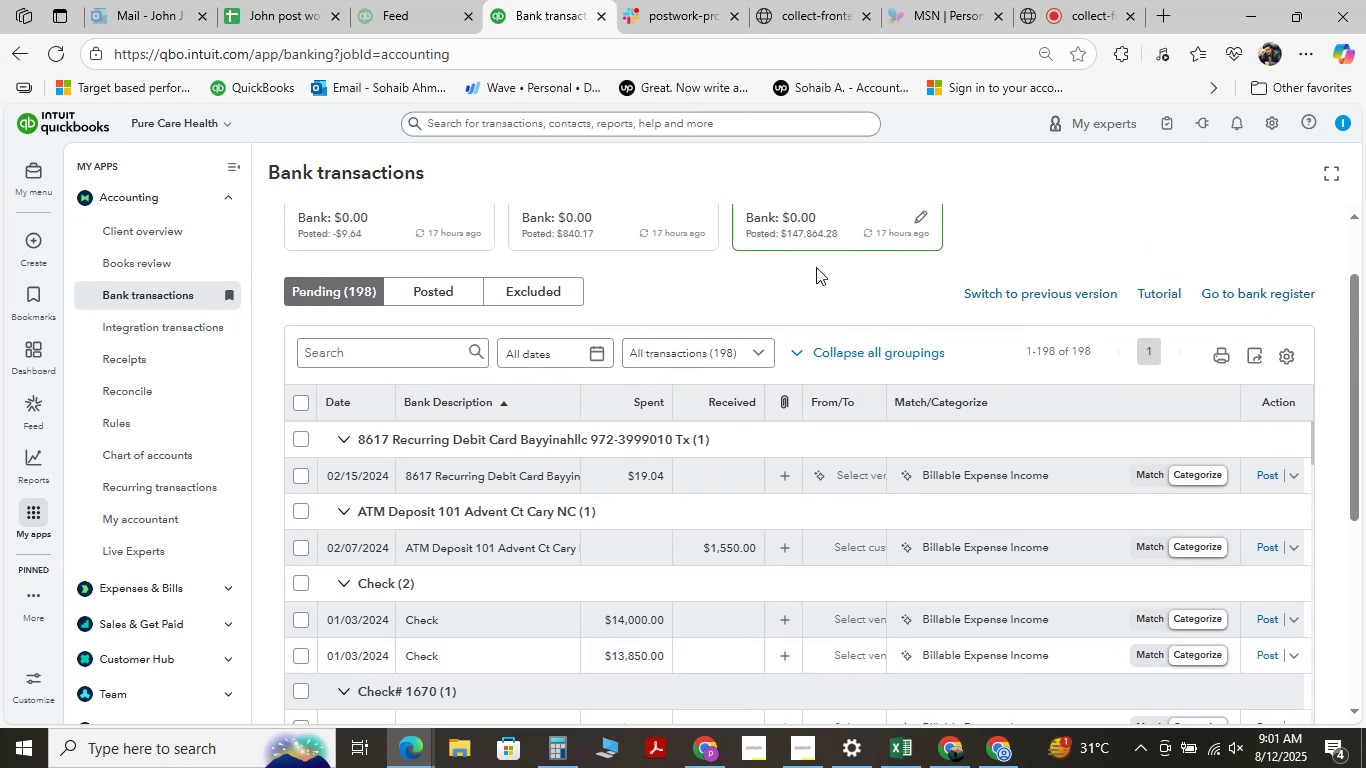 
scroll: coordinate [917, 566], scroll_direction: down, amount: 5.0
 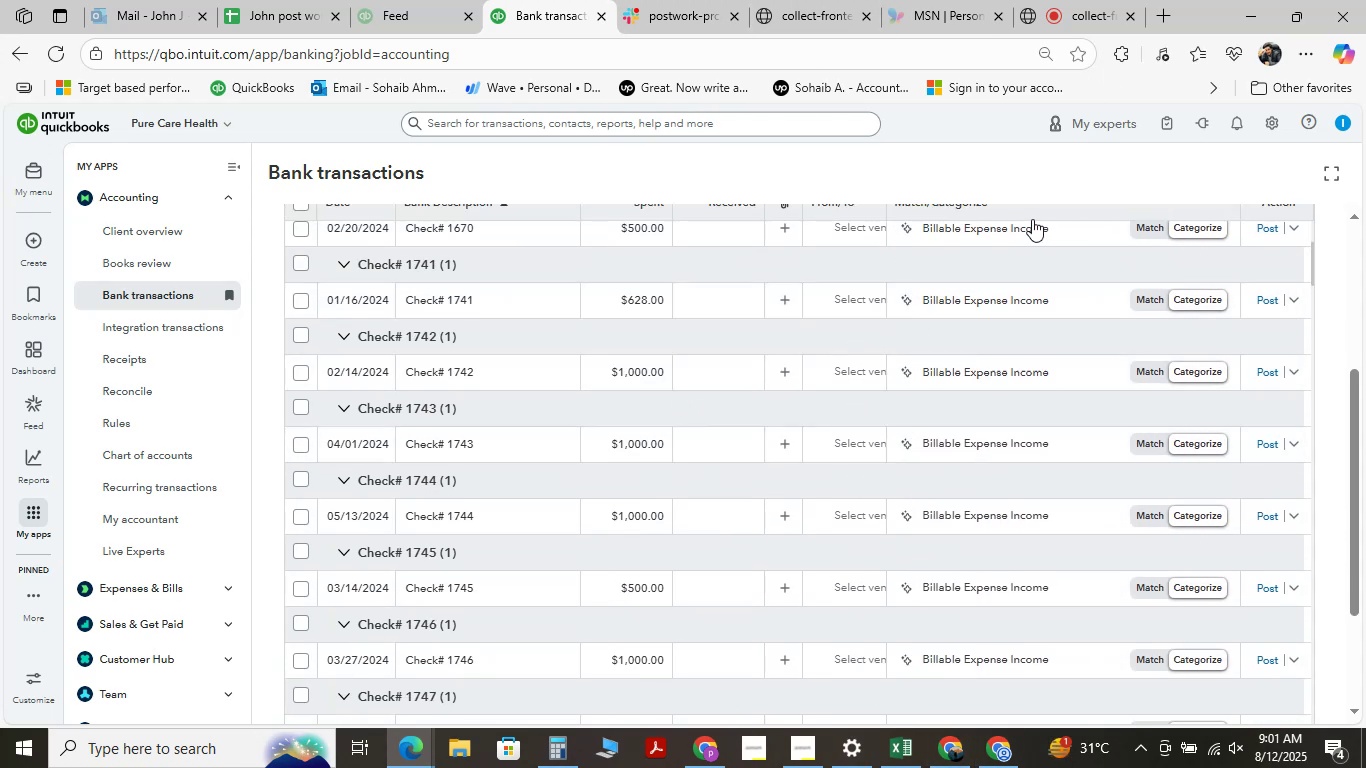 
wait(5.5)
 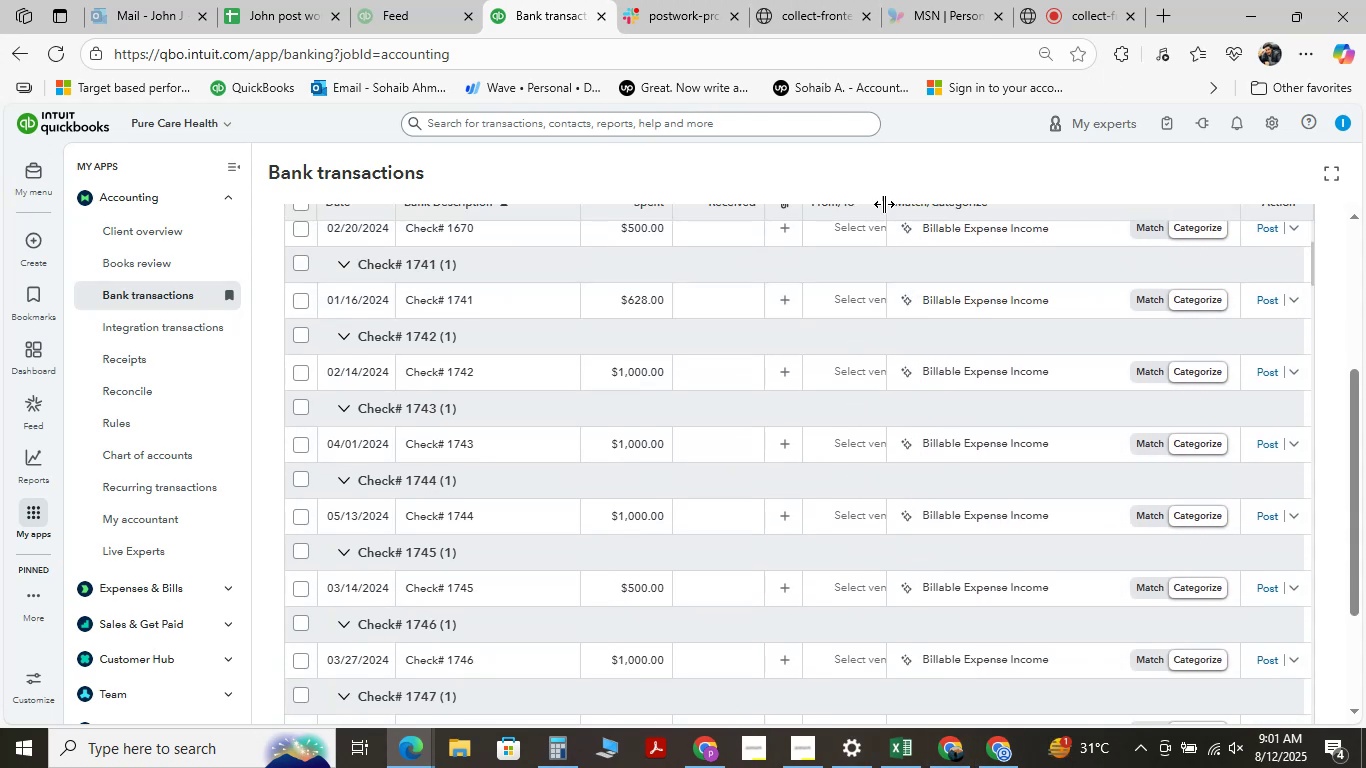 
scroll: coordinate [679, 335], scroll_direction: down, amount: 10.0
 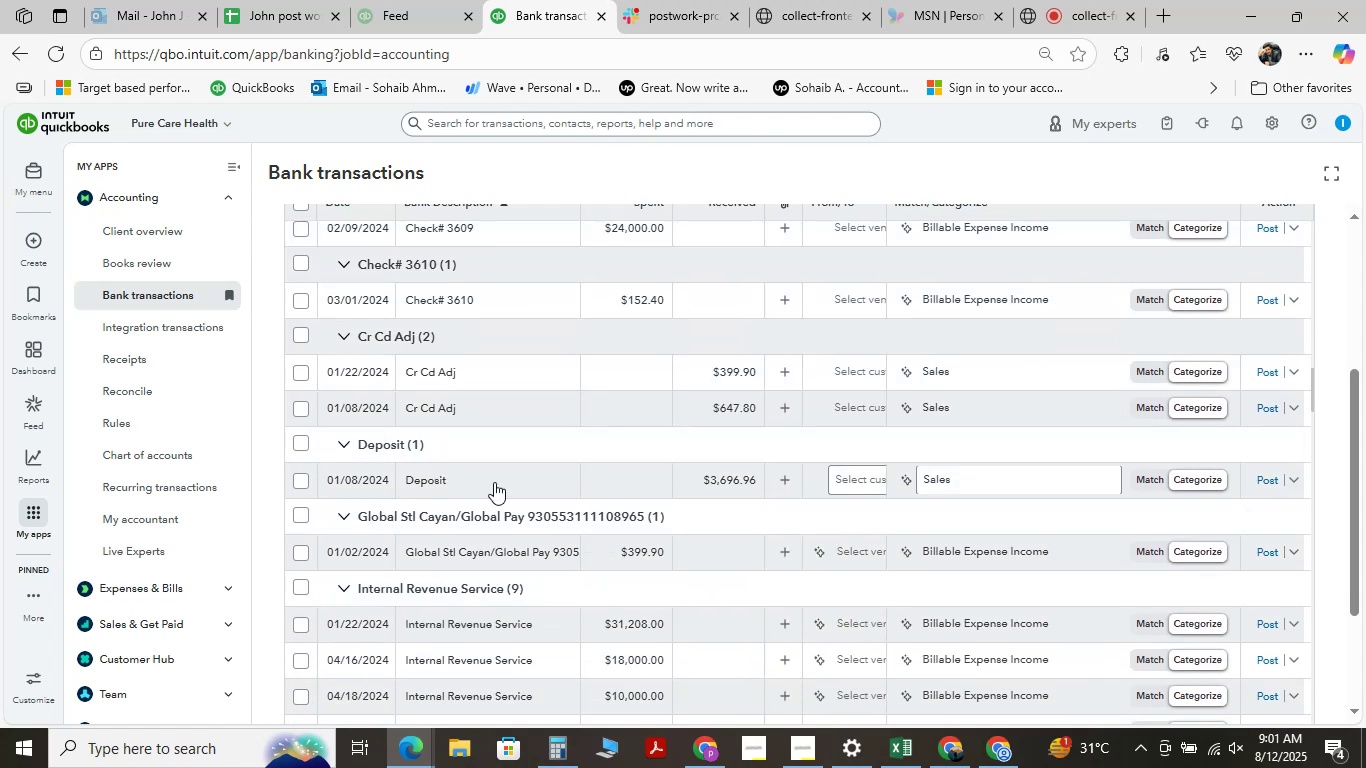 
wait(5.4)
 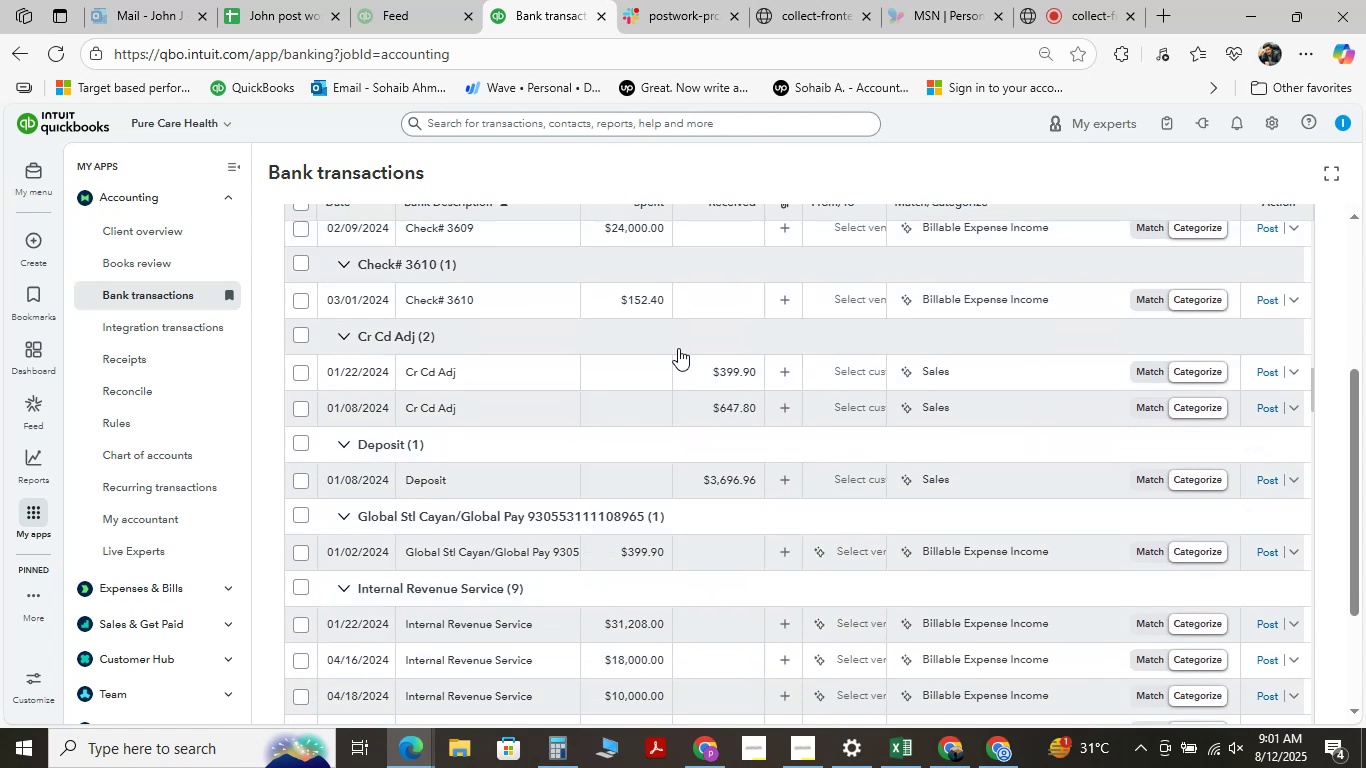 
scroll: coordinate [539, 345], scroll_direction: down, amount: 12.0
 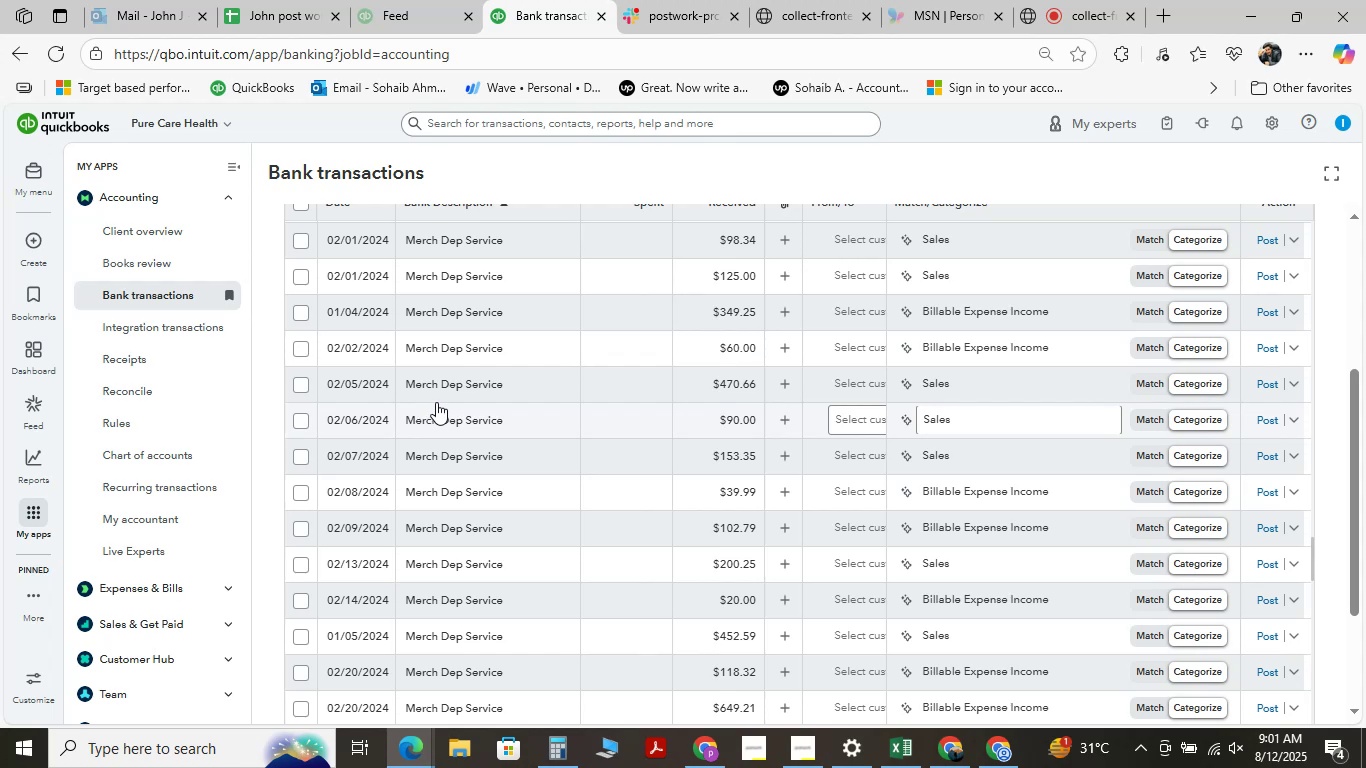 
wait(13.77)
 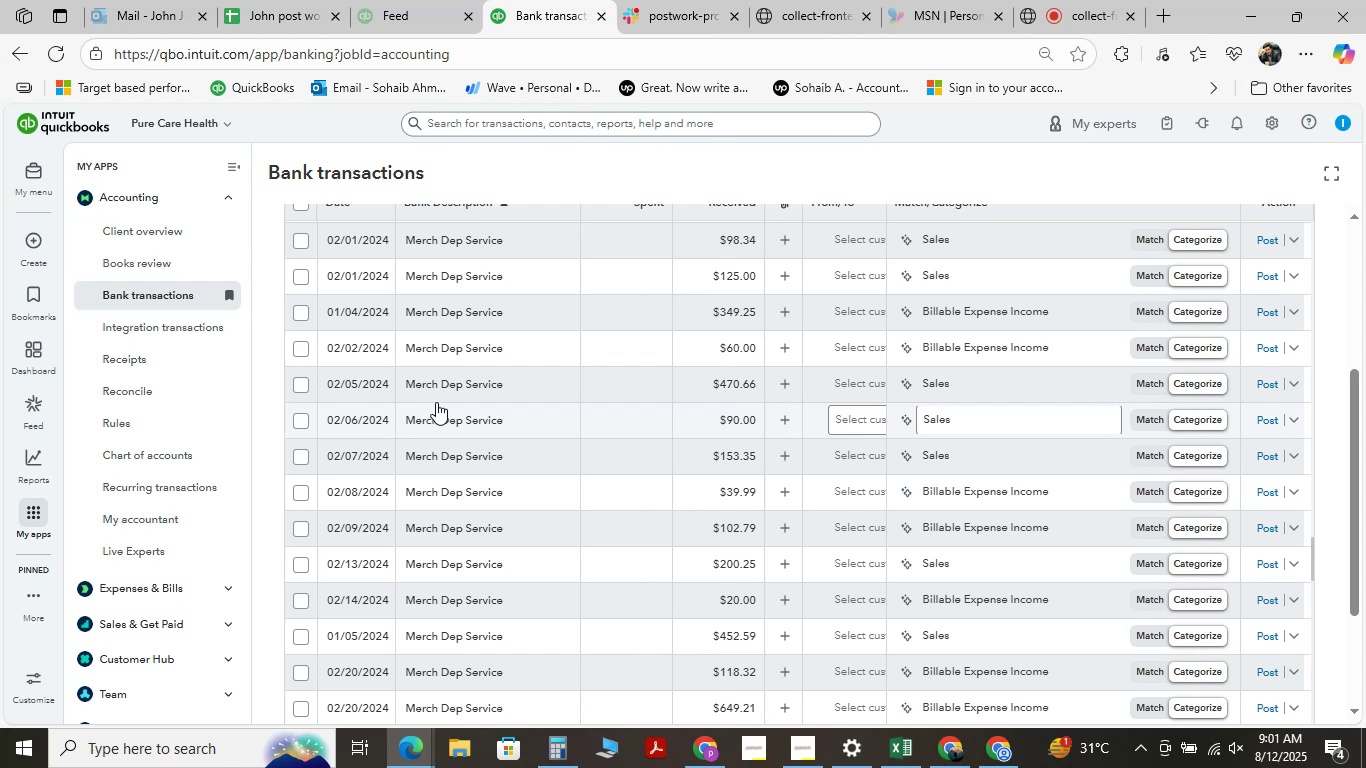 
scroll: coordinate [438, 370], scroll_direction: down, amount: 5.0
 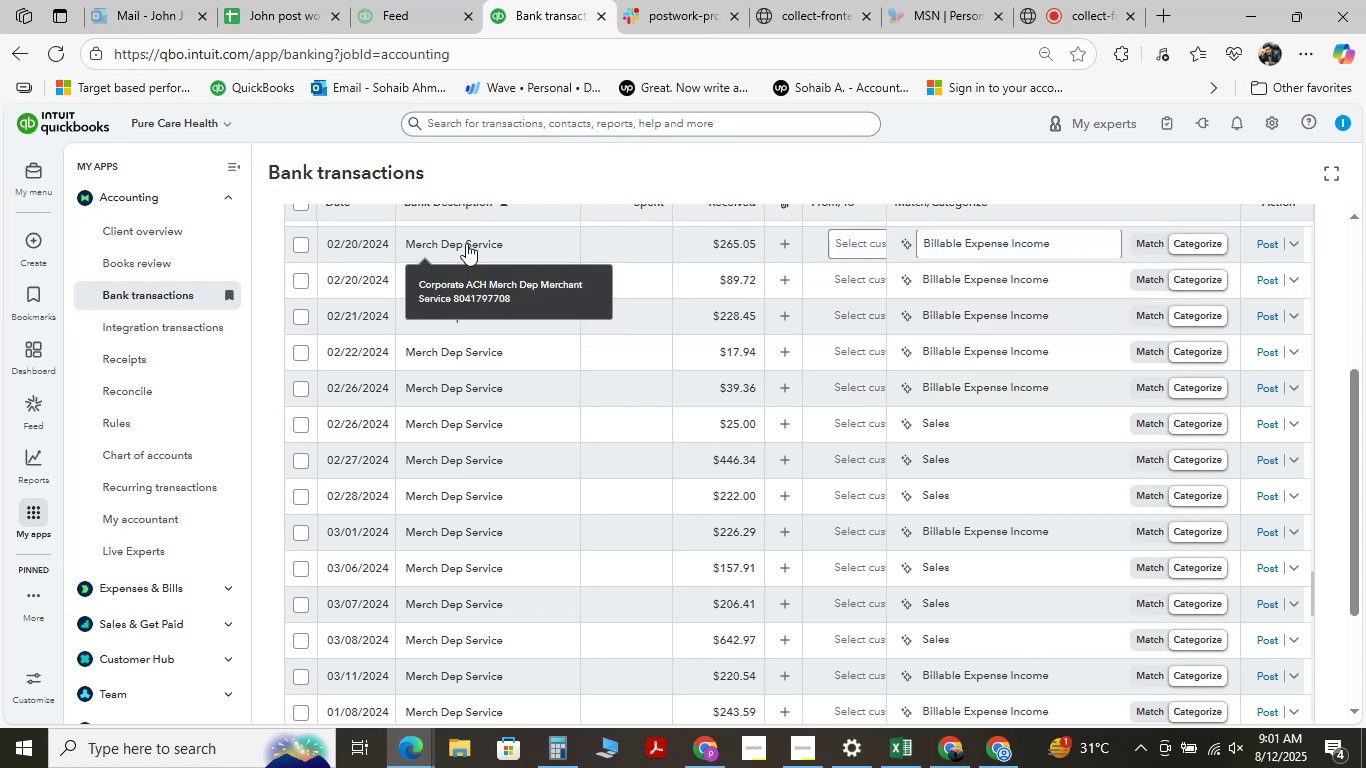 
wait(6.1)
 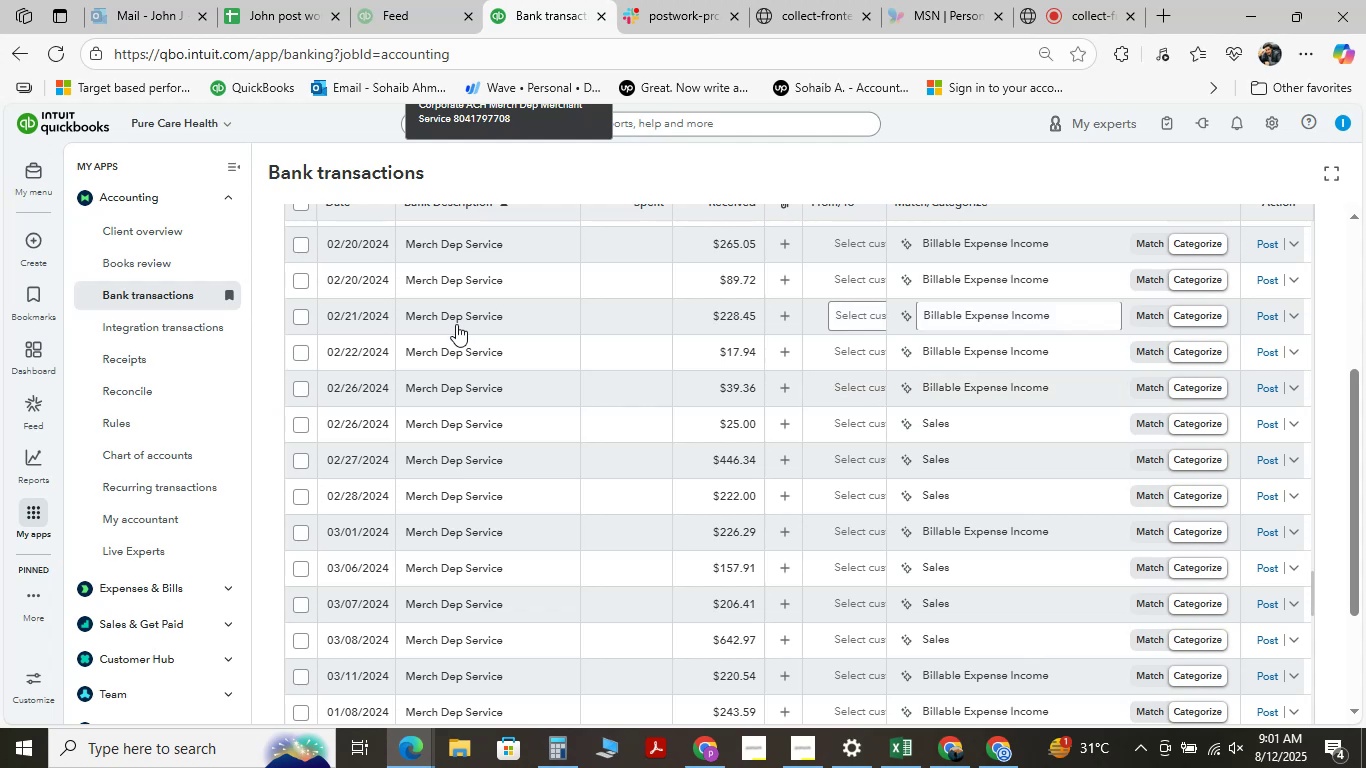 
scroll: coordinate [448, 418], scroll_direction: down, amount: 14.0
 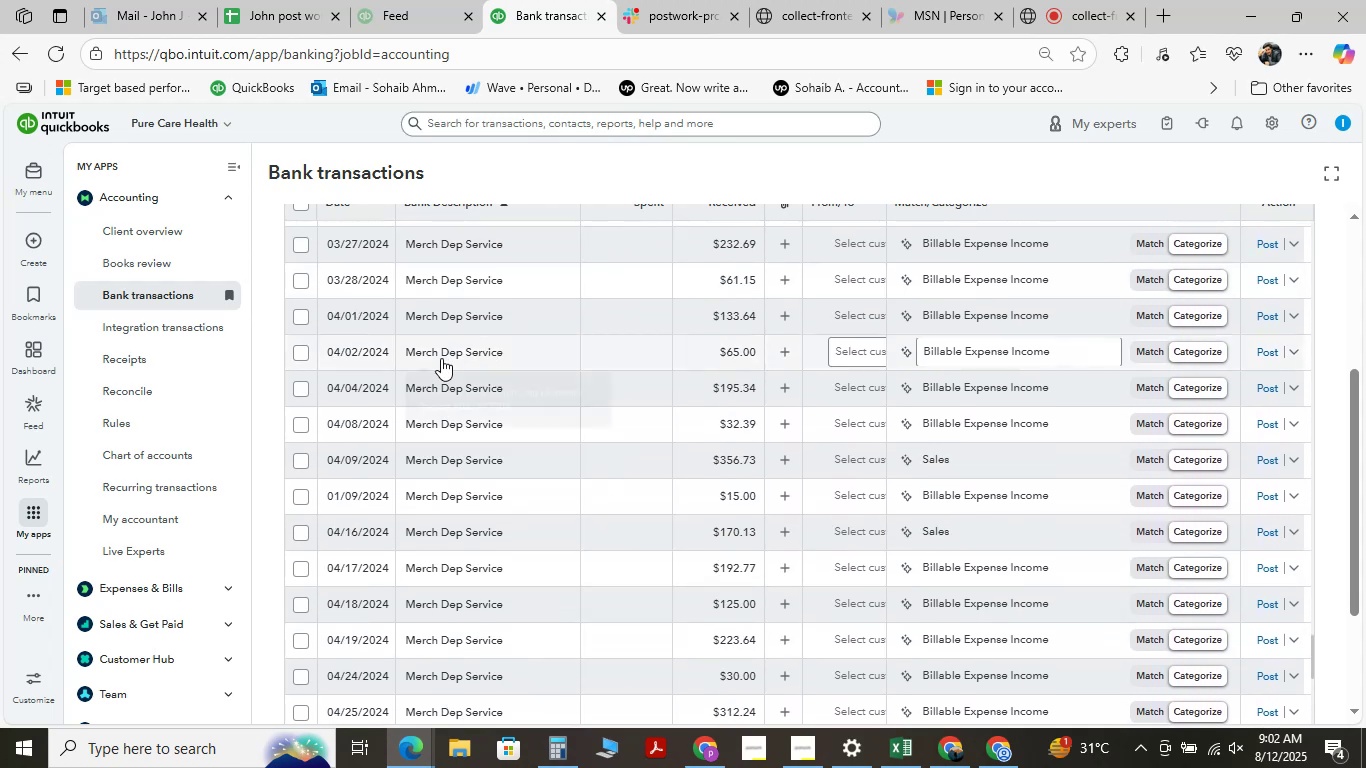 
left_click([446, 353])
 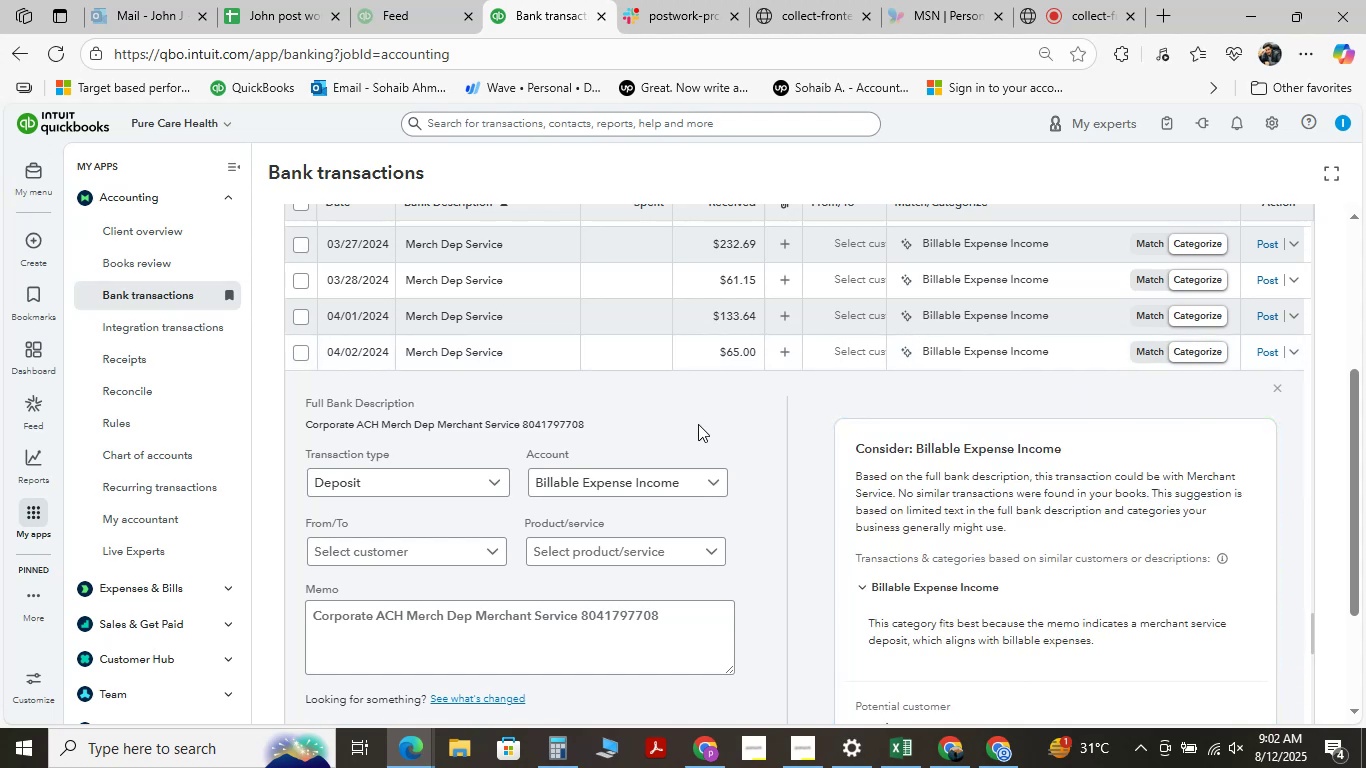 
wait(13.25)
 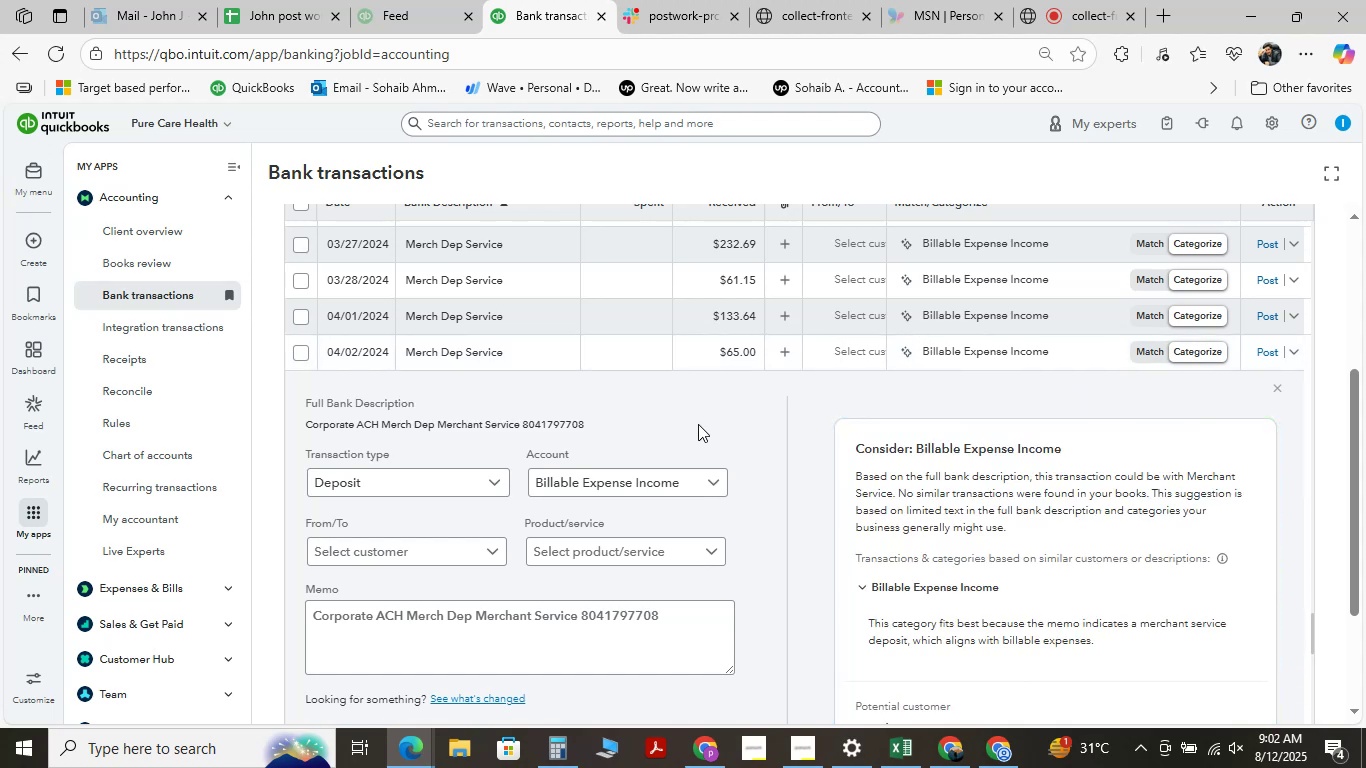 
left_click([1277, 390])
 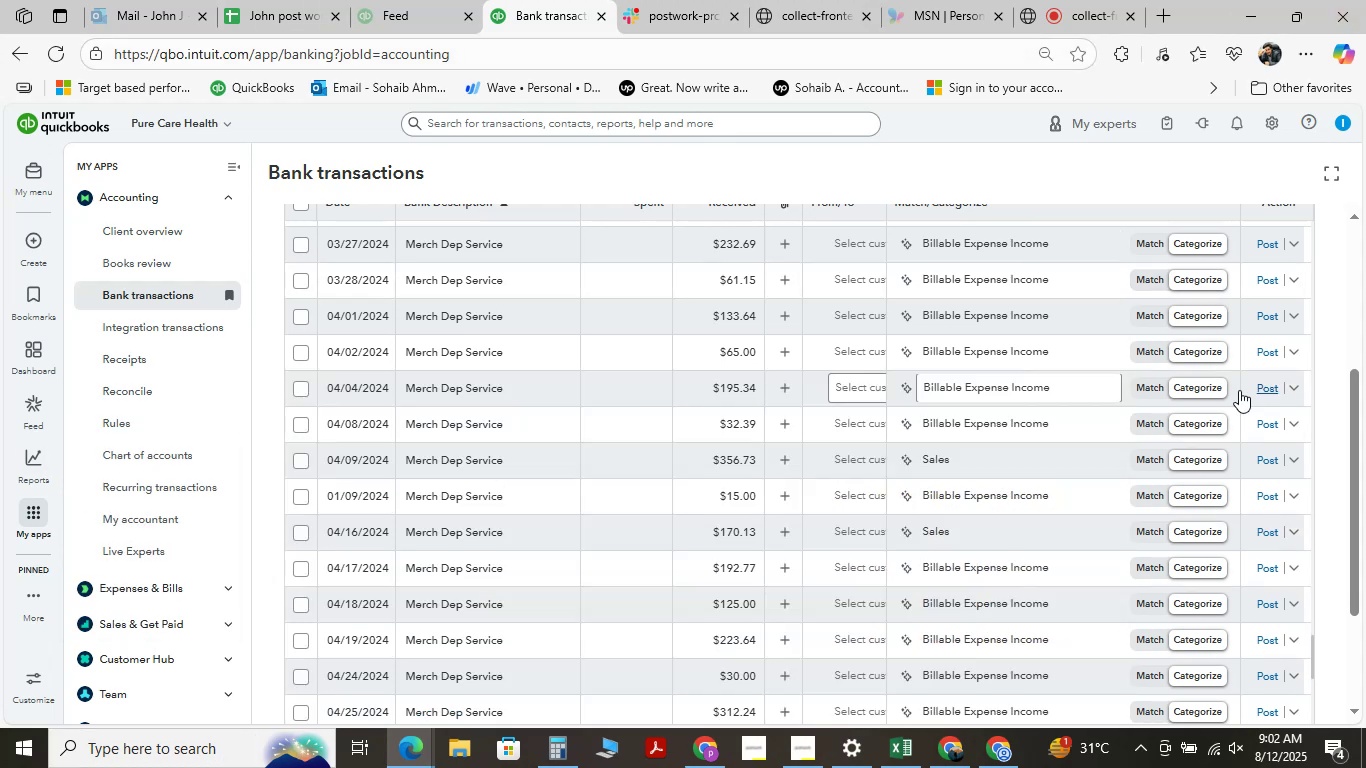 
scroll: coordinate [475, 433], scroll_direction: up, amount: 37.0
 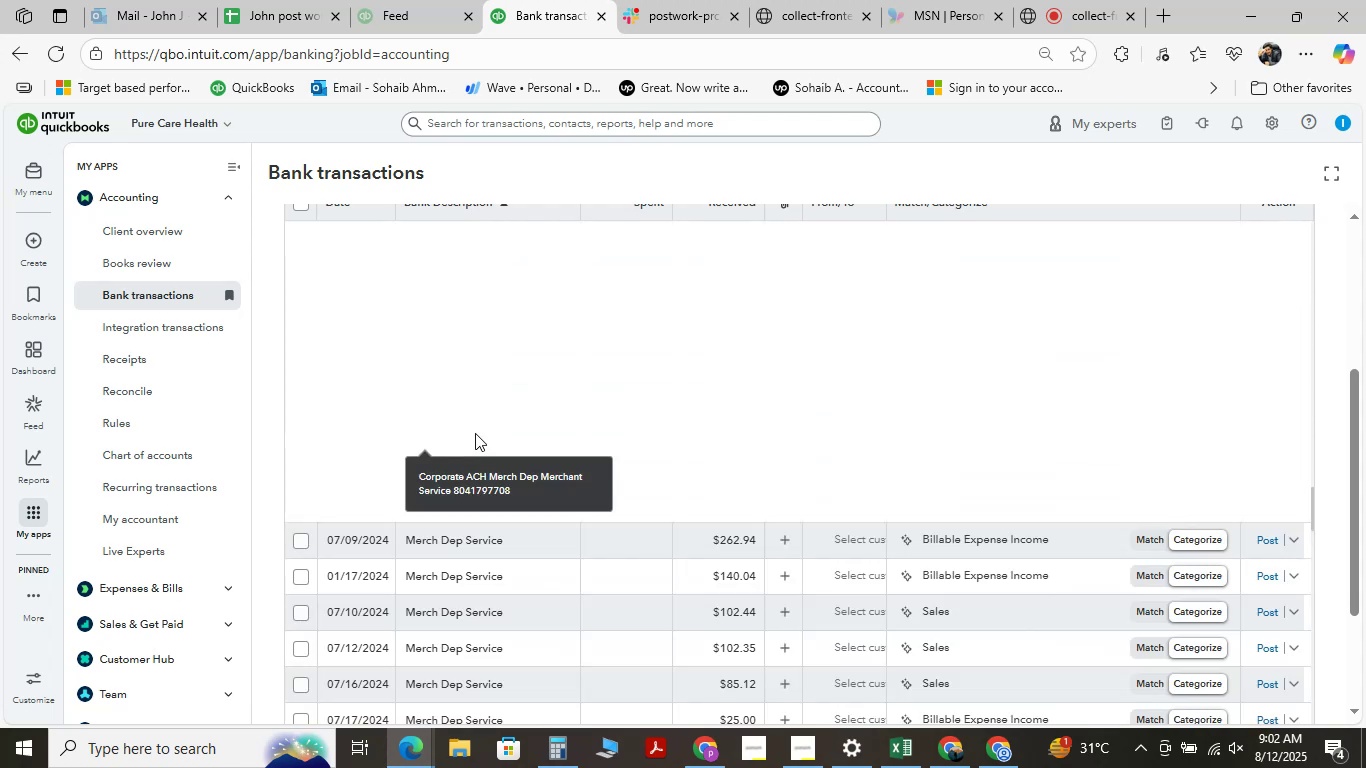 
scroll: coordinate [475, 433], scroll_direction: up, amount: 10.0
 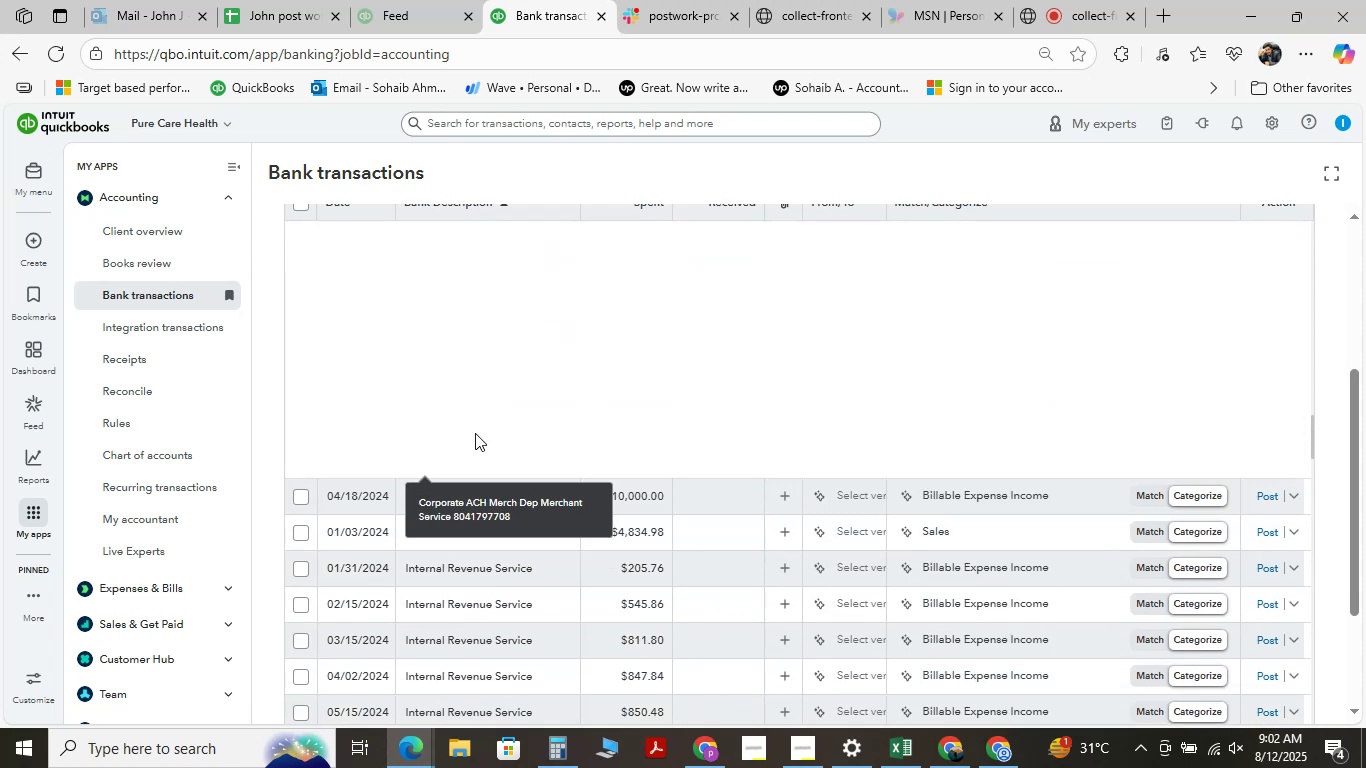 
scroll: coordinate [475, 433], scroll_direction: down, amount: 4.0
 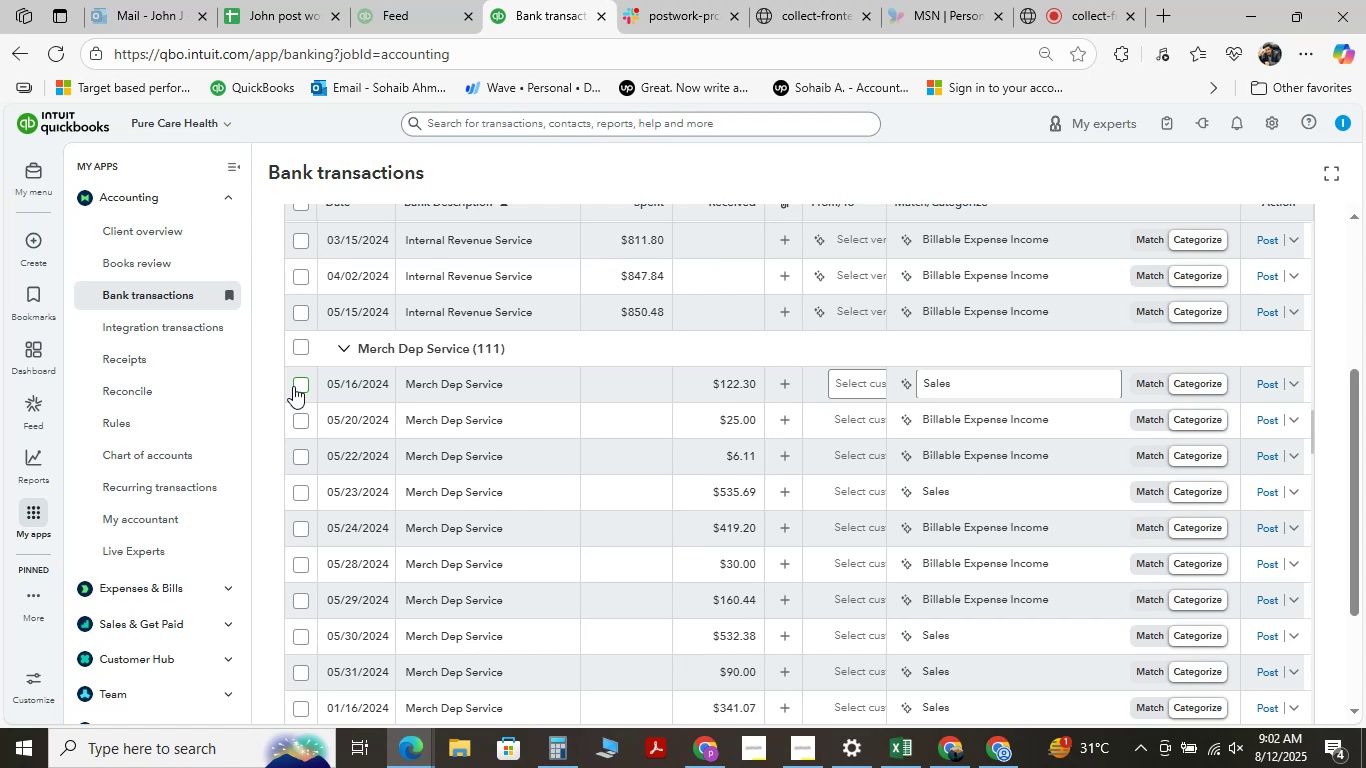 
wait(6.21)
 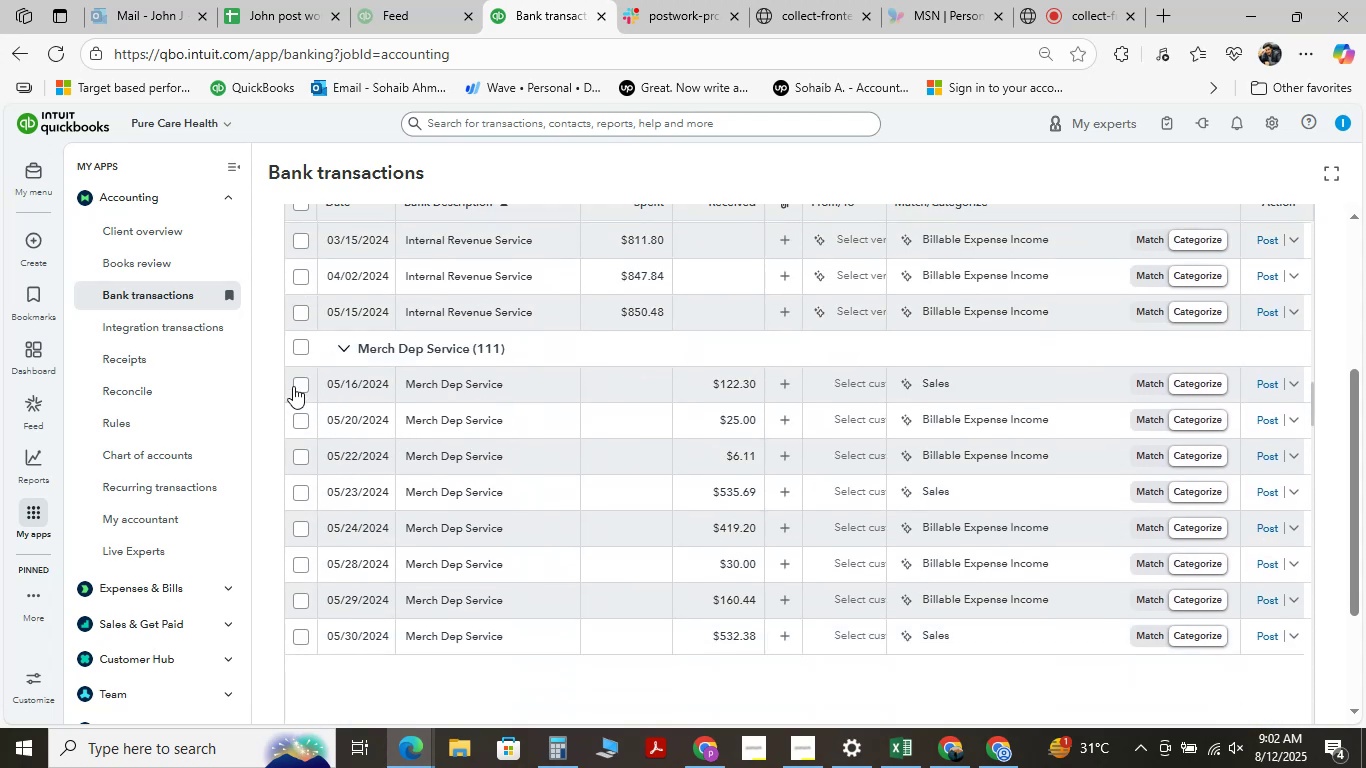 
left_click([295, 383])
 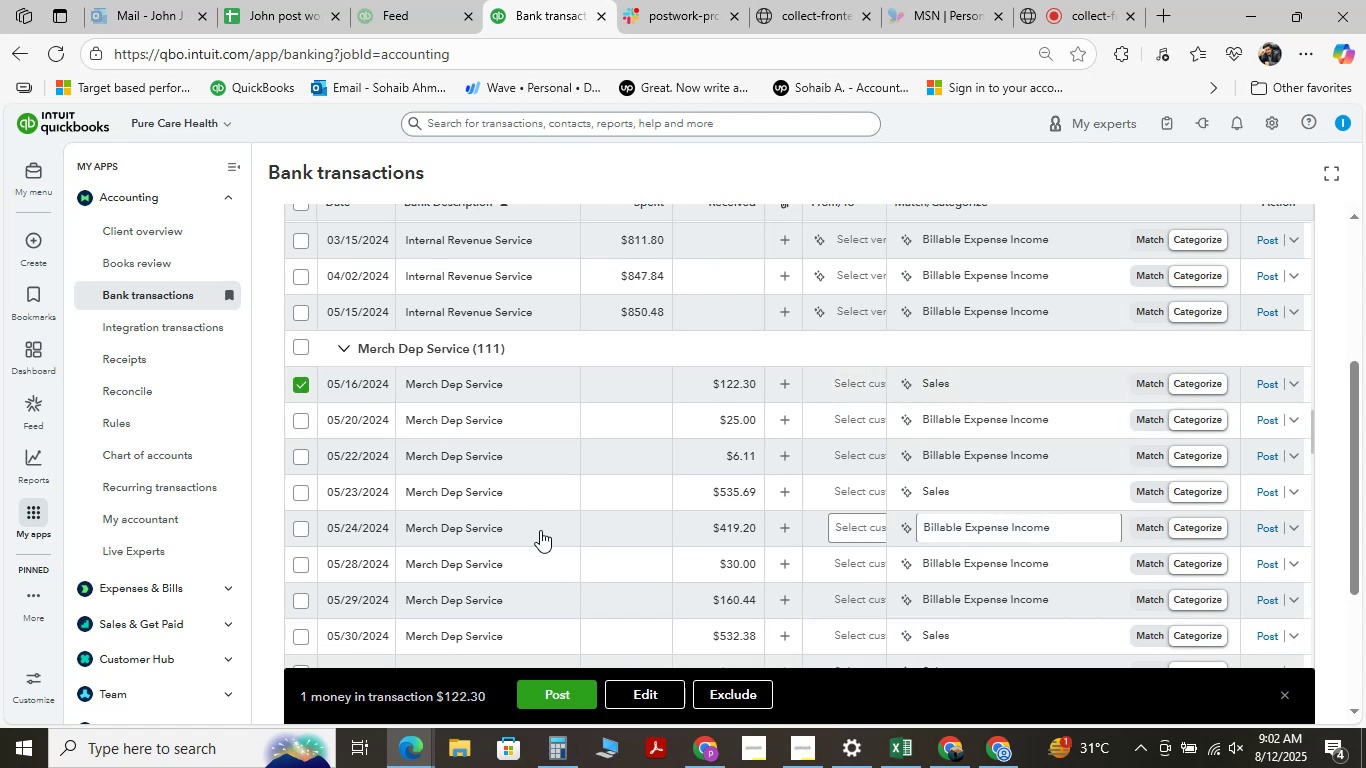 
hold_key(key=ShiftLeft, duration=1.5)
 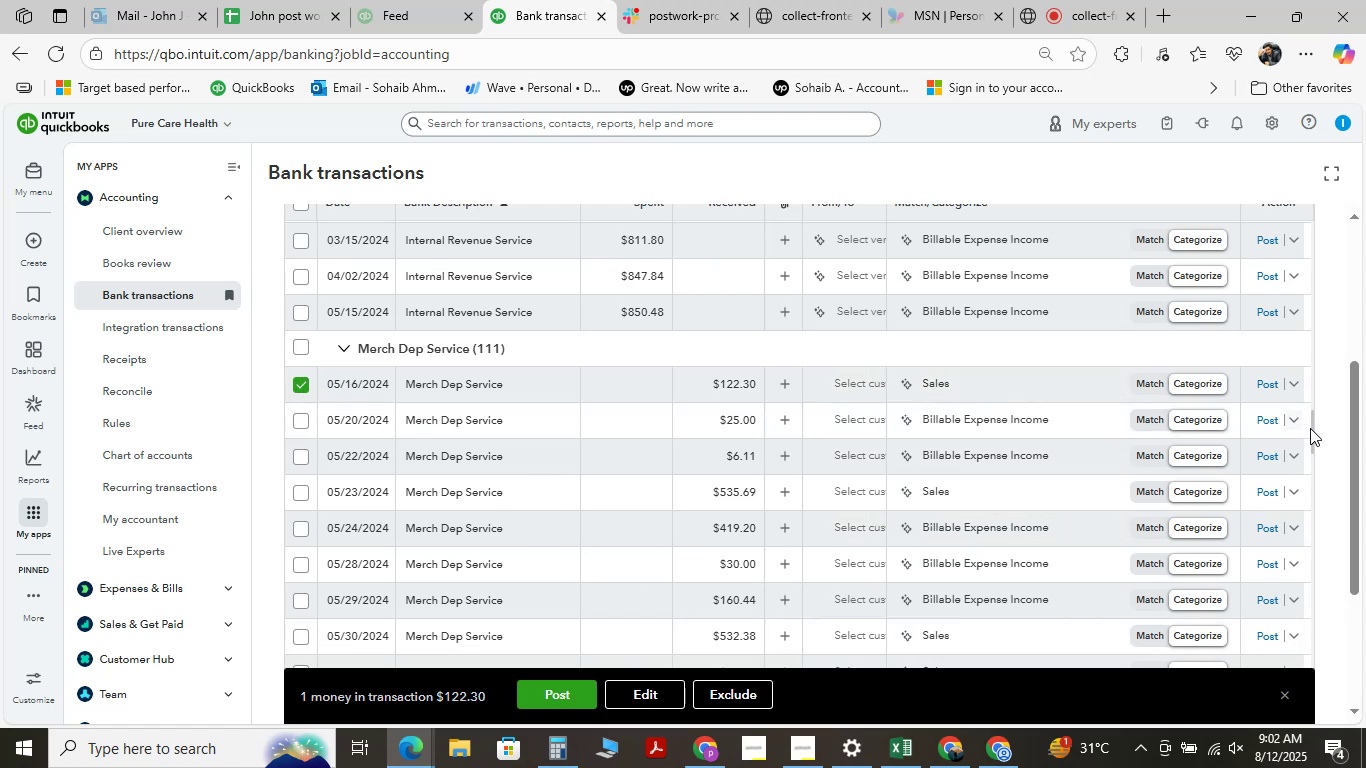 
hold_key(key=ShiftLeft, duration=1.51)
left_click_drag(start_coordinate=[1313, 431], to_coordinate=[1299, 628])
 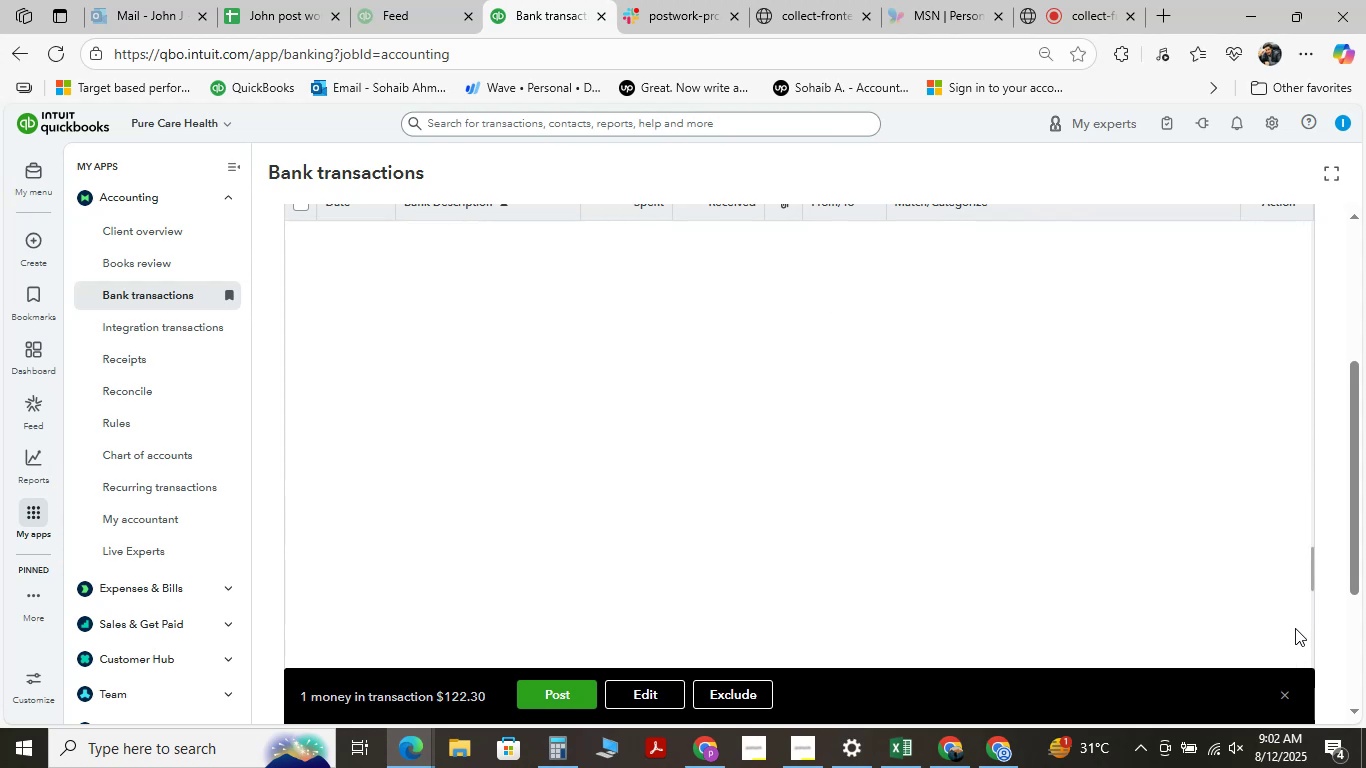 
hold_key(key=ShiftLeft, duration=1.53)
 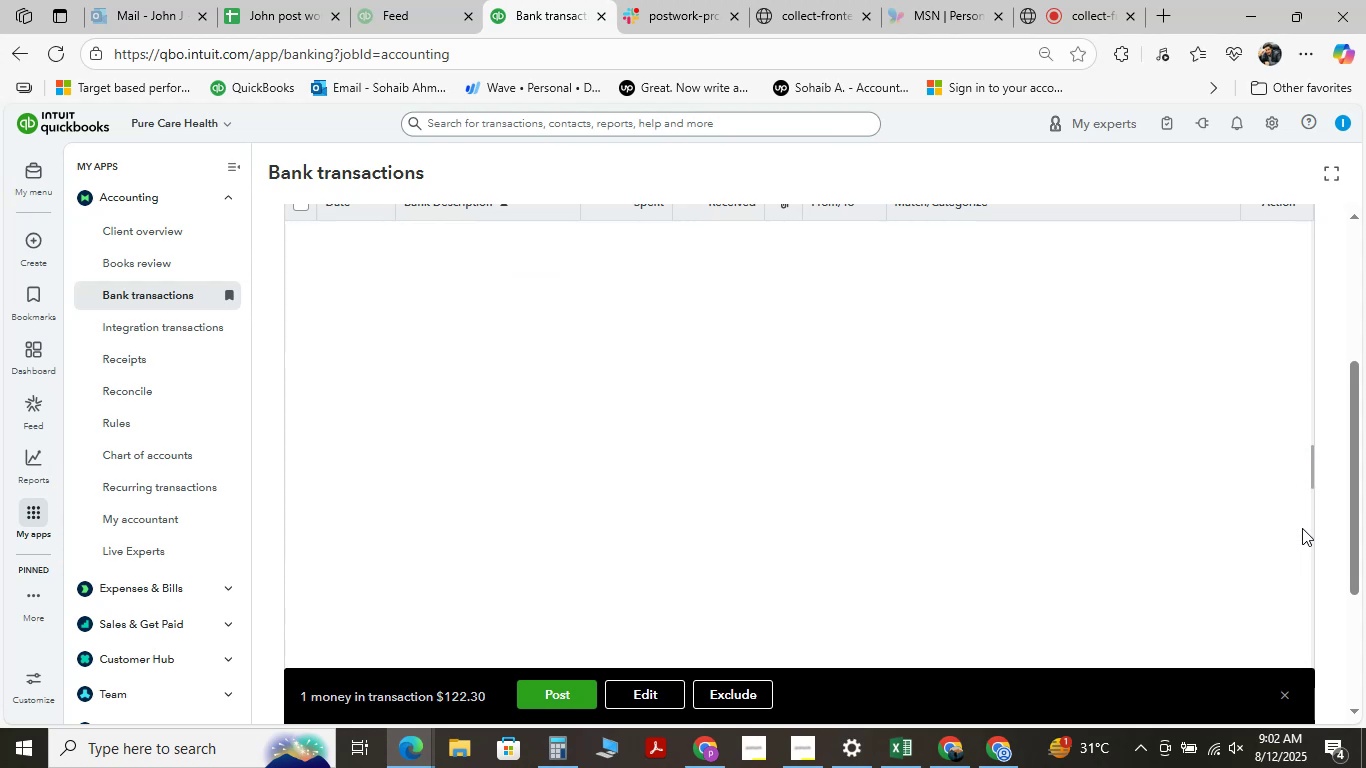 
hold_key(key=ShiftLeft, duration=1.51)
 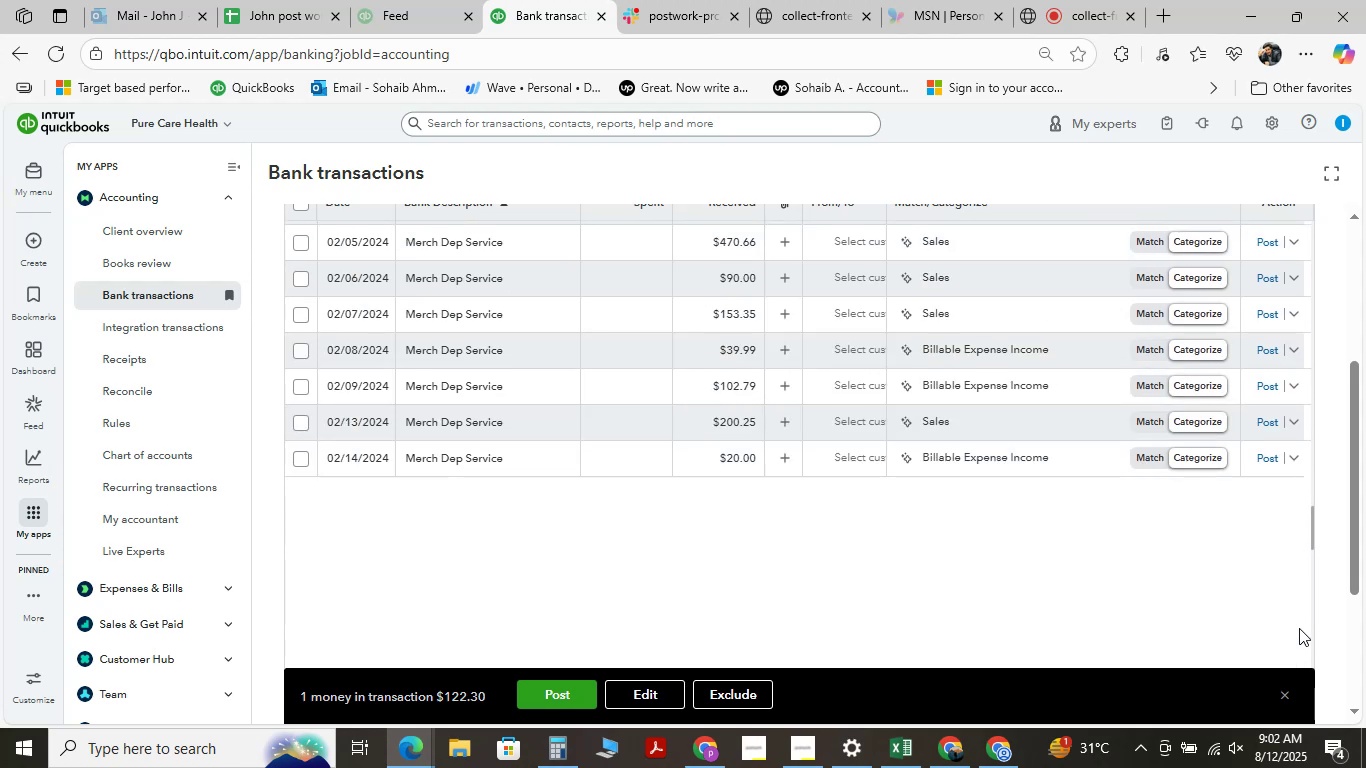 
hold_key(key=ShiftLeft, duration=1.54)
 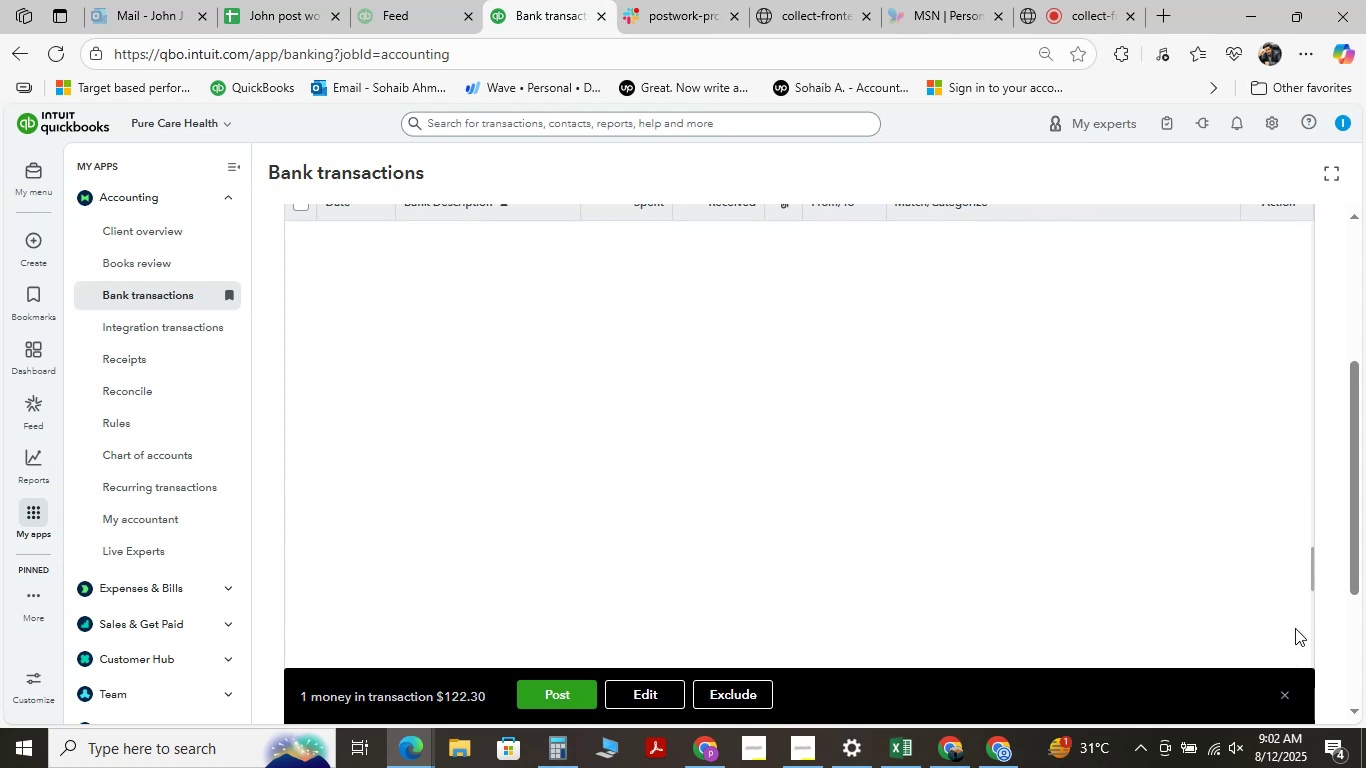 
hold_key(key=ShiftLeft, duration=1.52)
 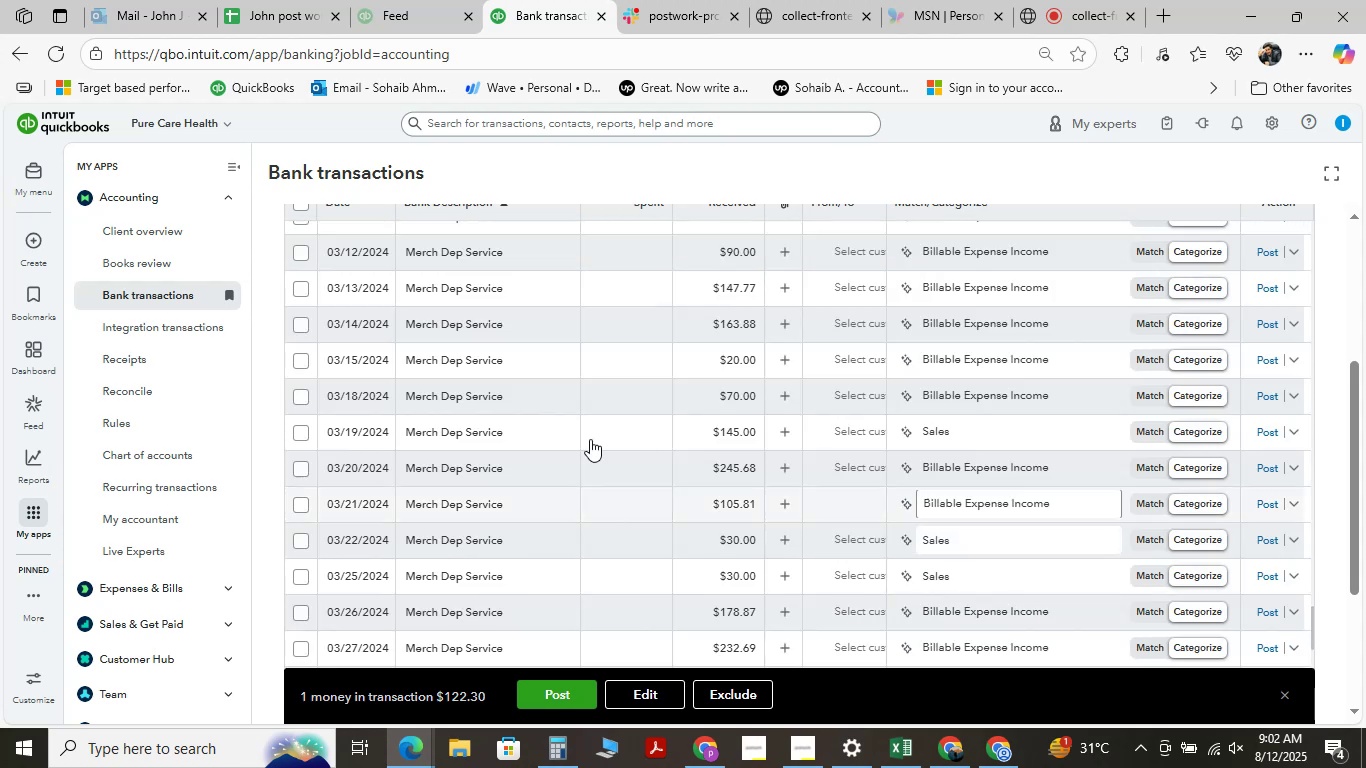 
hold_key(key=ShiftLeft, duration=1.52)
 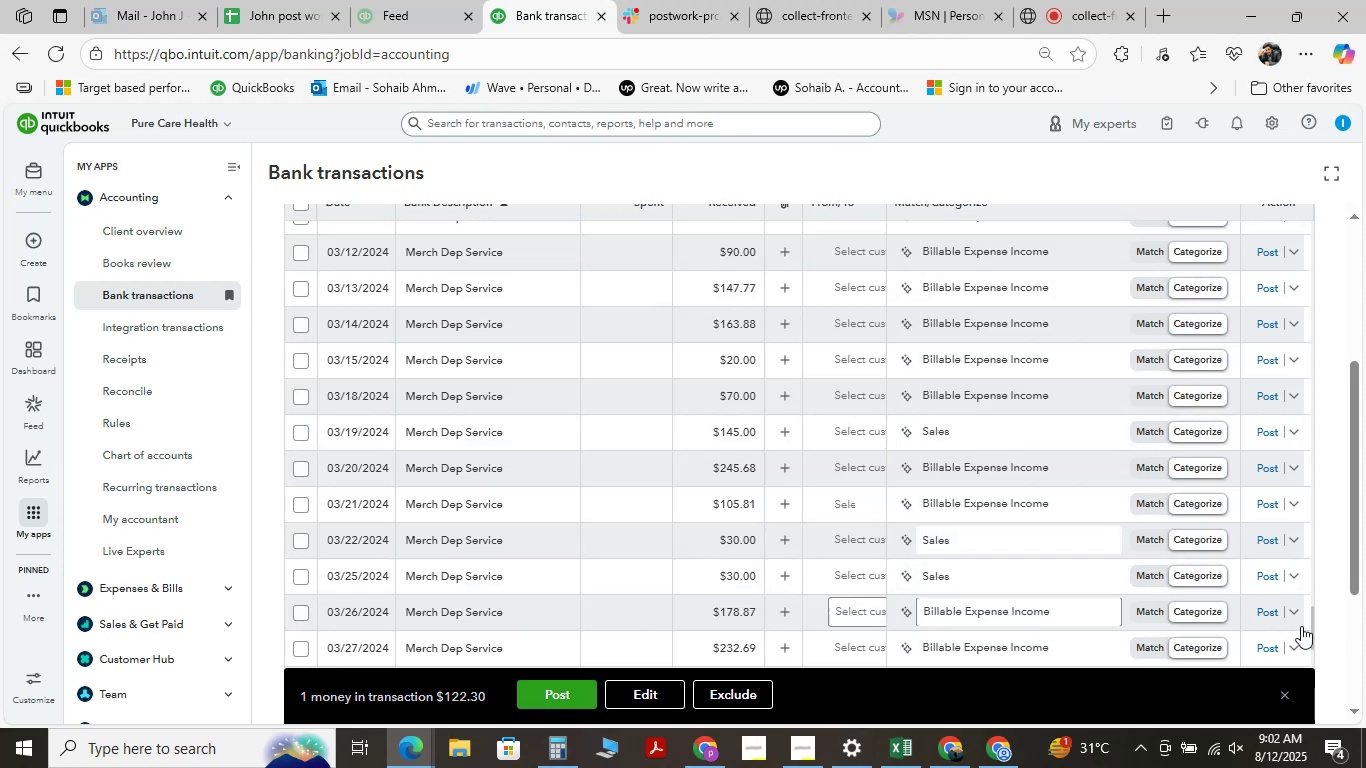 
hold_key(key=ShiftLeft, duration=1.52)
 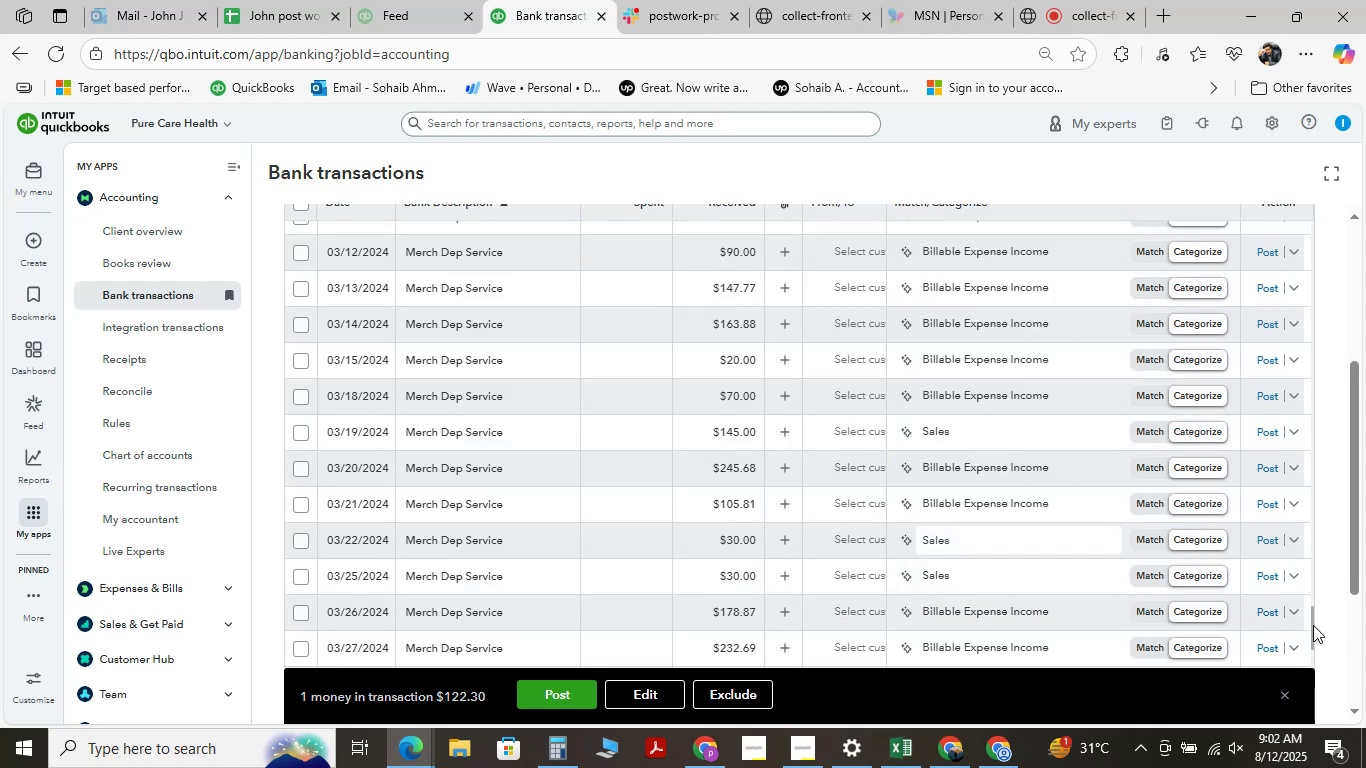 
hold_key(key=ShiftLeft, duration=1.51)
 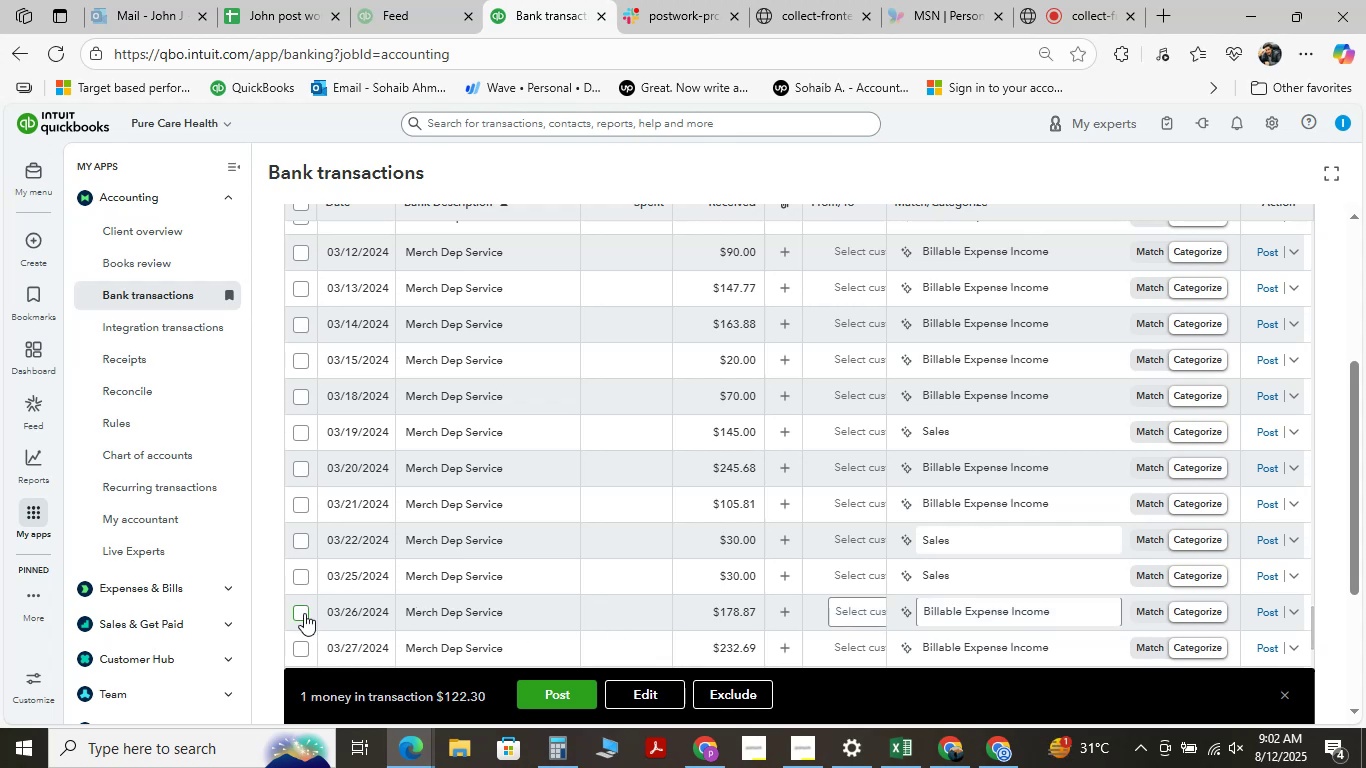 
hold_key(key=ShiftLeft, duration=1.47)
left_click([298, 613])
 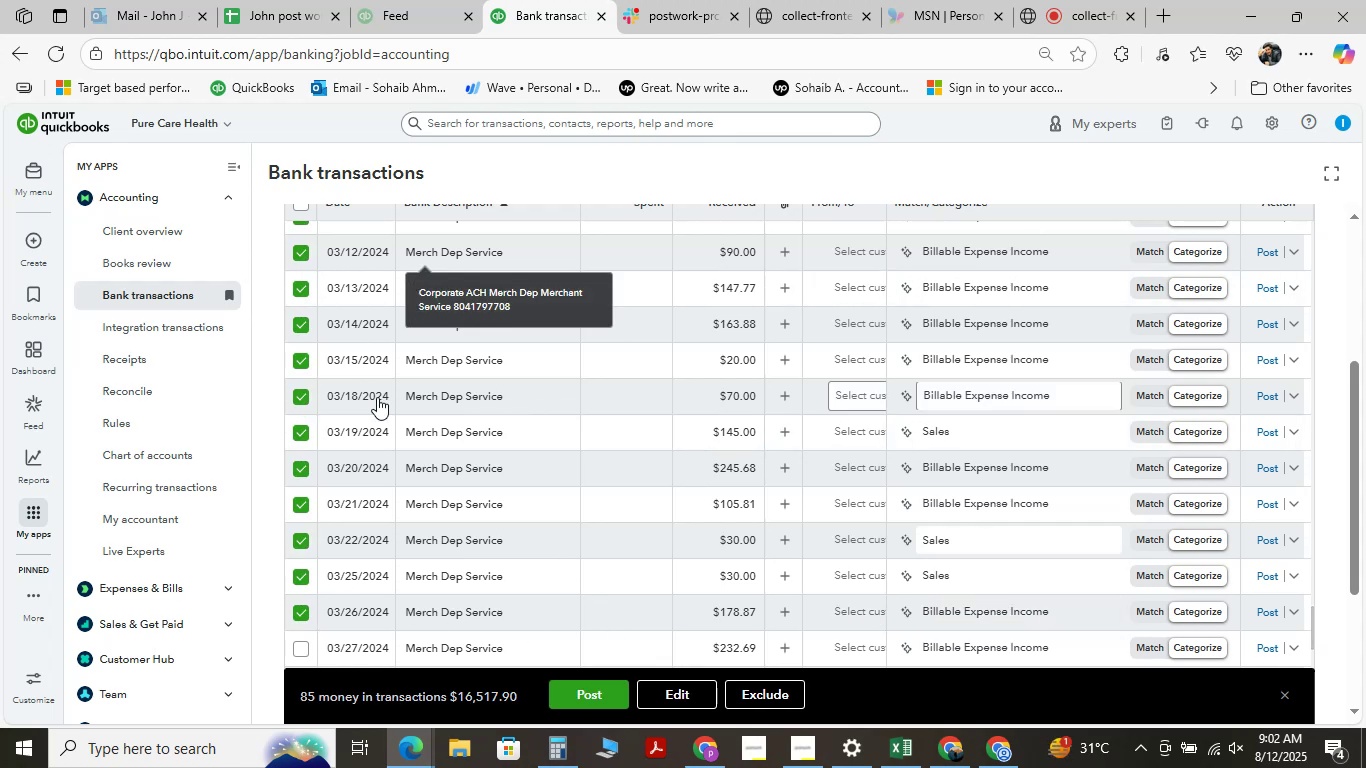 
scroll: coordinate [413, 461], scroll_direction: up, amount: 2.0
 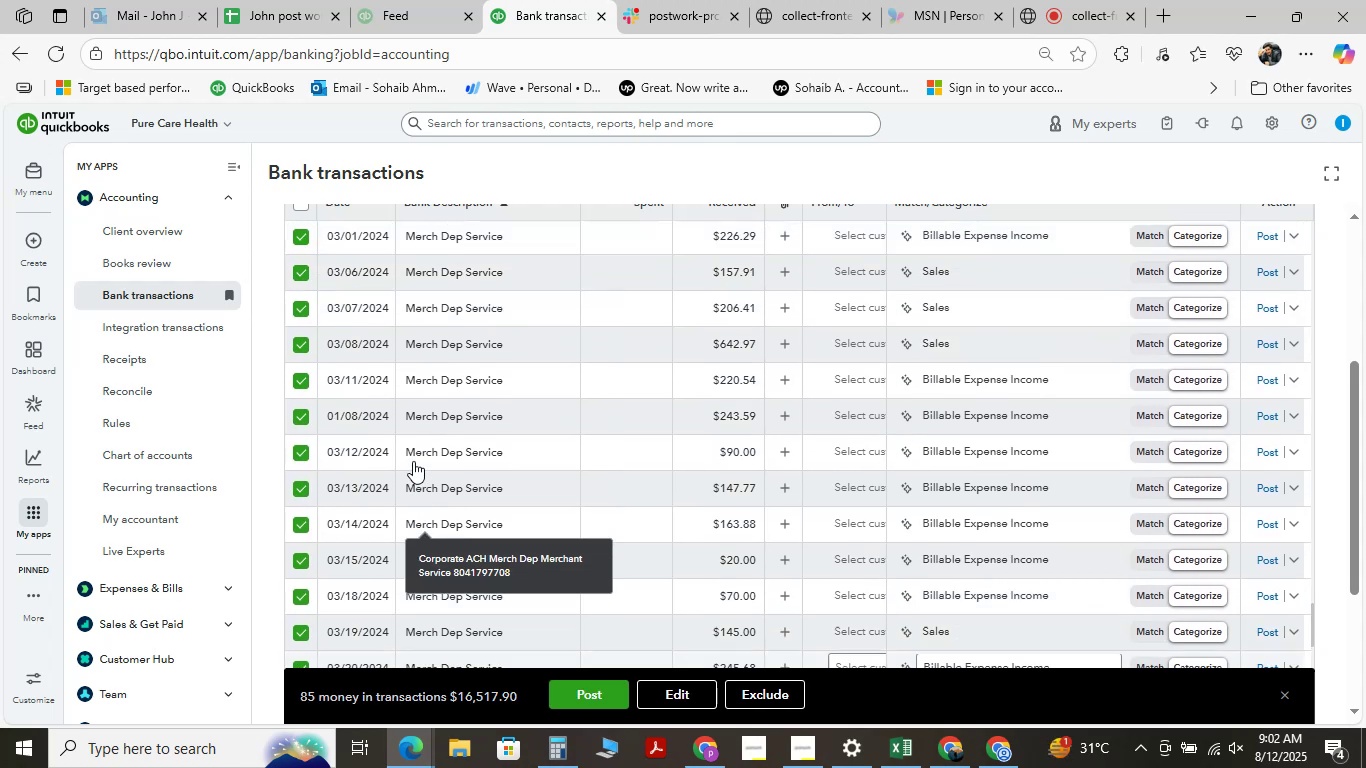 
scroll: coordinate [413, 461], scroll_direction: down, amount: 4.0
 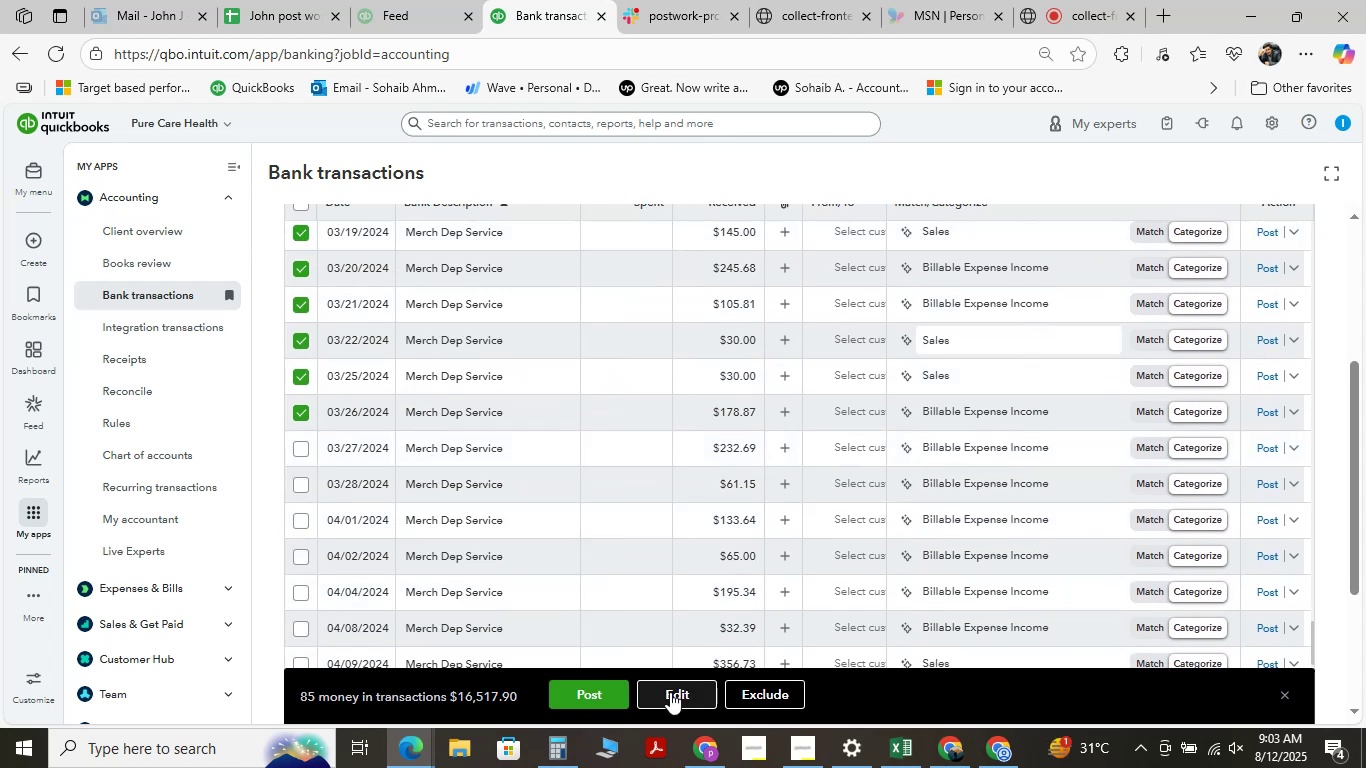 
left_click([670, 692])
 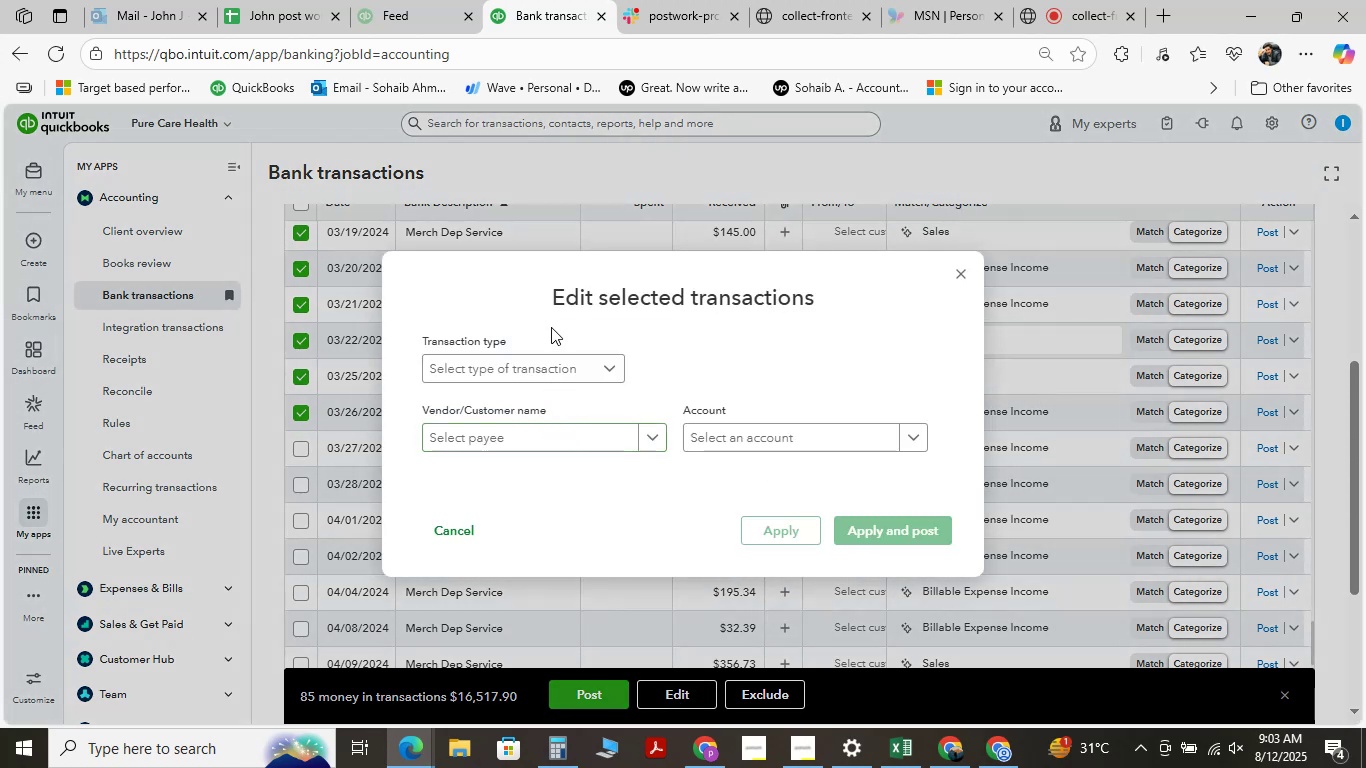 
left_click([555, 376])
 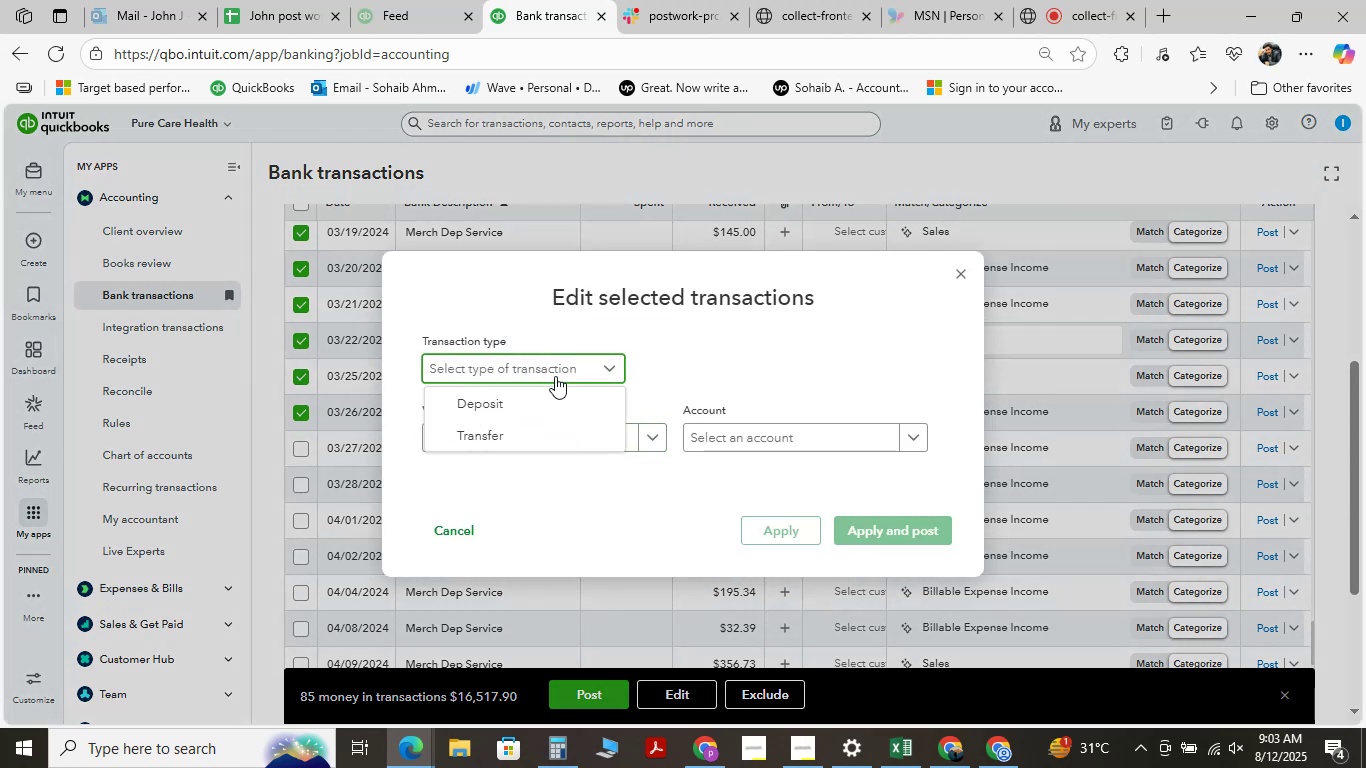 
left_click([513, 411])
 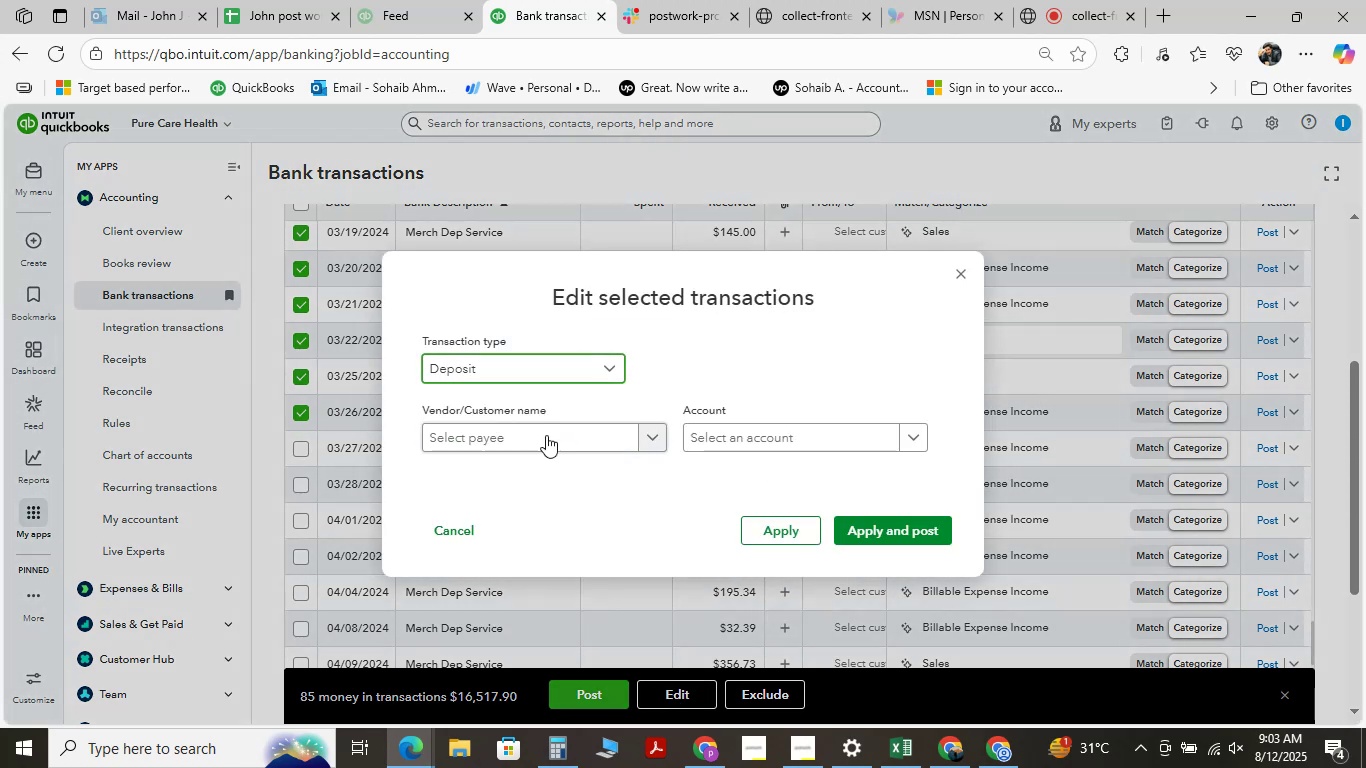 
left_click([548, 436])
 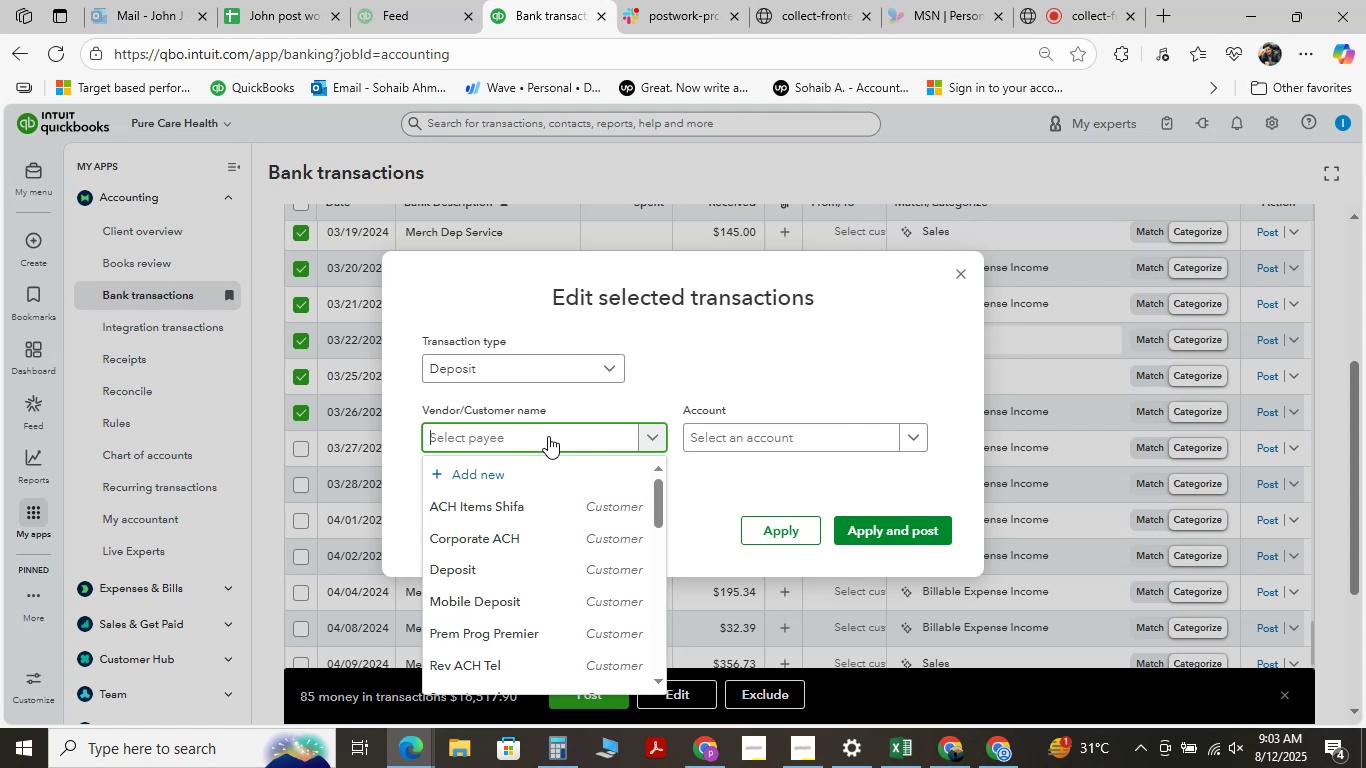 
wait(6.52)
 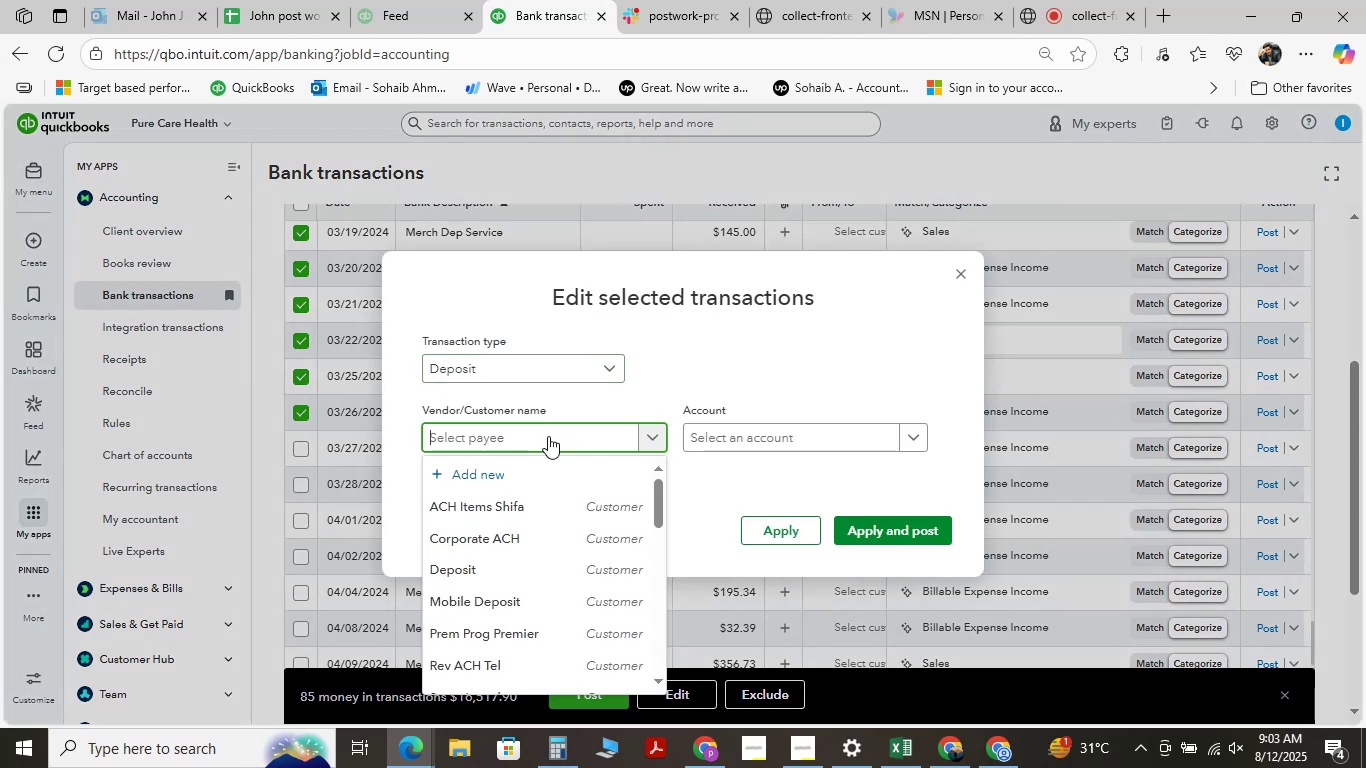 
type(merch)
 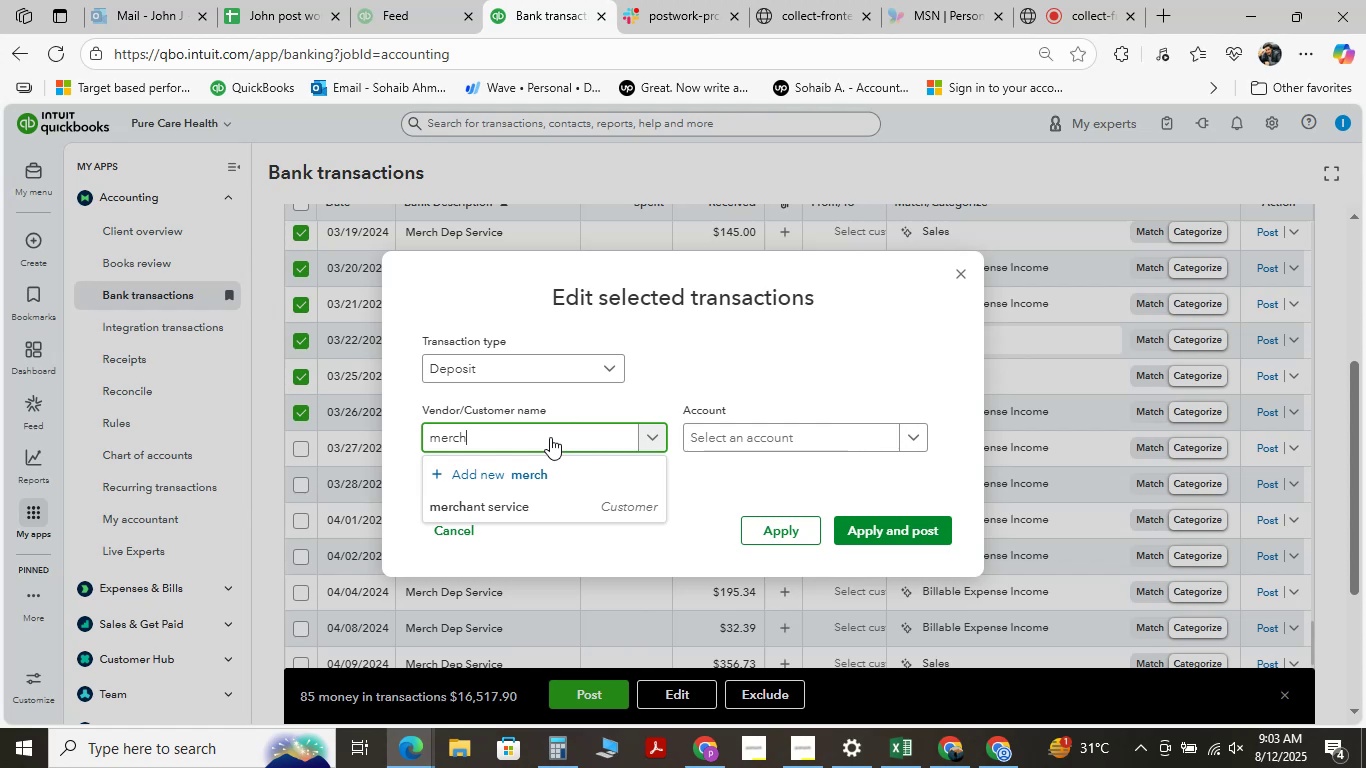 
wait(7.17)
 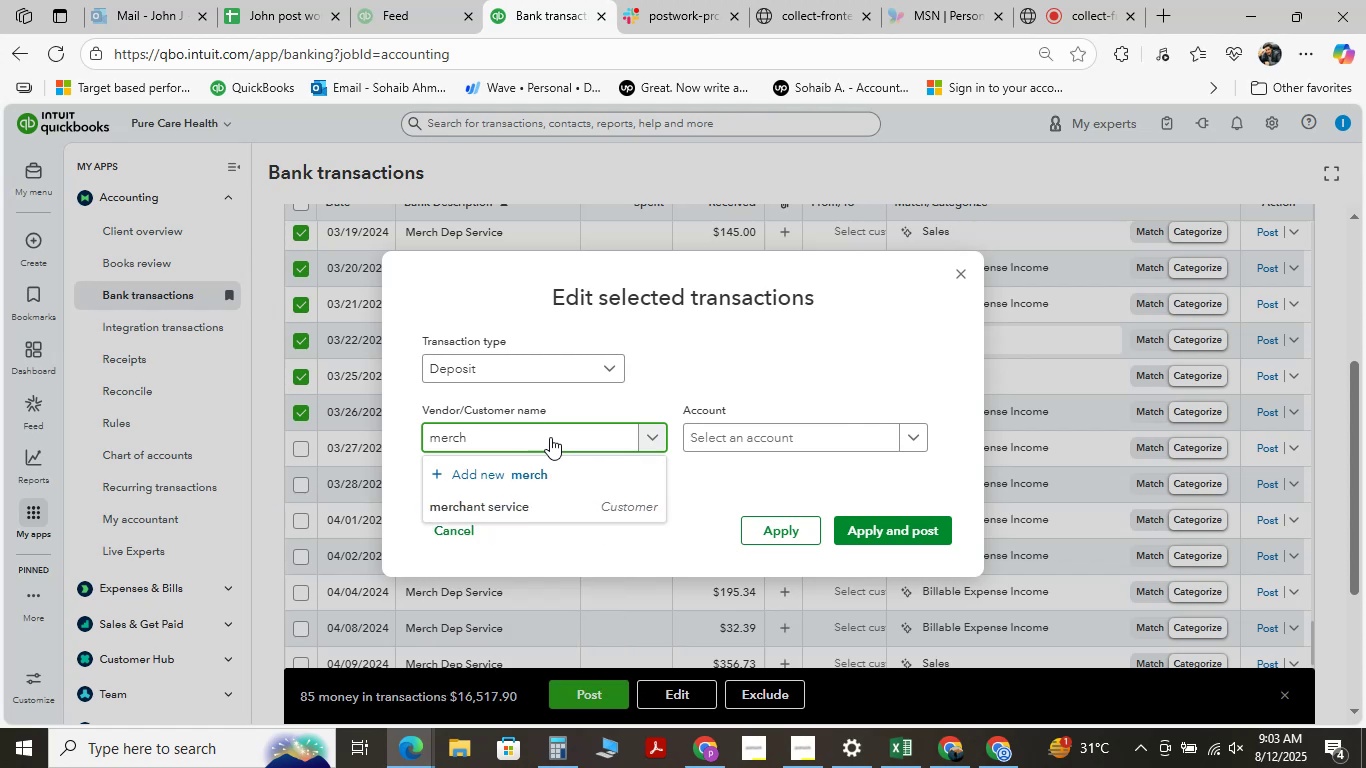 
left_click([531, 512])
 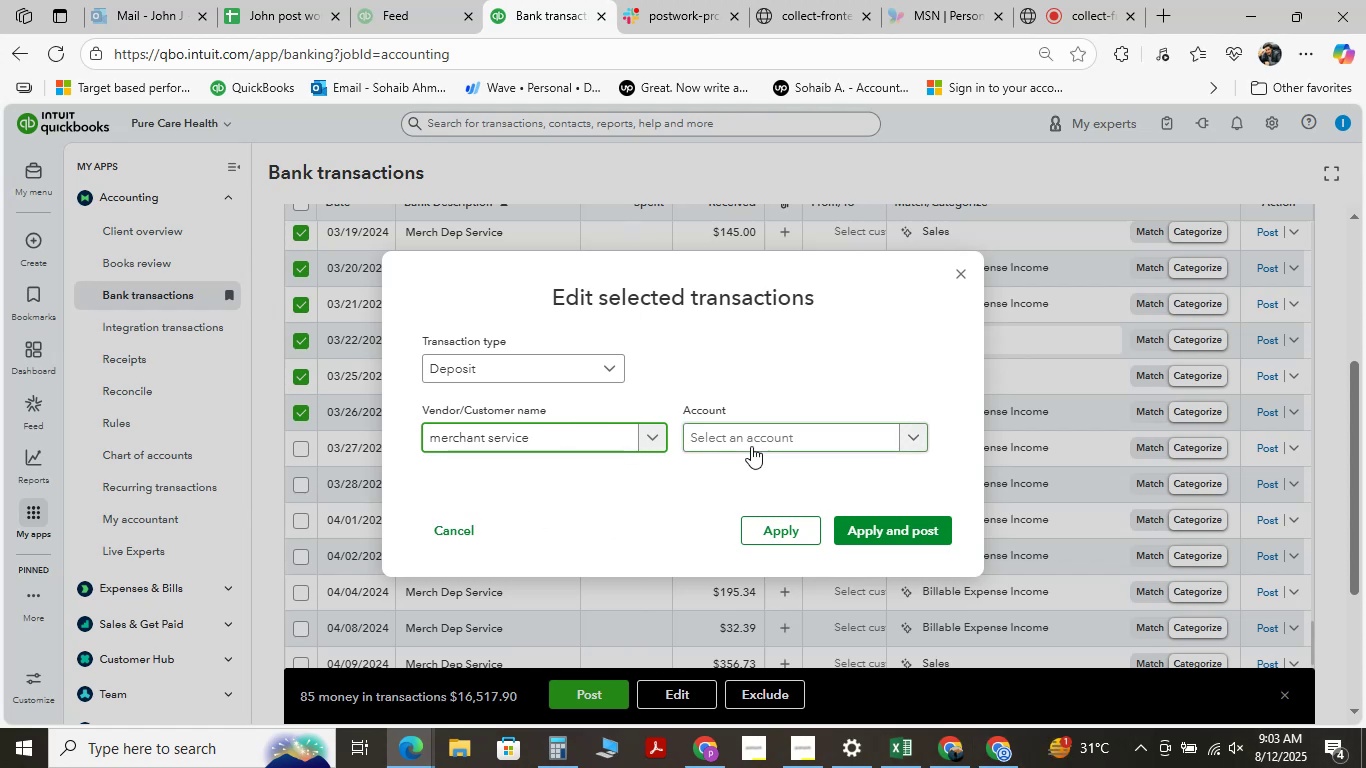 
left_click([762, 437])
 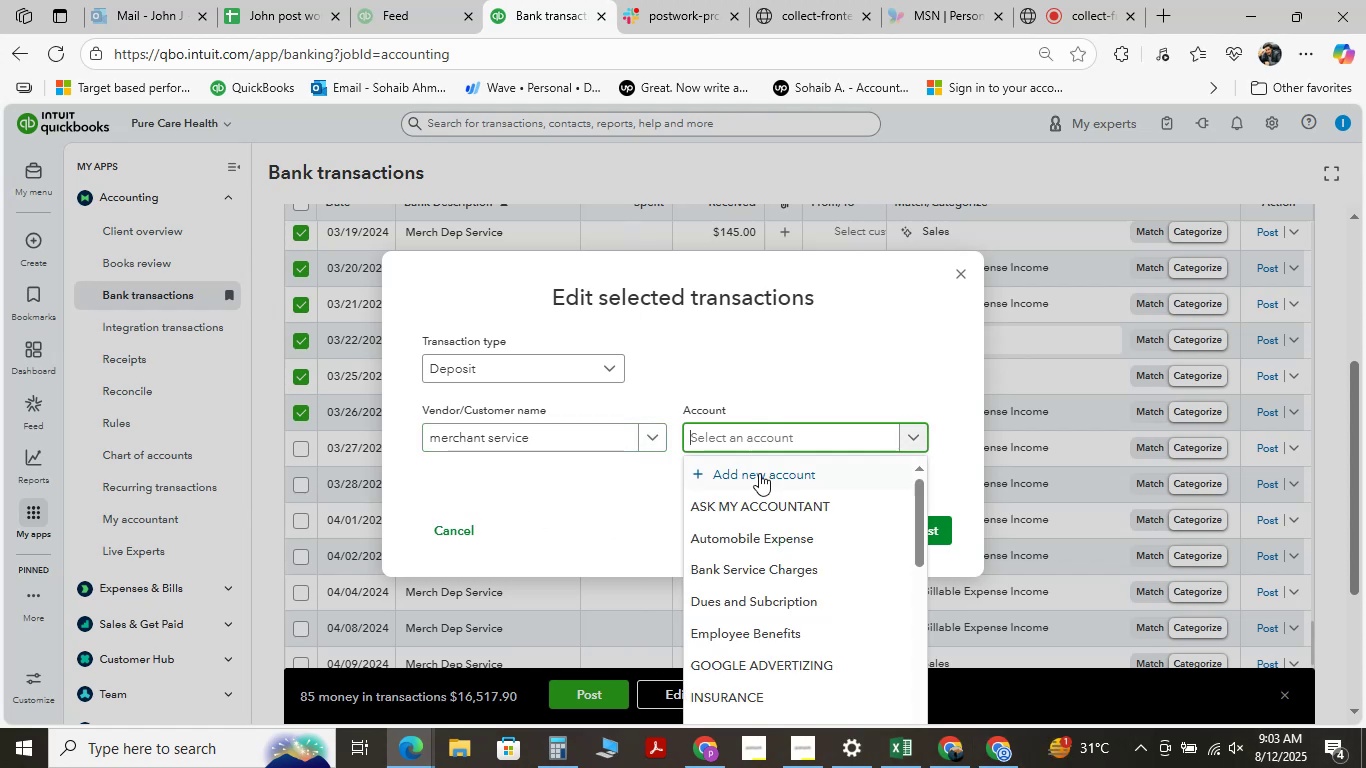 
left_click([767, 506])
 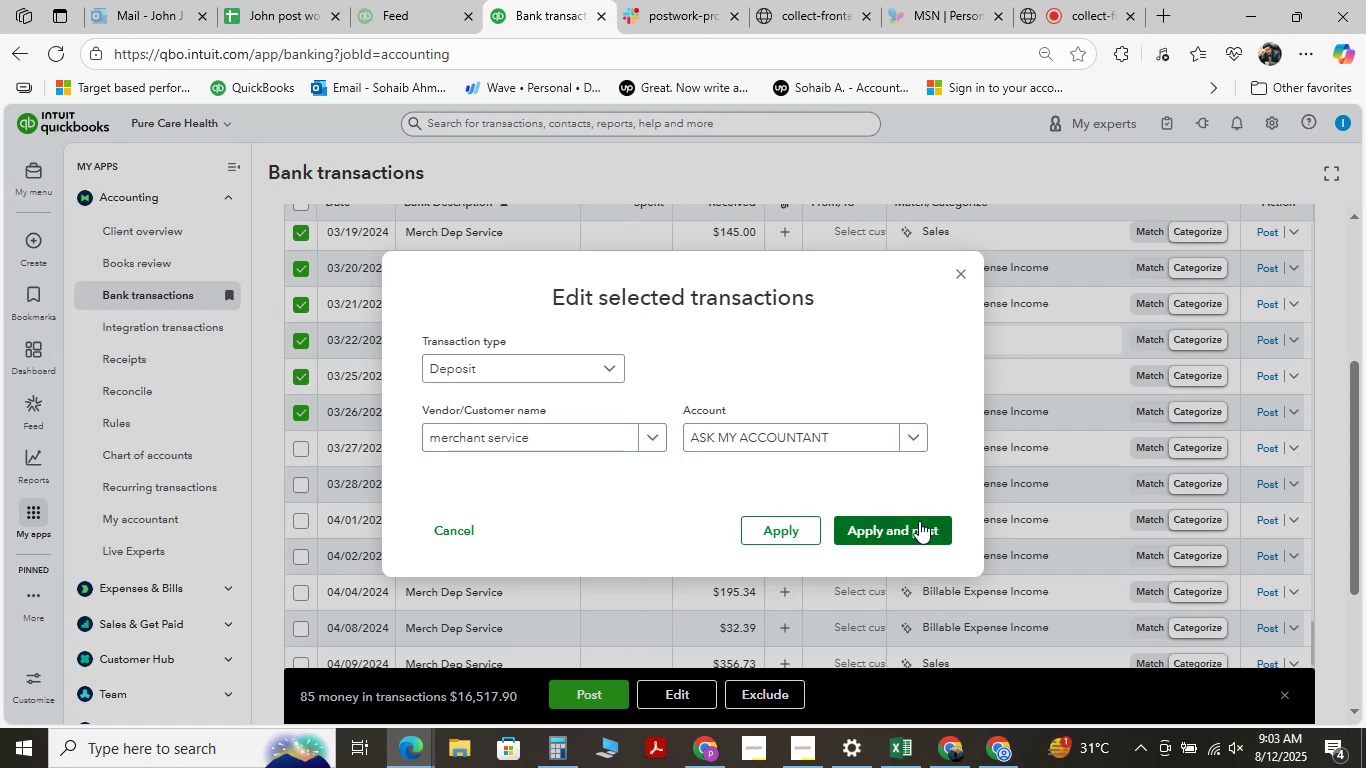 
left_click([919, 521])
 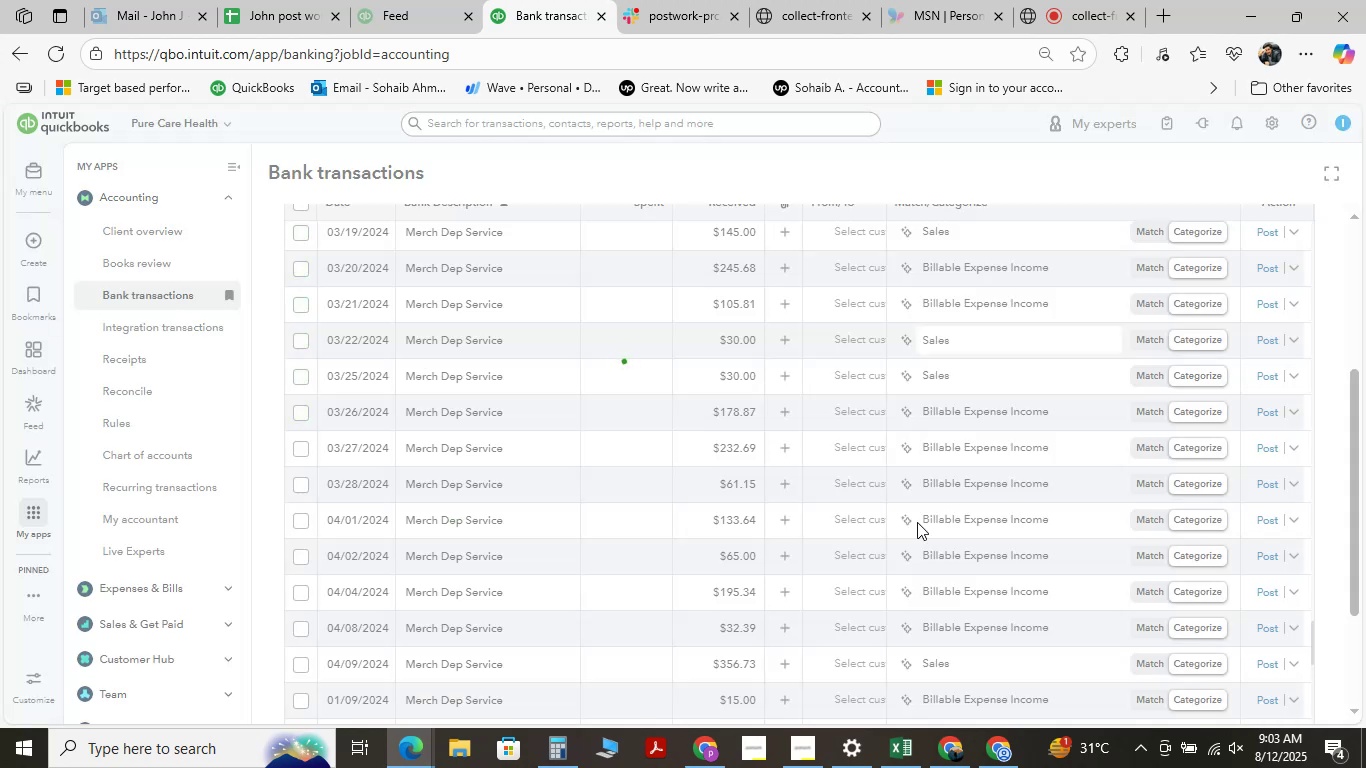 
wait(11.26)
 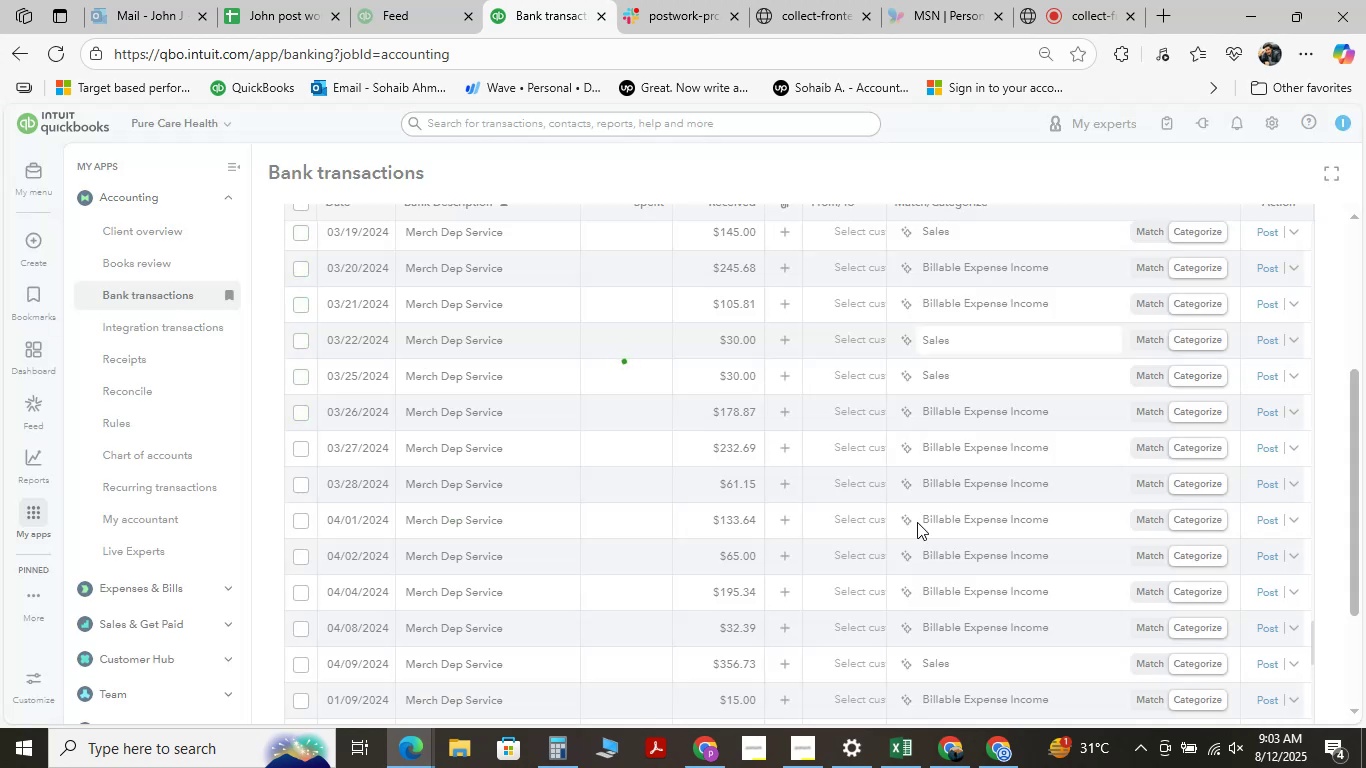 
left_click([1091, 0])
 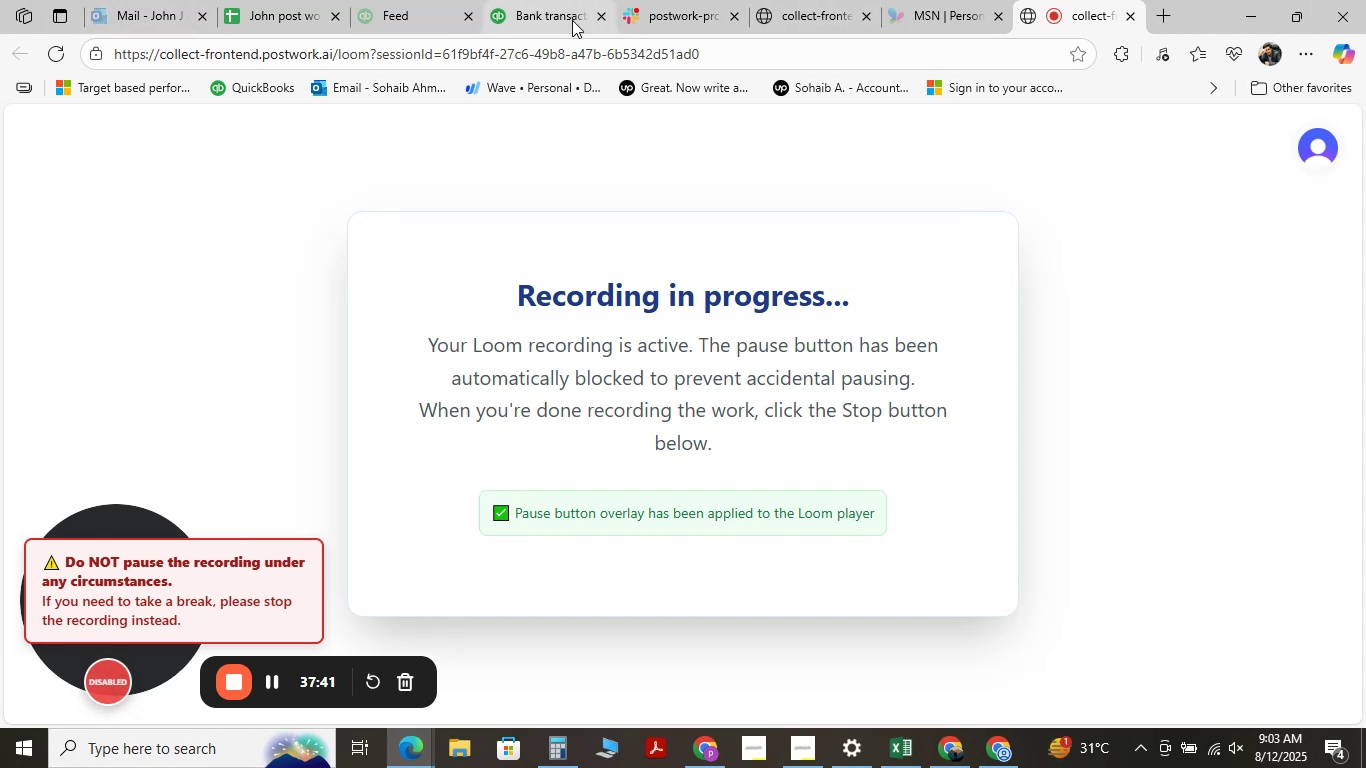 
left_click([557, 12])
 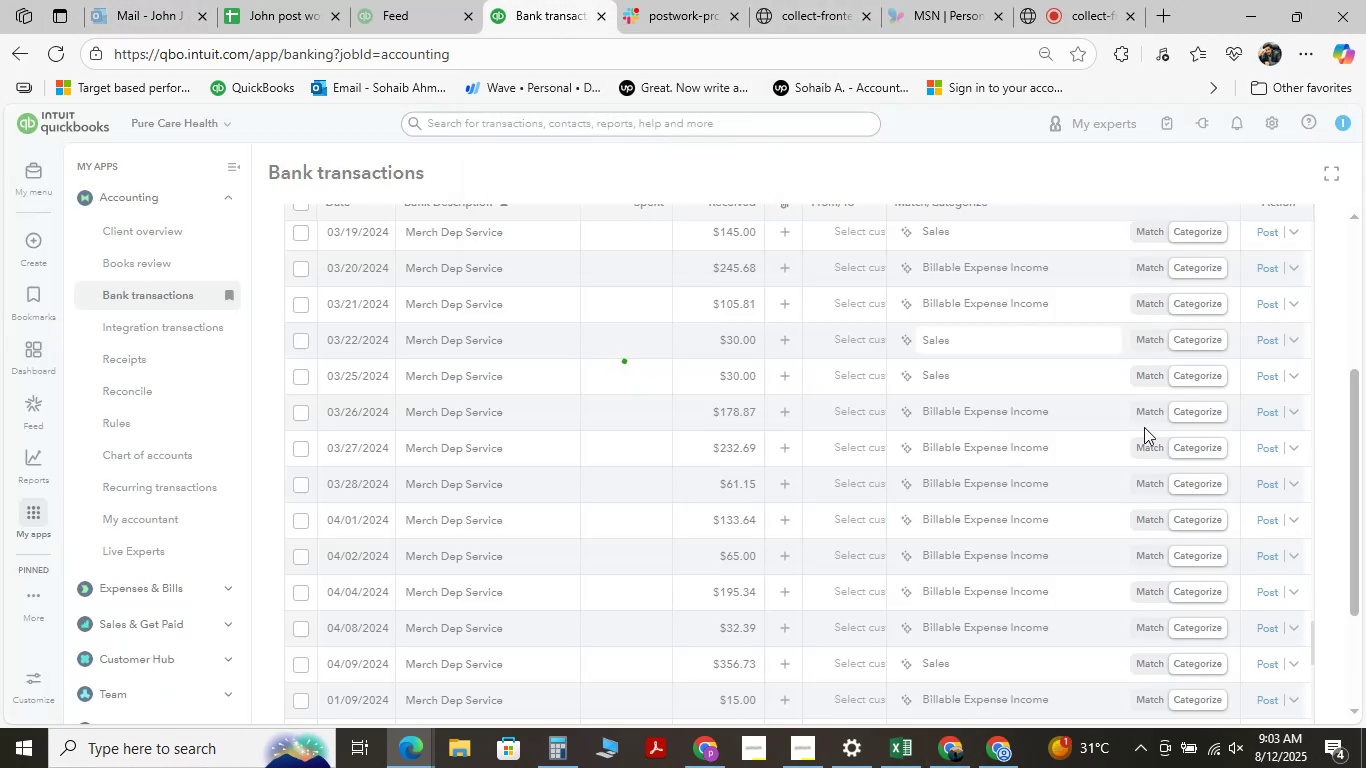 
mouse_move([771, 491])
 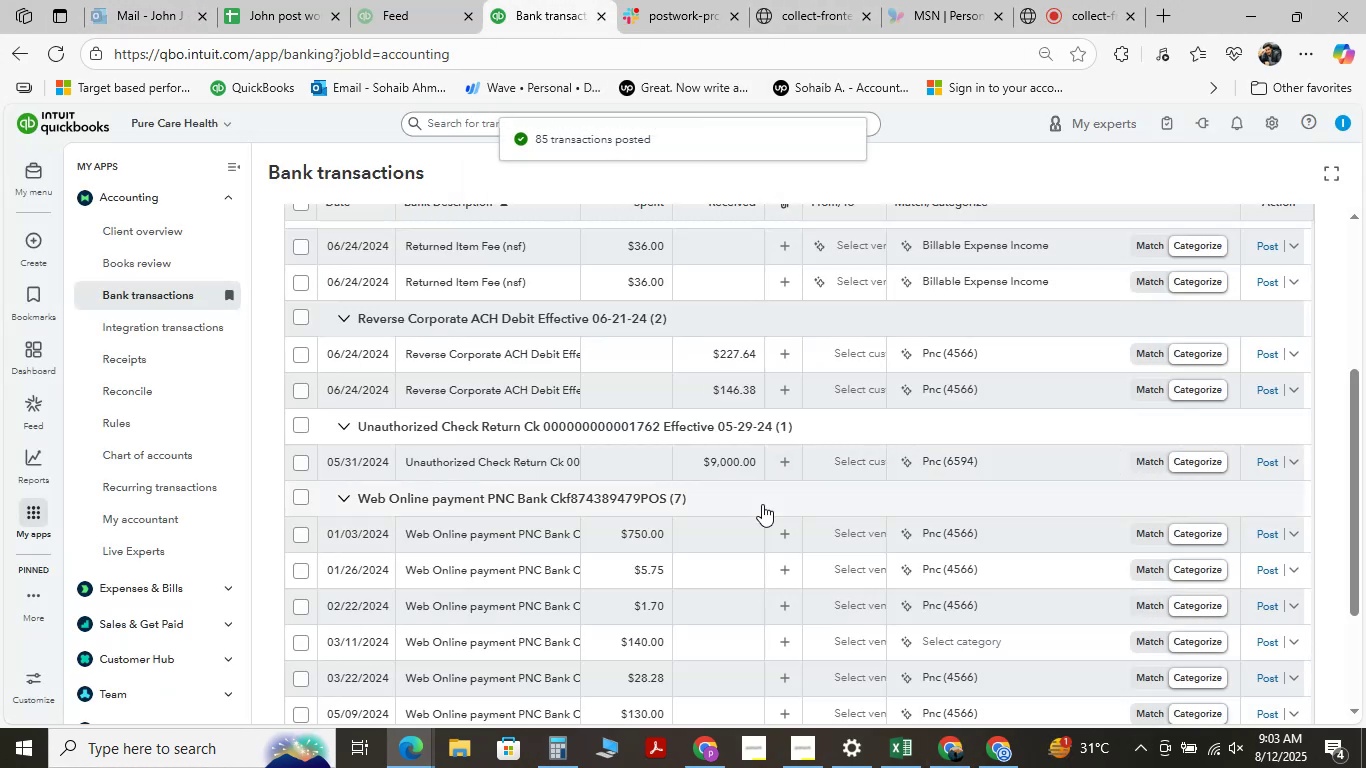 
mouse_move([748, 540])
 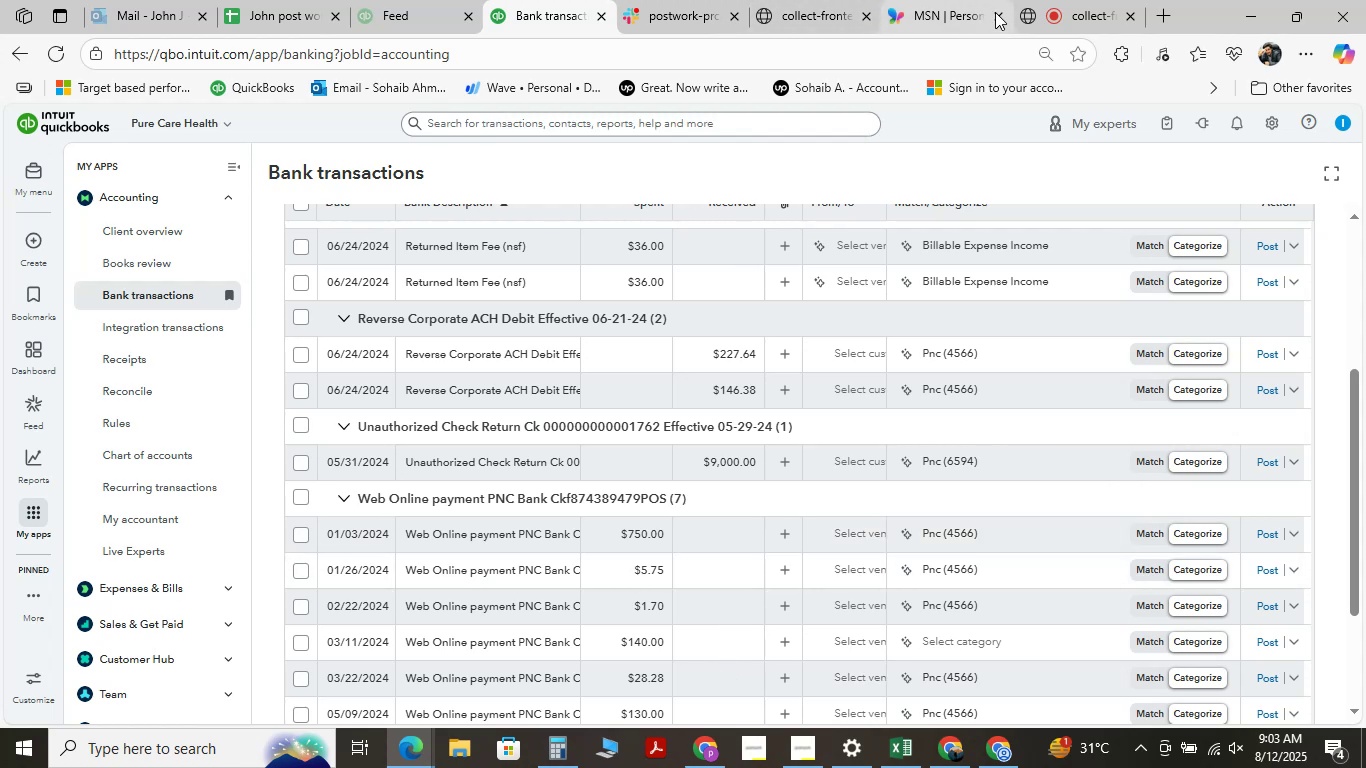 
left_click([1059, 6])
 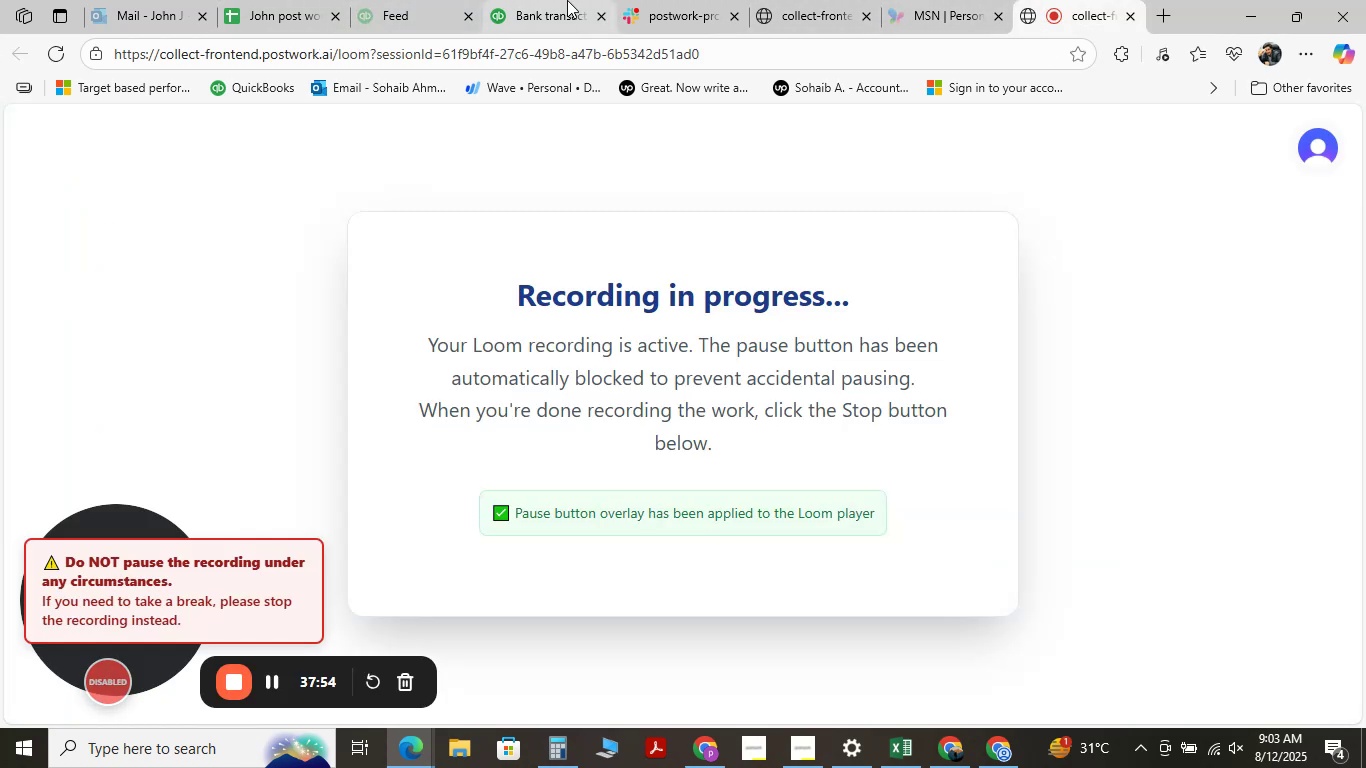 
left_click([567, 0])
 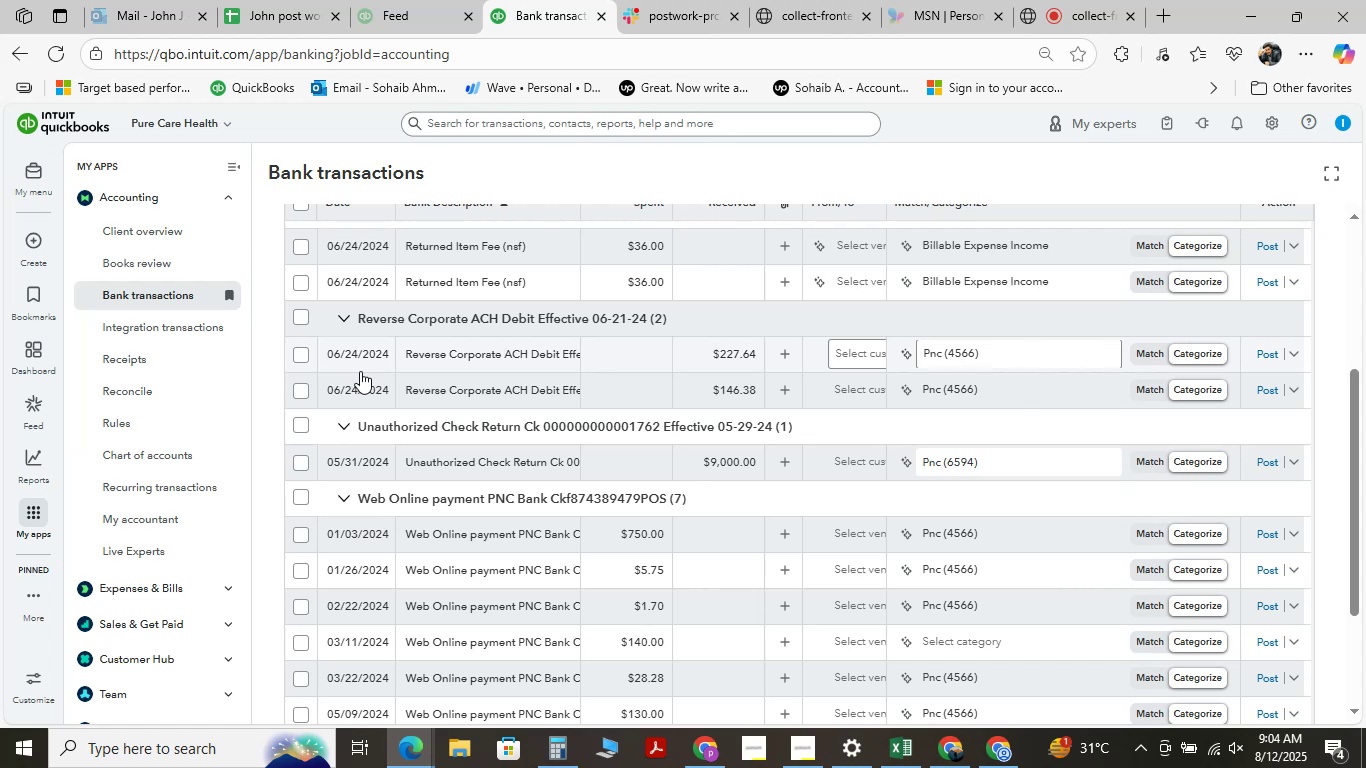 
wait(23.47)
 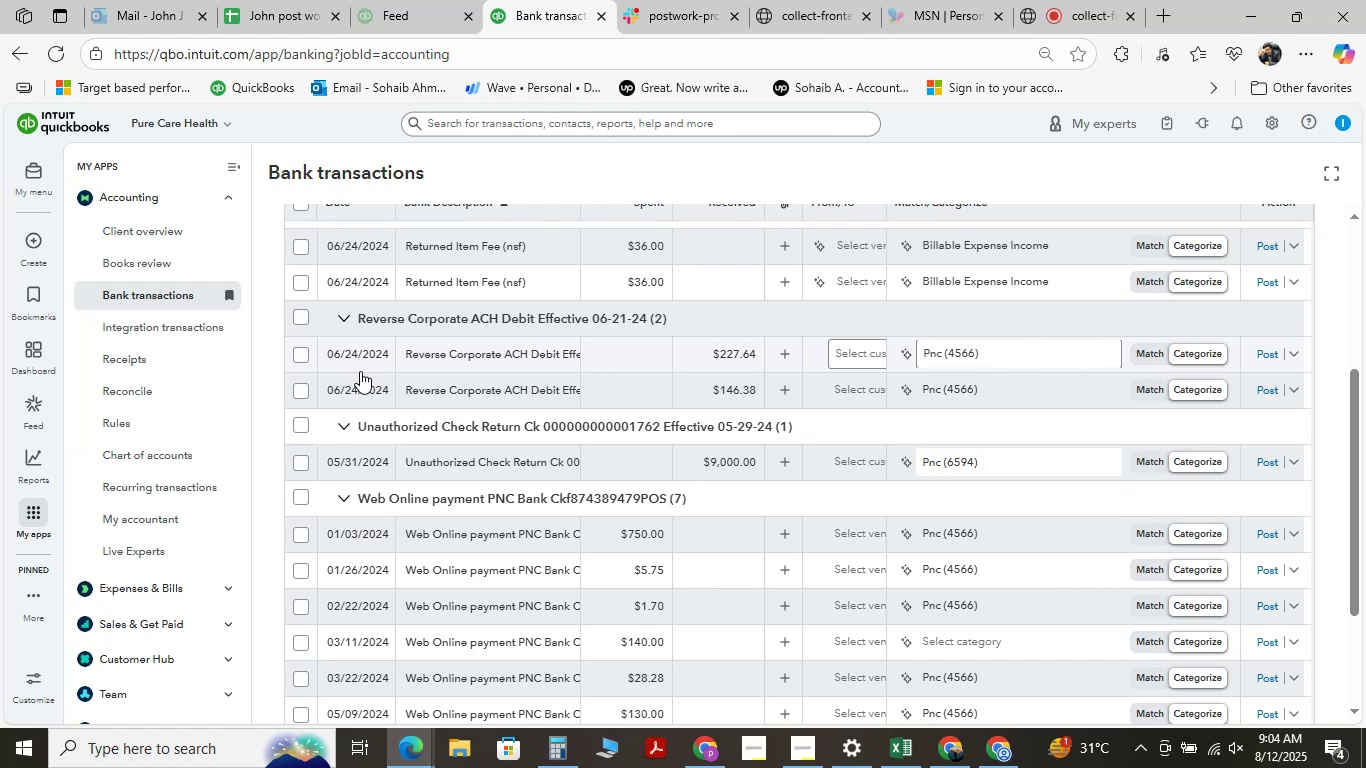 
scroll: coordinate [842, 590], scroll_direction: down, amount: 2.0
 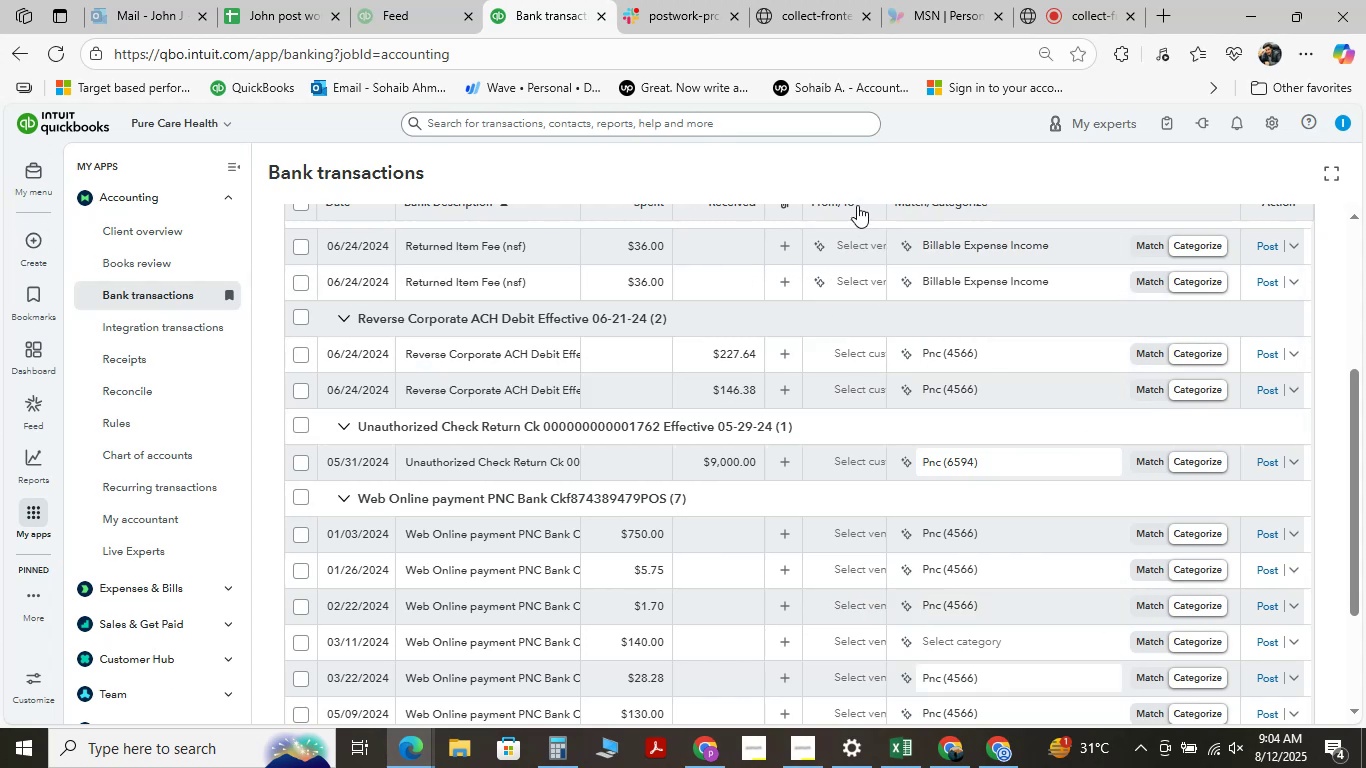 
wait(5.66)
 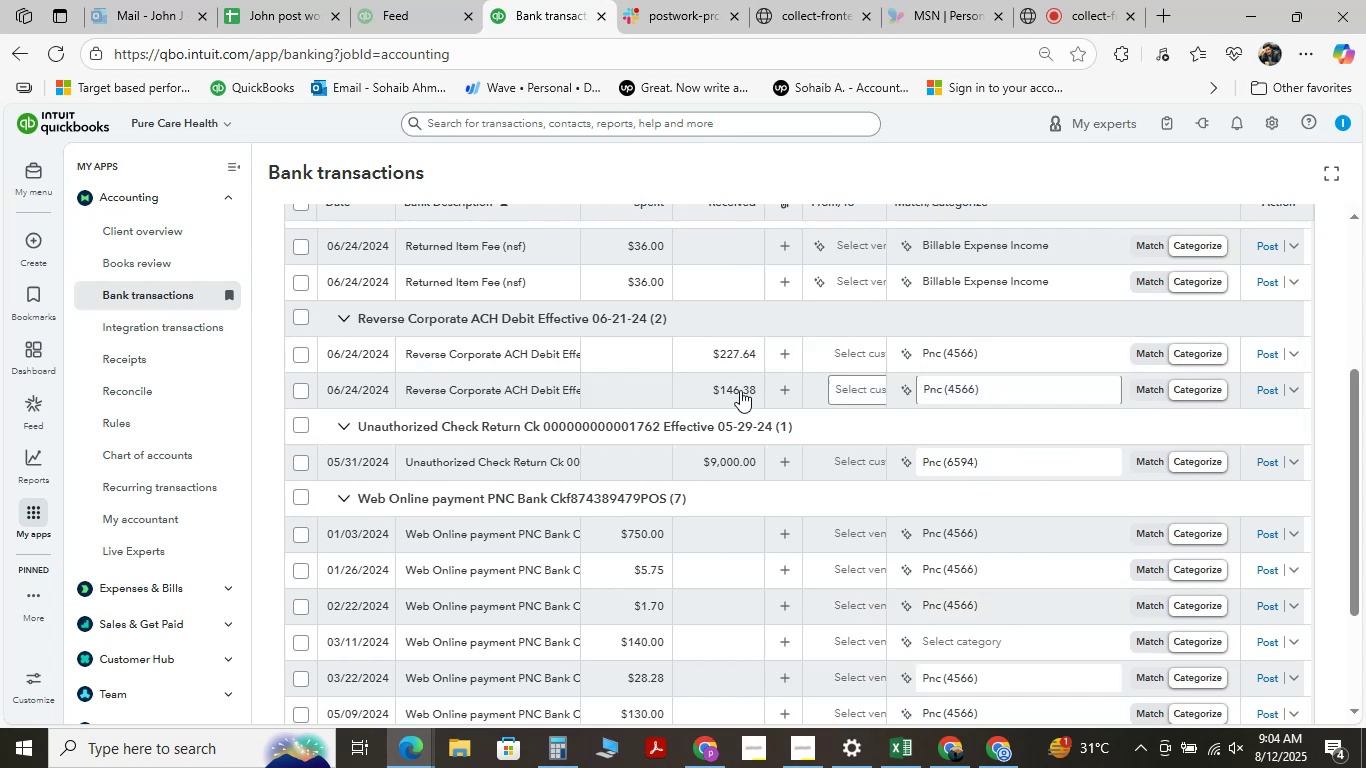 
left_click([837, 176])
 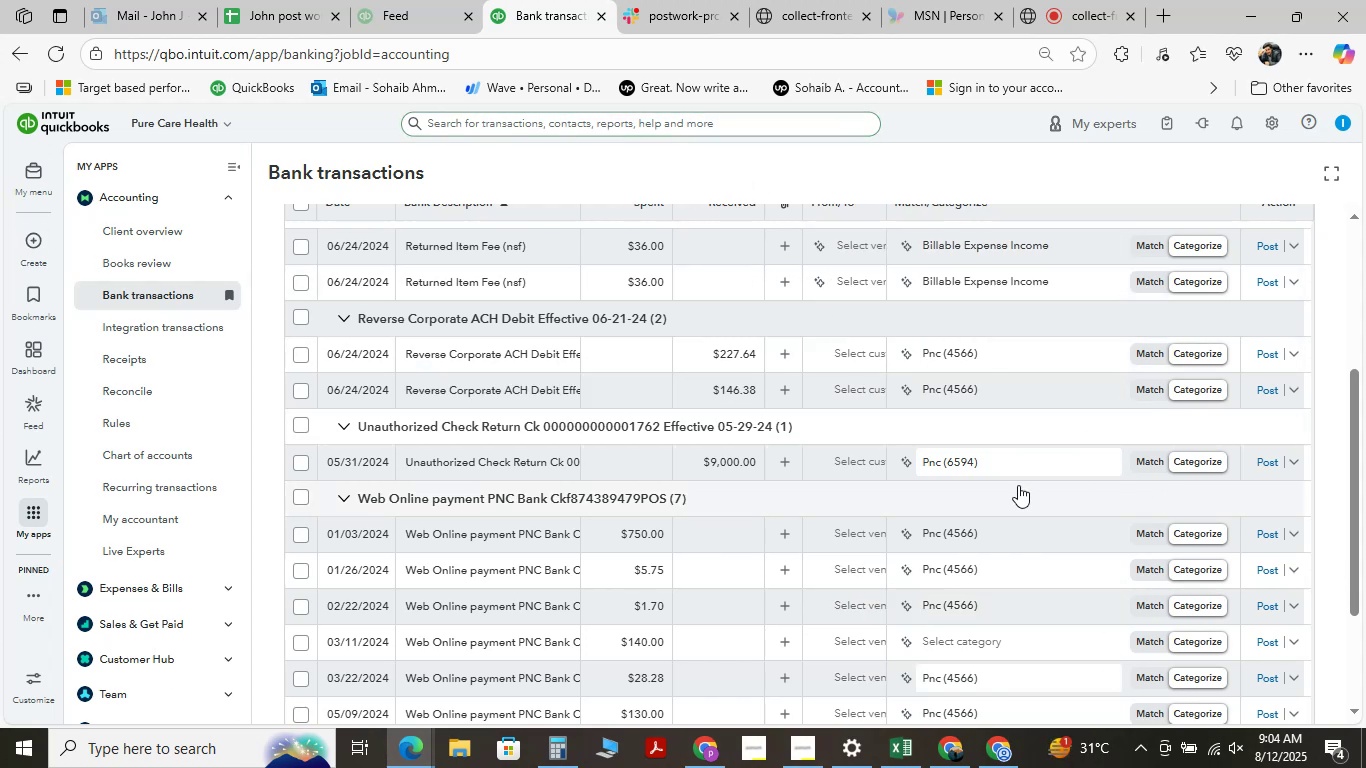 
scroll: coordinate [792, 365], scroll_direction: down, amount: 7.0
 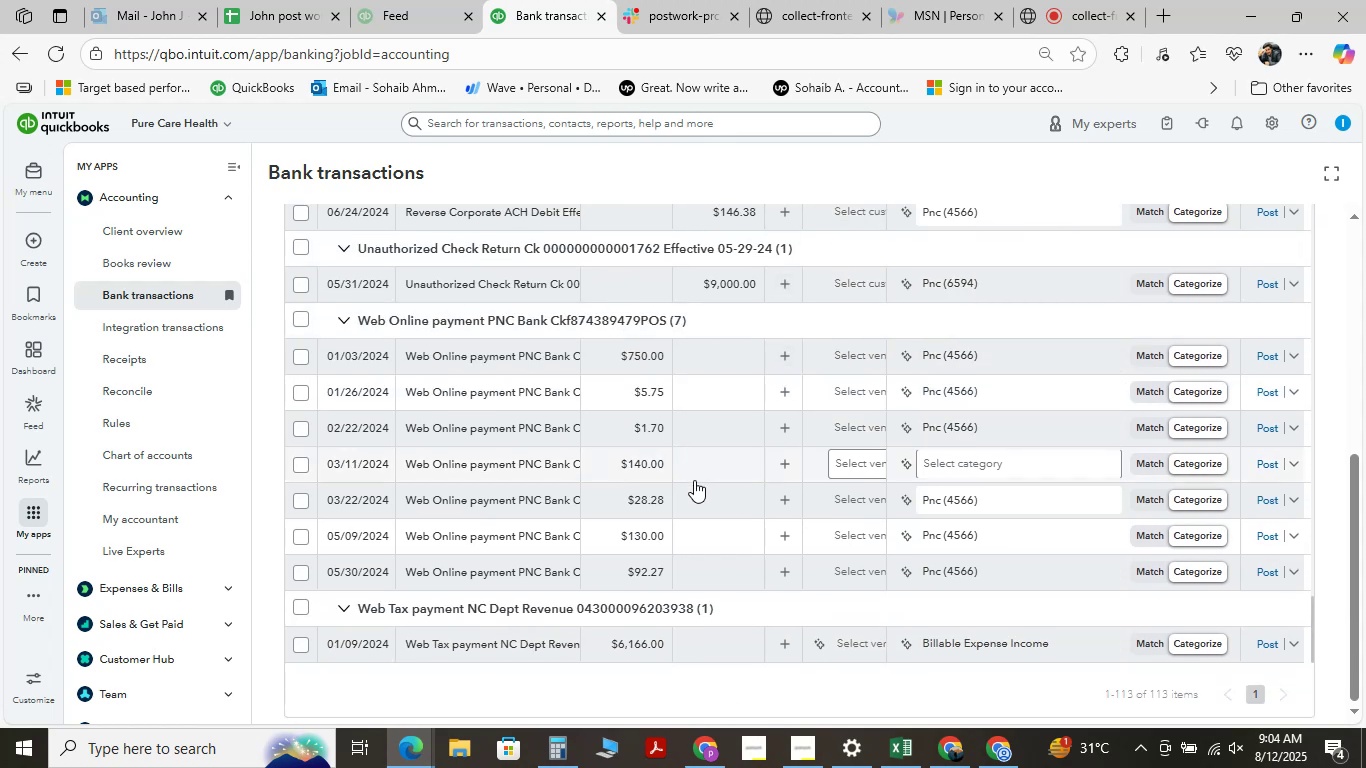 
scroll: coordinate [691, 522], scroll_direction: up, amount: 13.0
 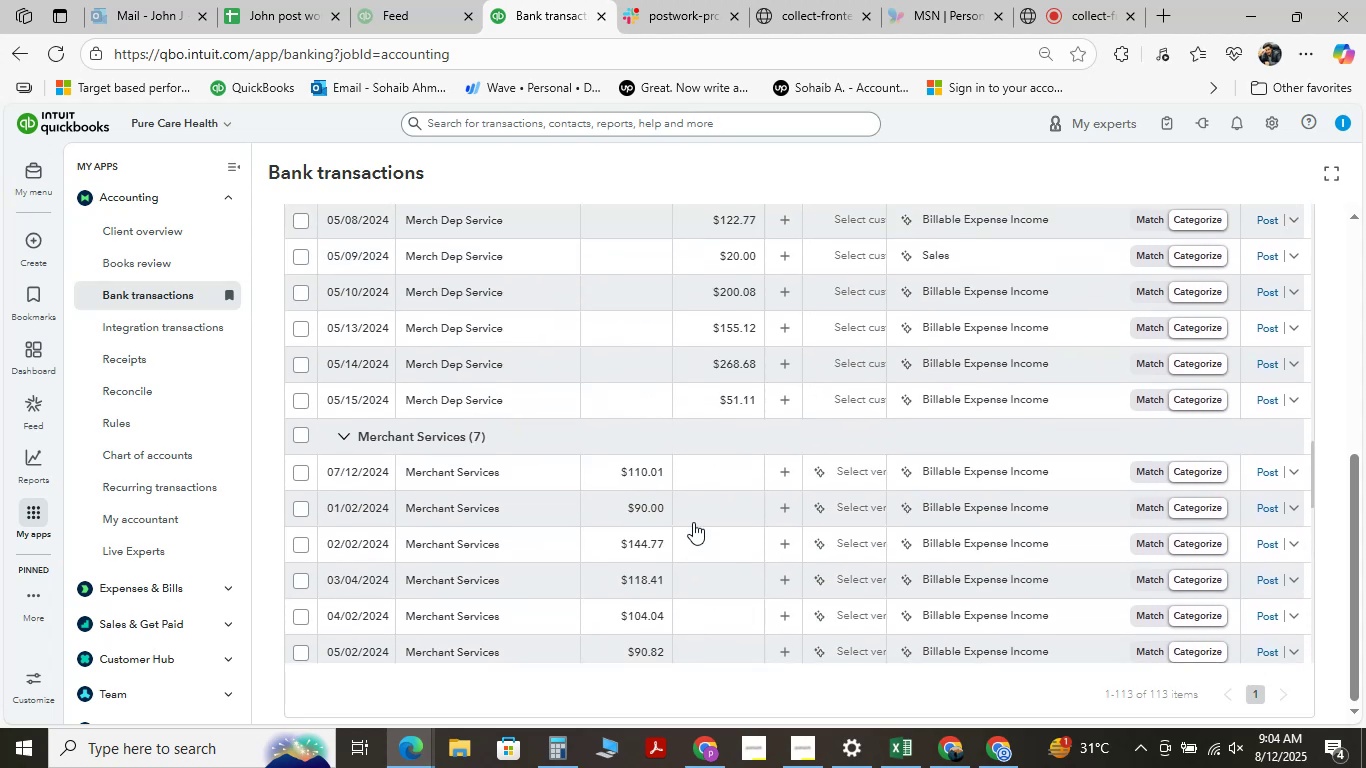 
scroll: coordinate [693, 522], scroll_direction: down, amount: 4.0
 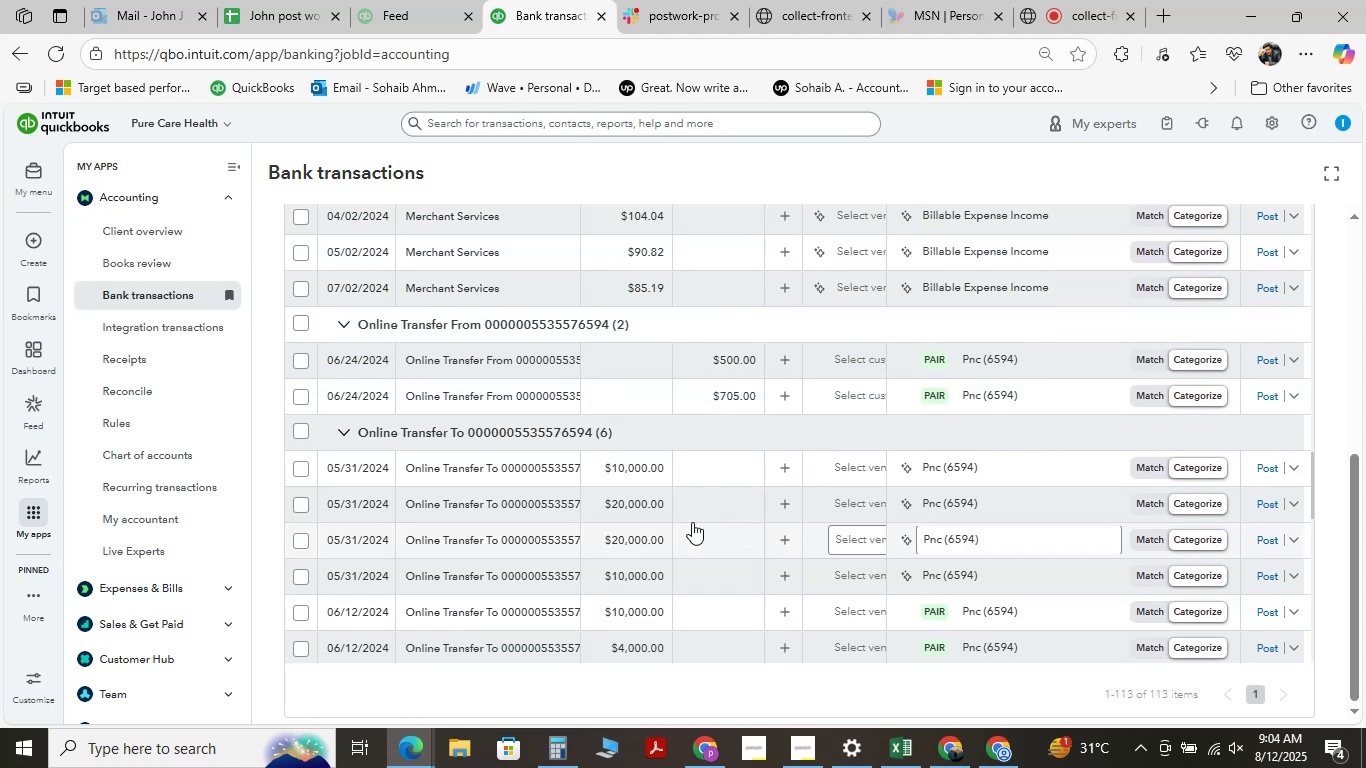 
scroll: coordinate [689, 523], scroll_direction: up, amount: 6.0
 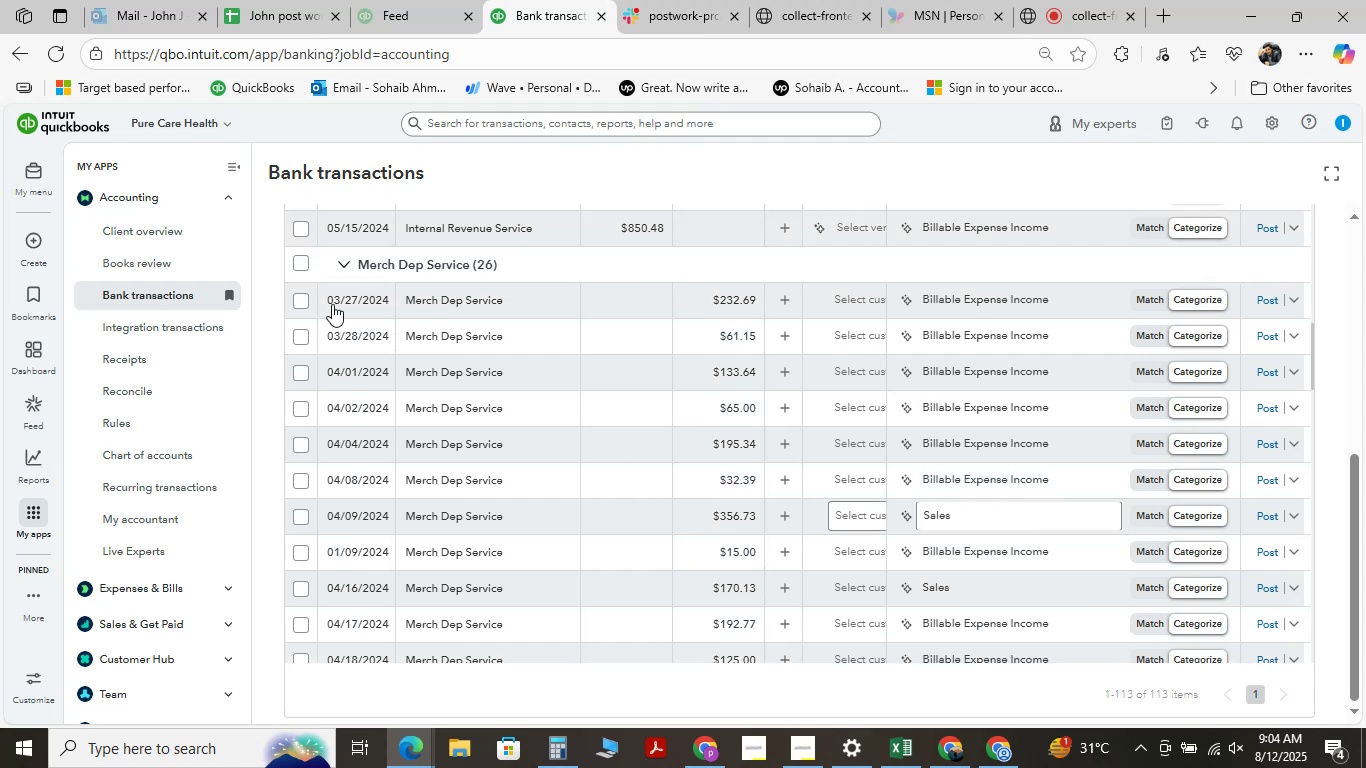 
left_click([300, 304])
 